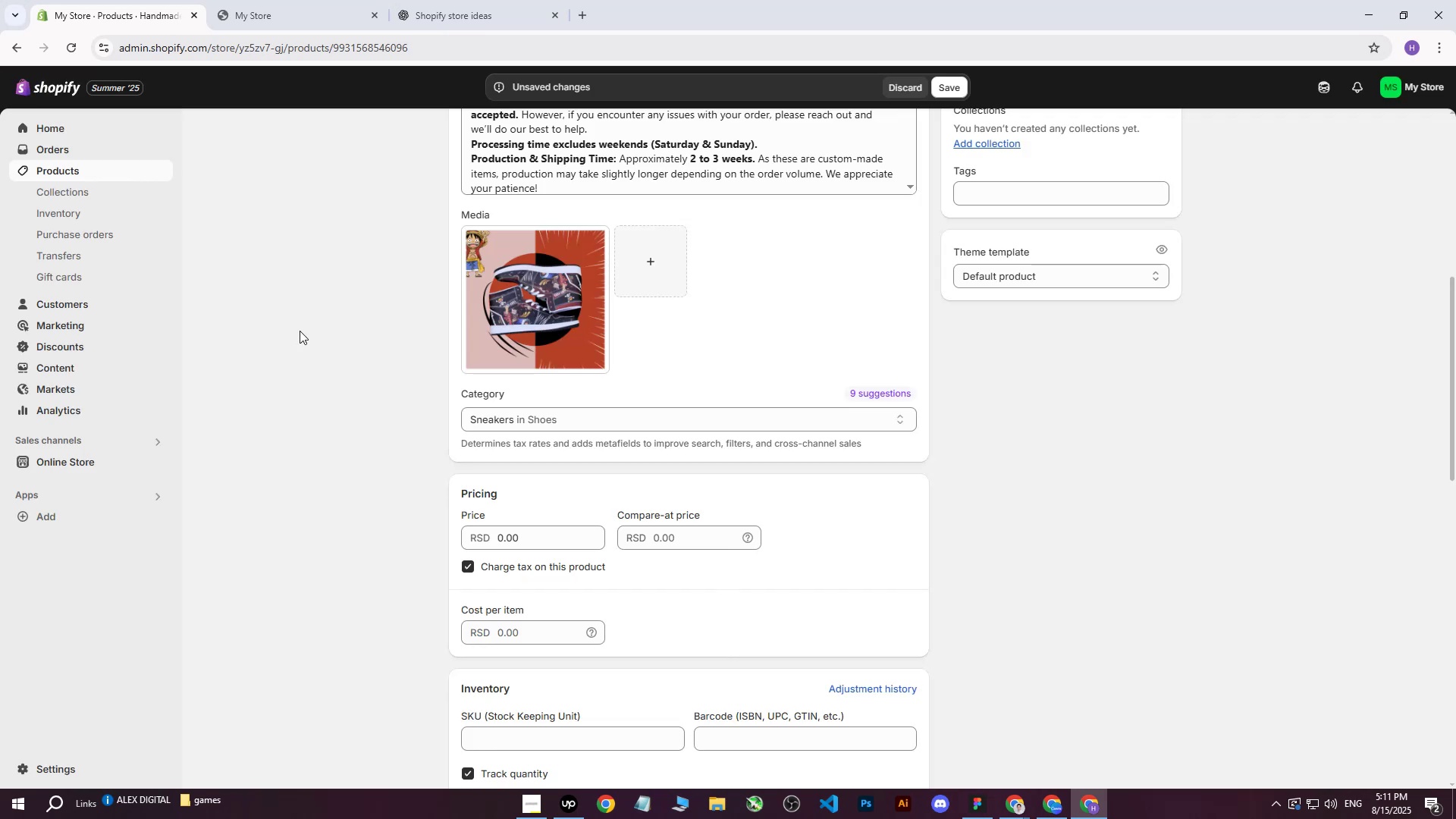 
left_click([335, 358])
 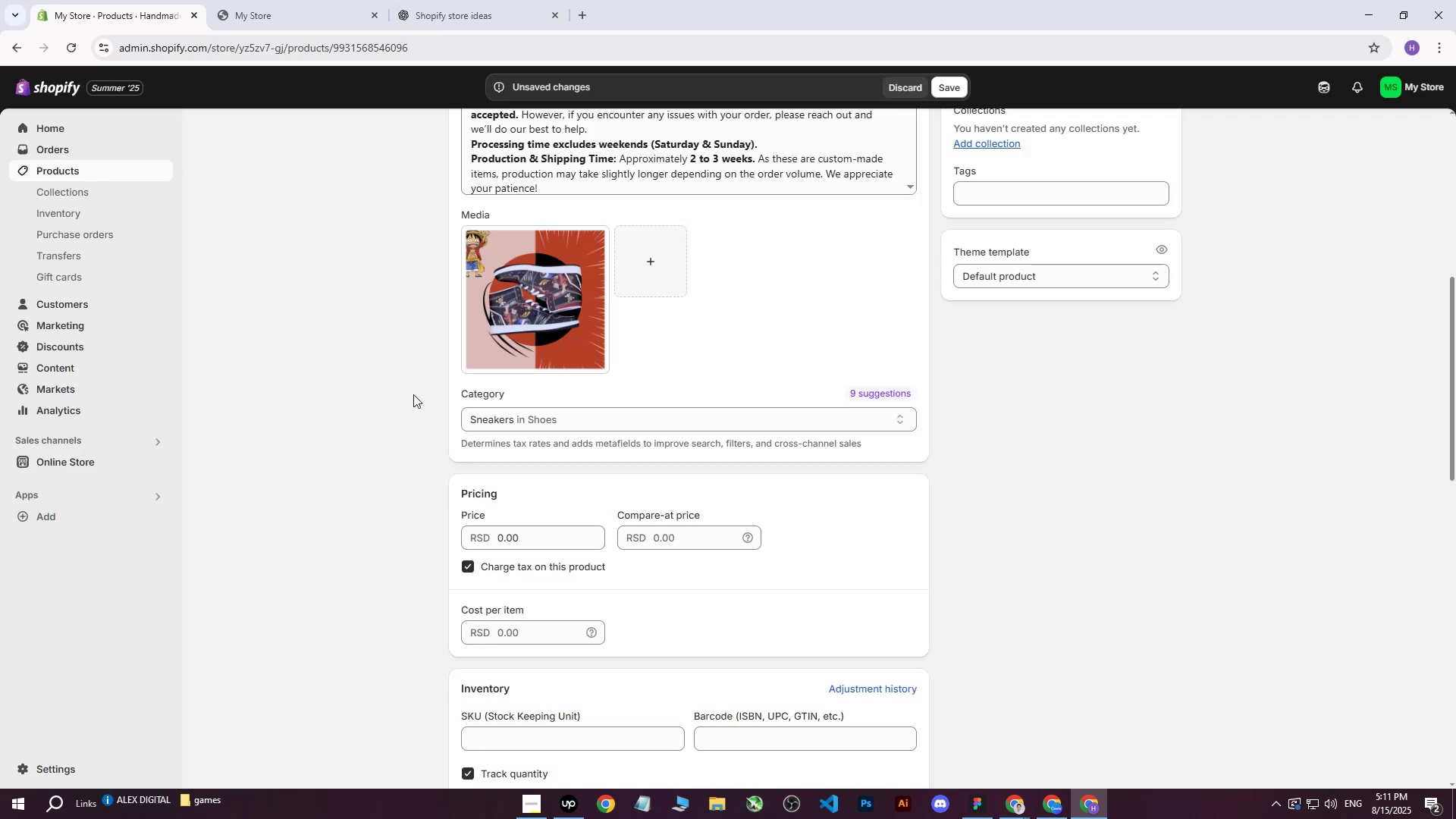 
scroll: coordinate [420, 397], scroll_direction: down, amount: 2.0
 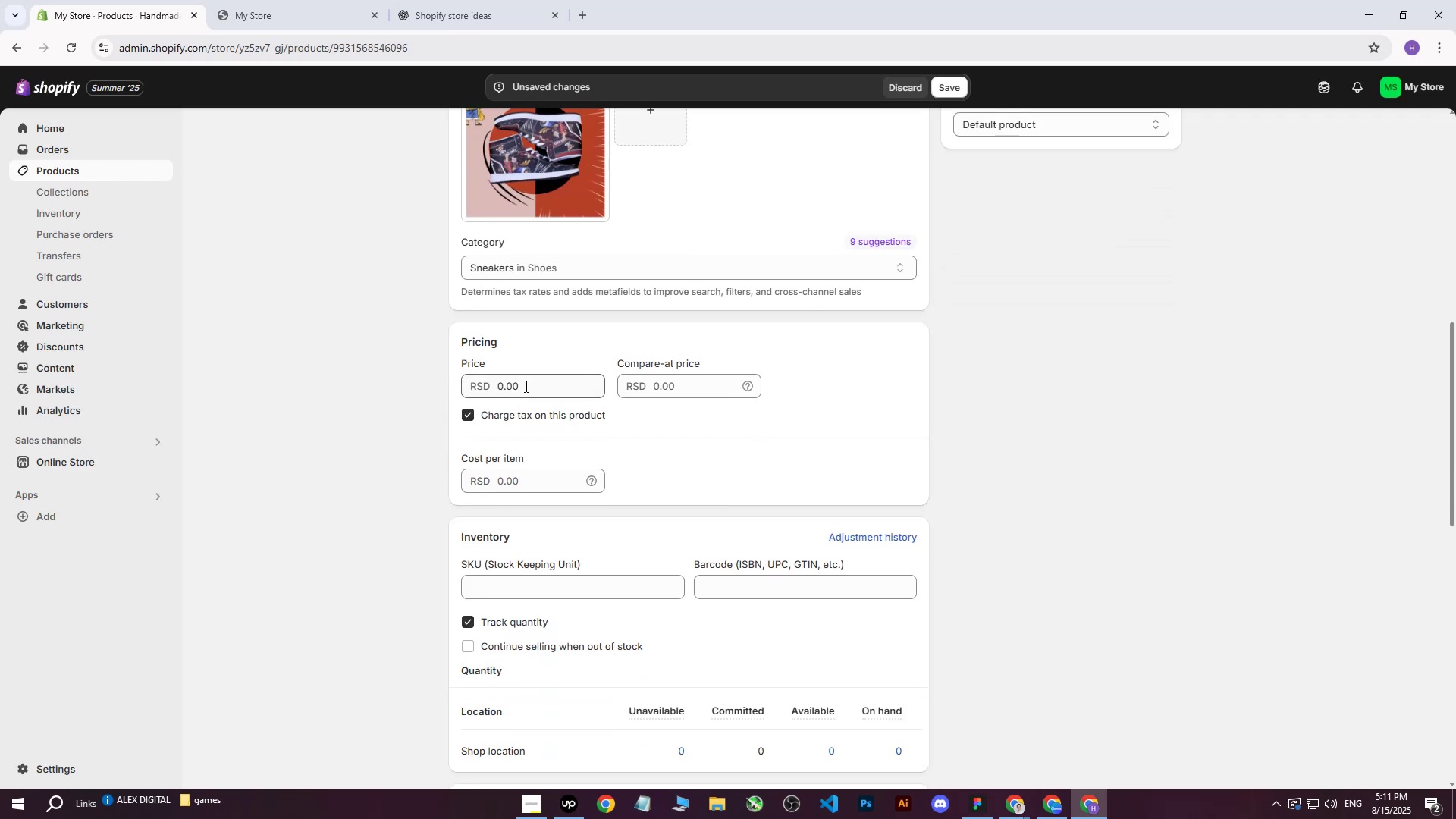 
left_click([525, 386])
 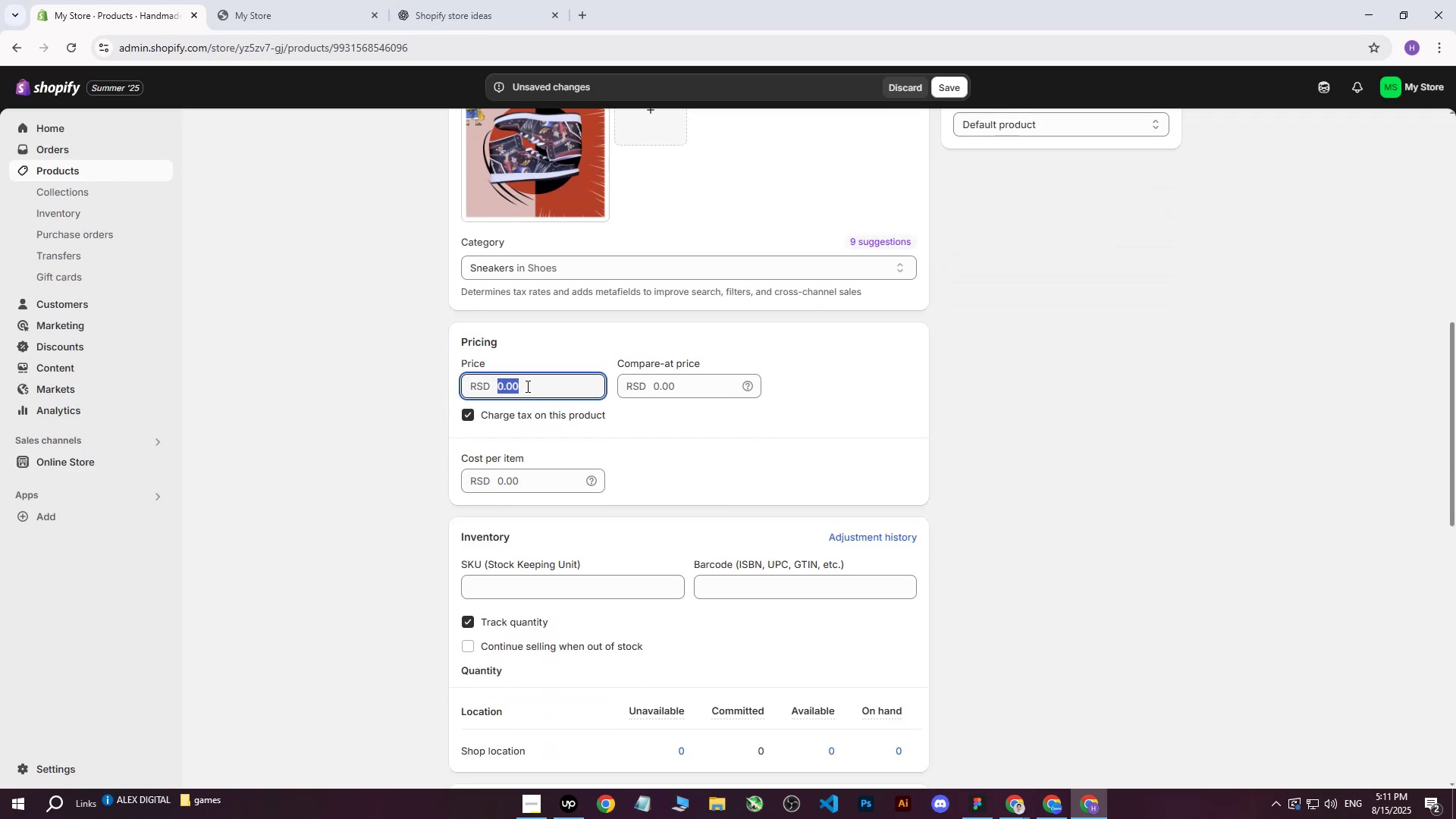 
scroll: coordinate [532, 385], scroll_direction: up, amount: 2.0
 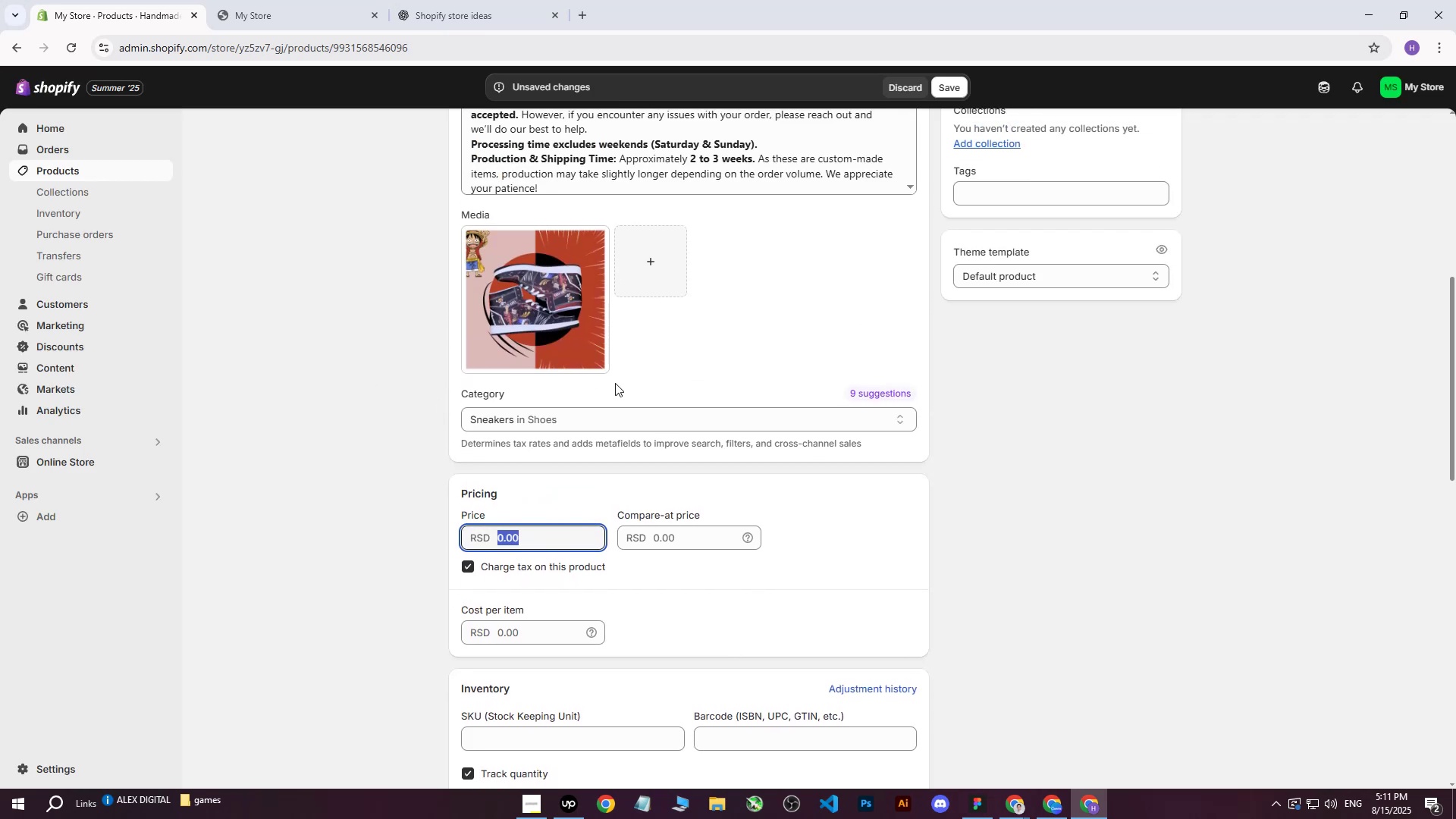 
type(268000)
 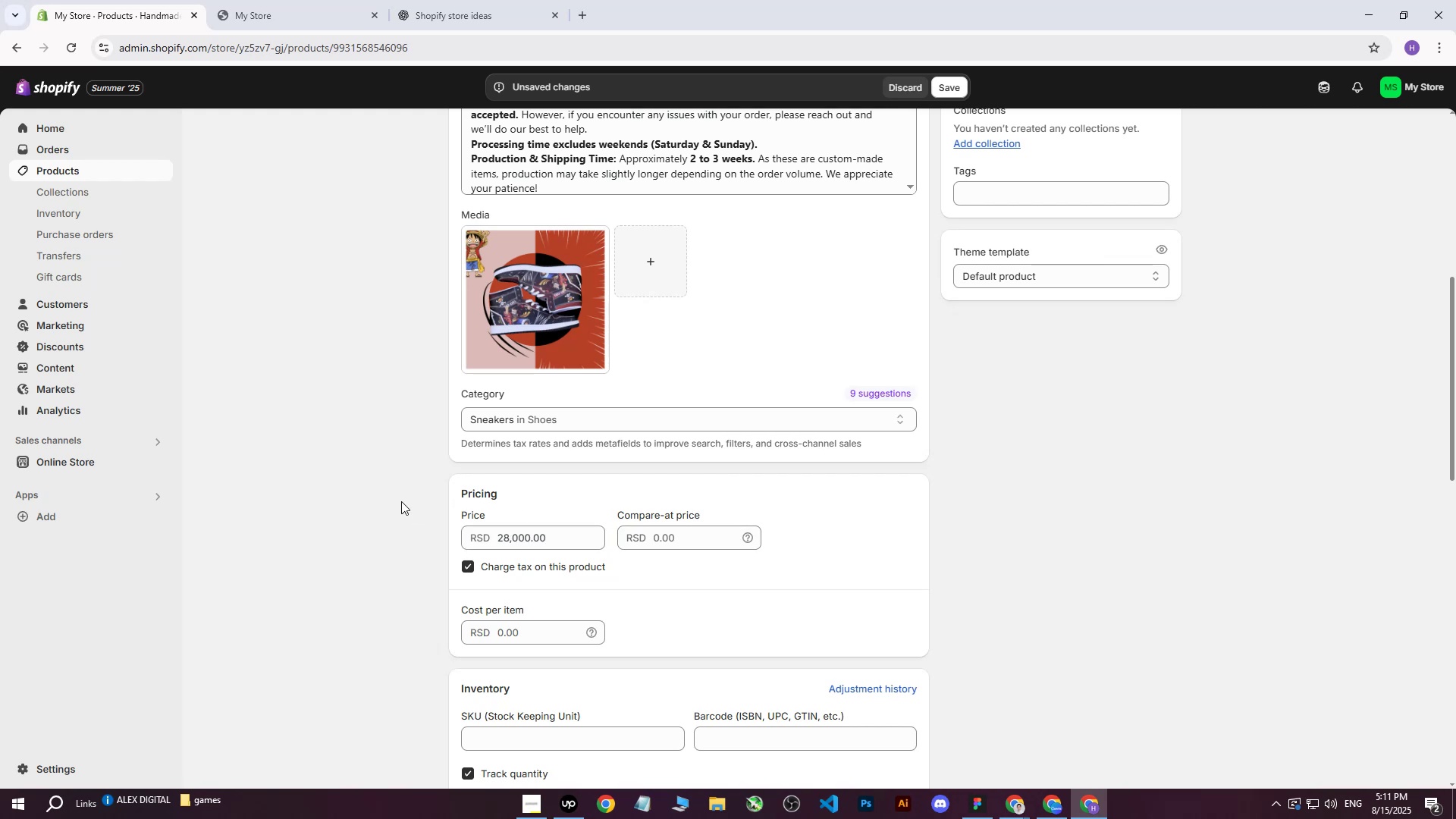 
left_click_drag(start_coordinate=[531, 534], to_coordinate=[505, 538])
 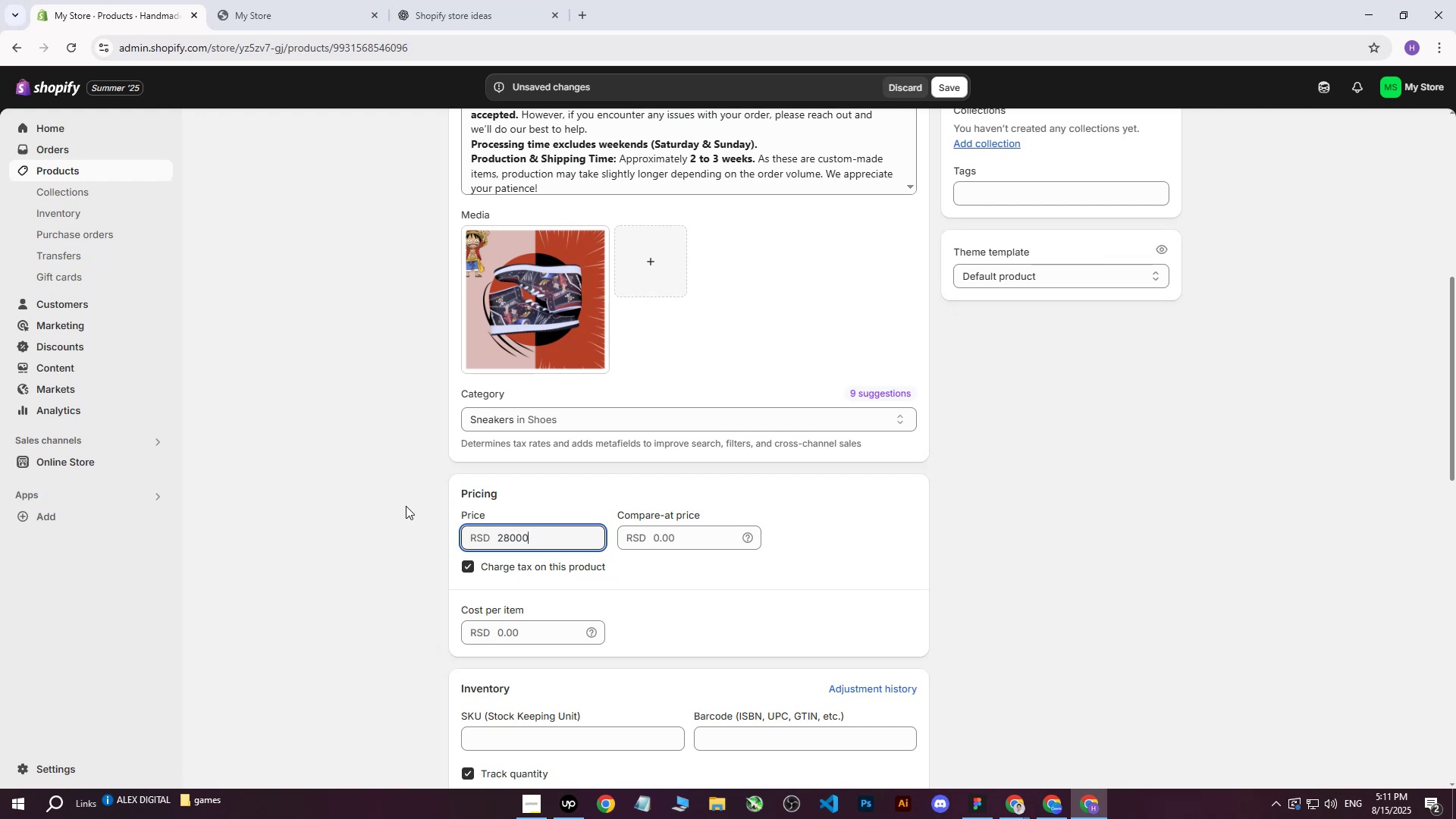 
left_click([401, 501])
 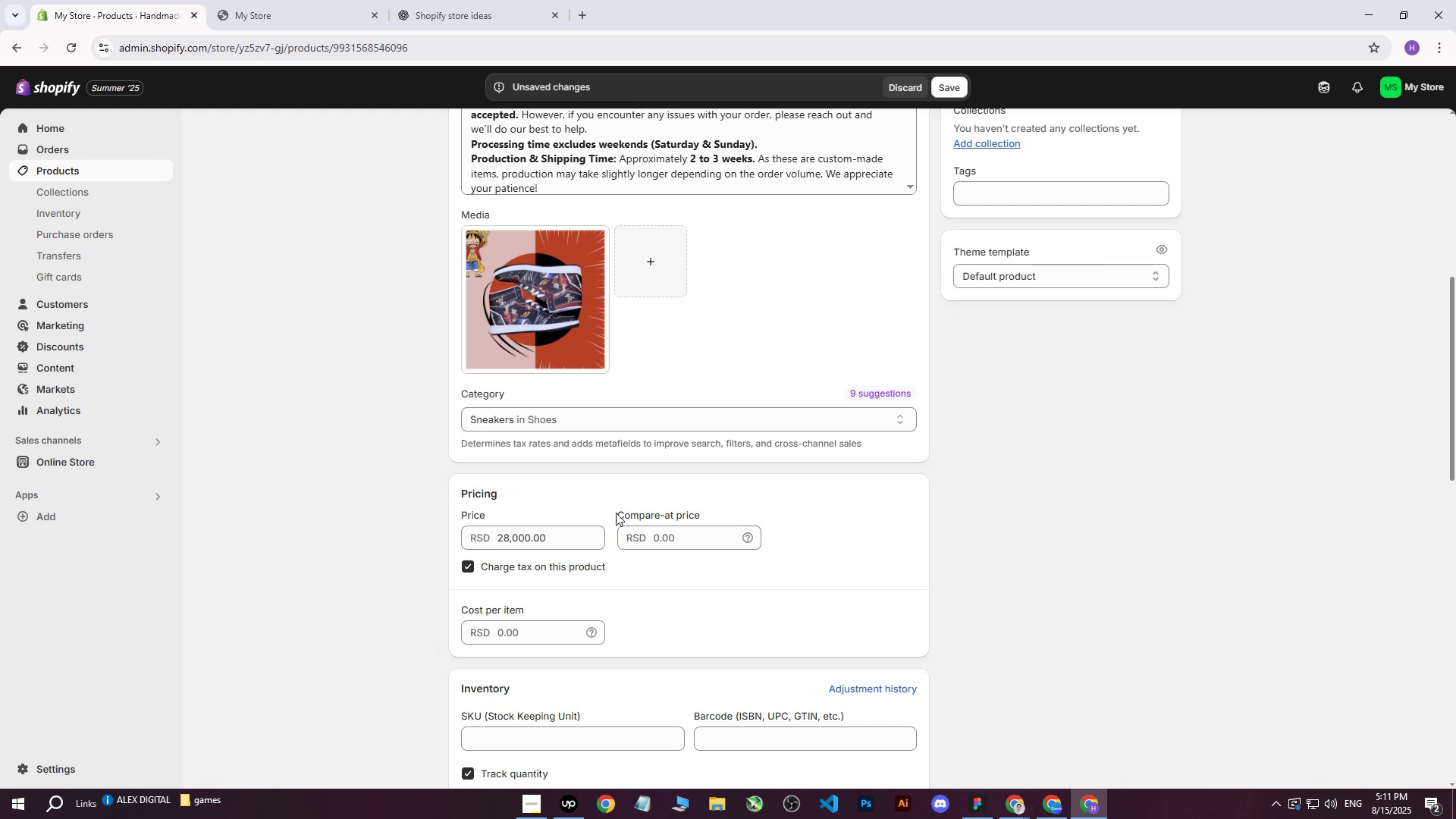 
scroll: coordinate [699, 502], scroll_direction: down, amount: 1.0
 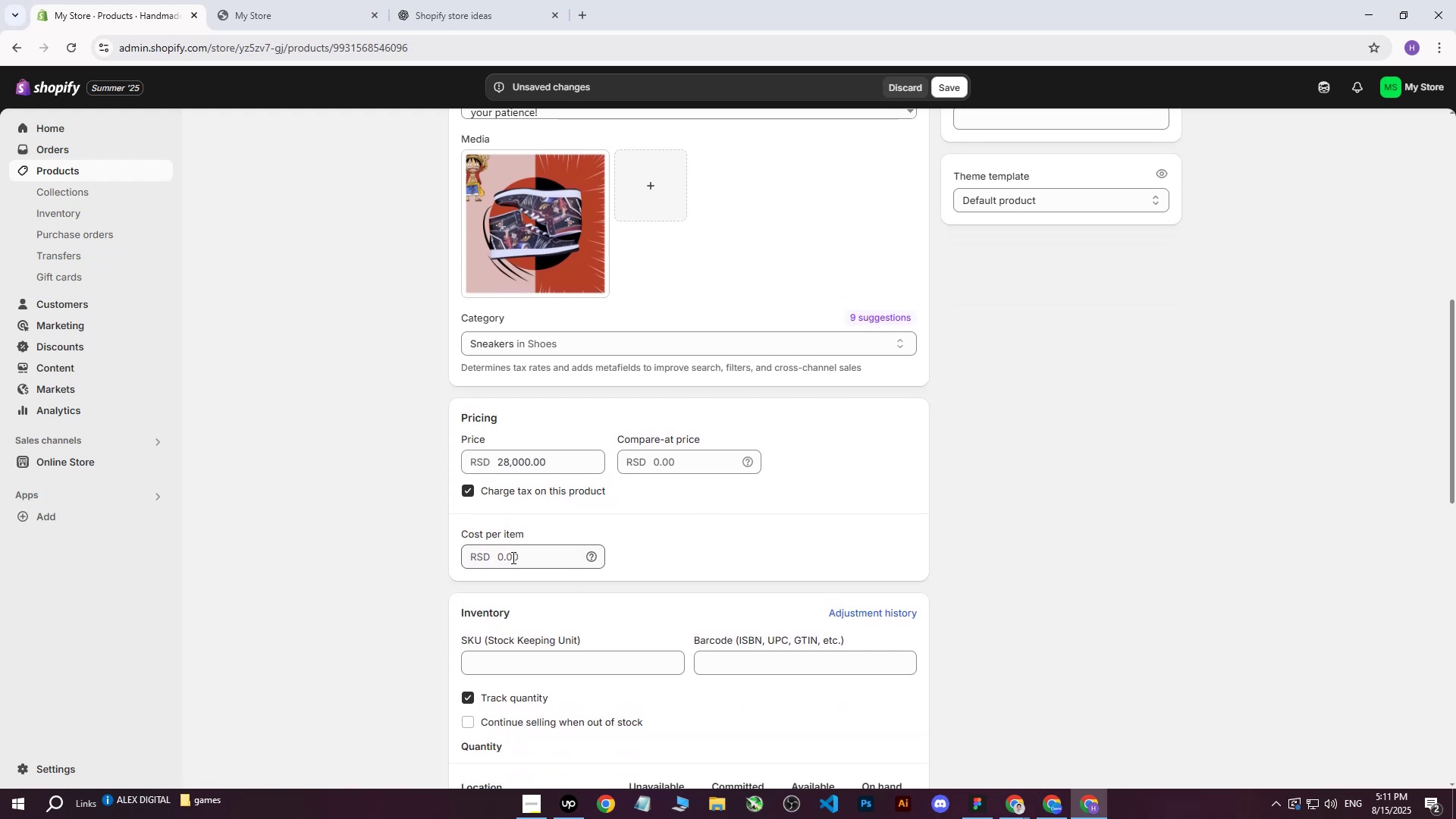 
left_click([512, 557])
 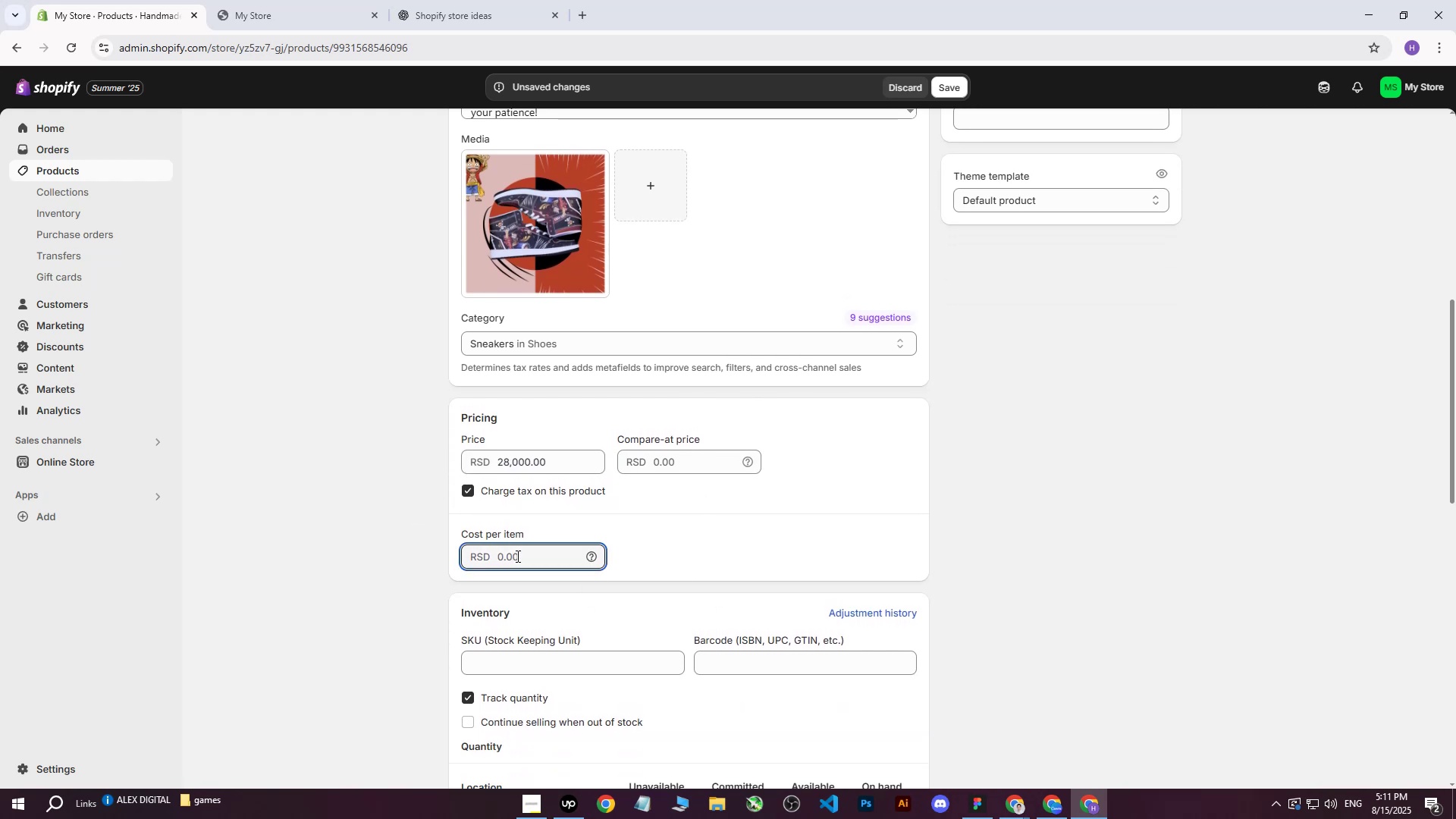 
type(20000)
 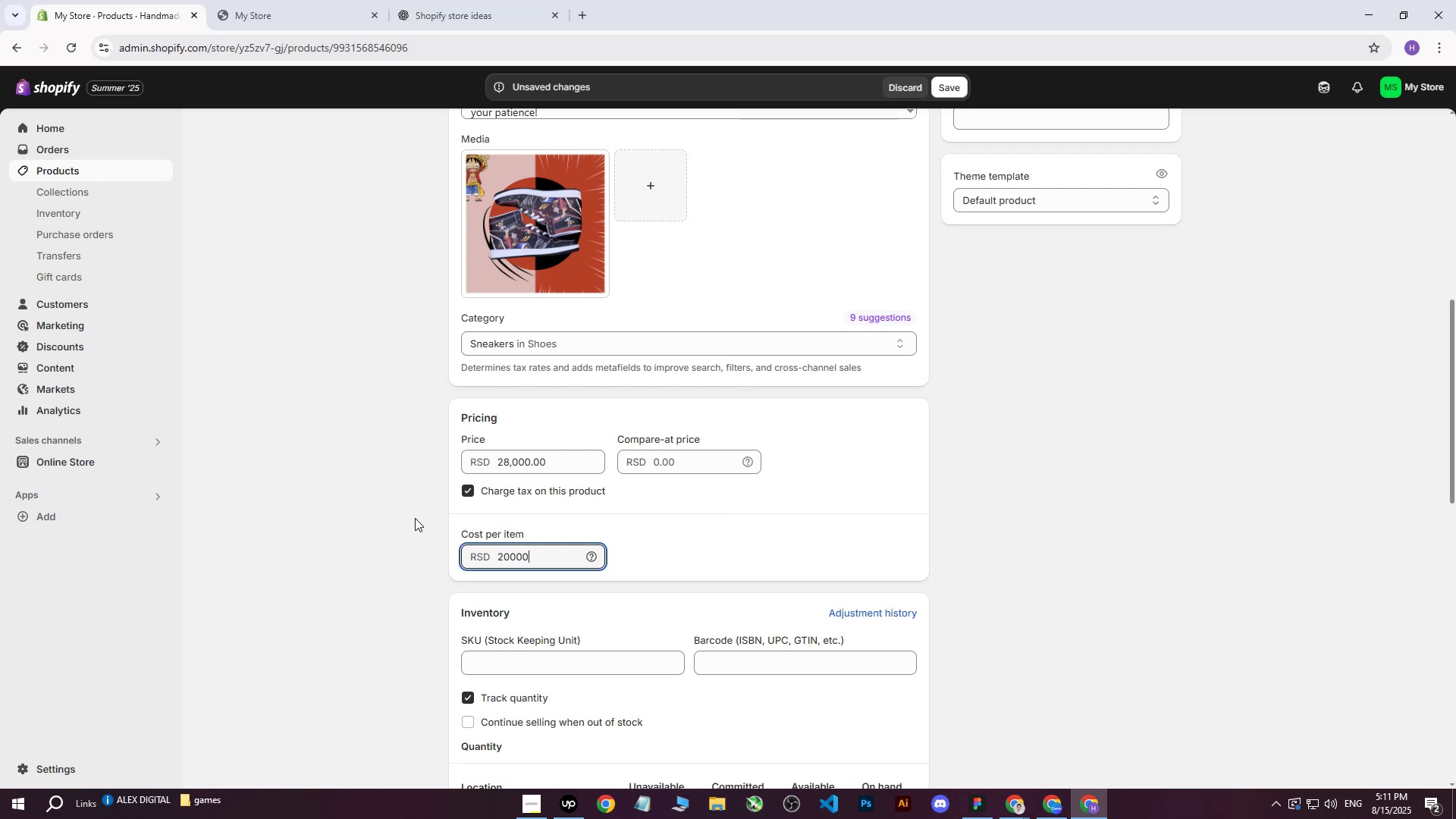 
left_click([415, 518])
 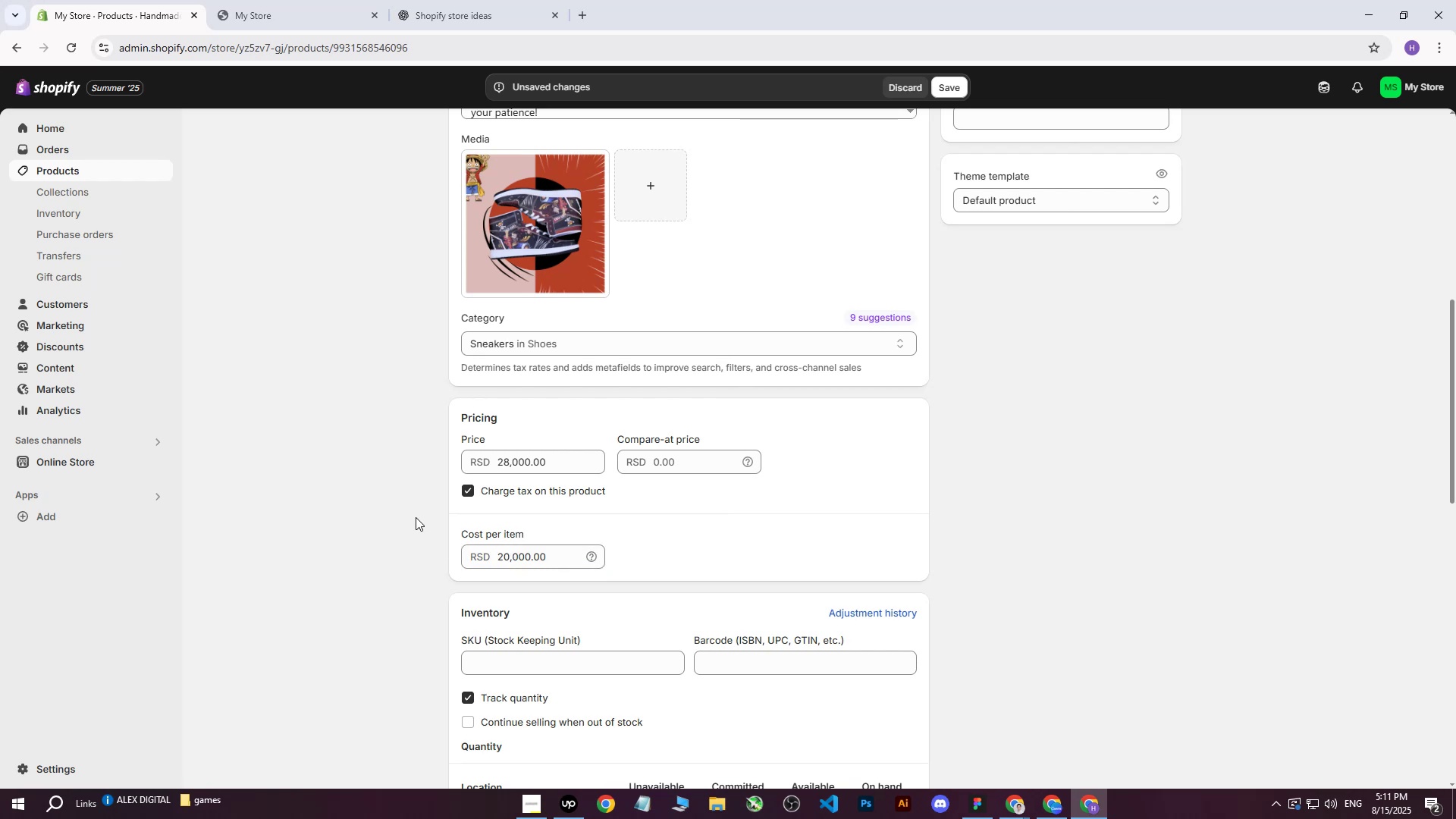 
left_click([401, 538])
 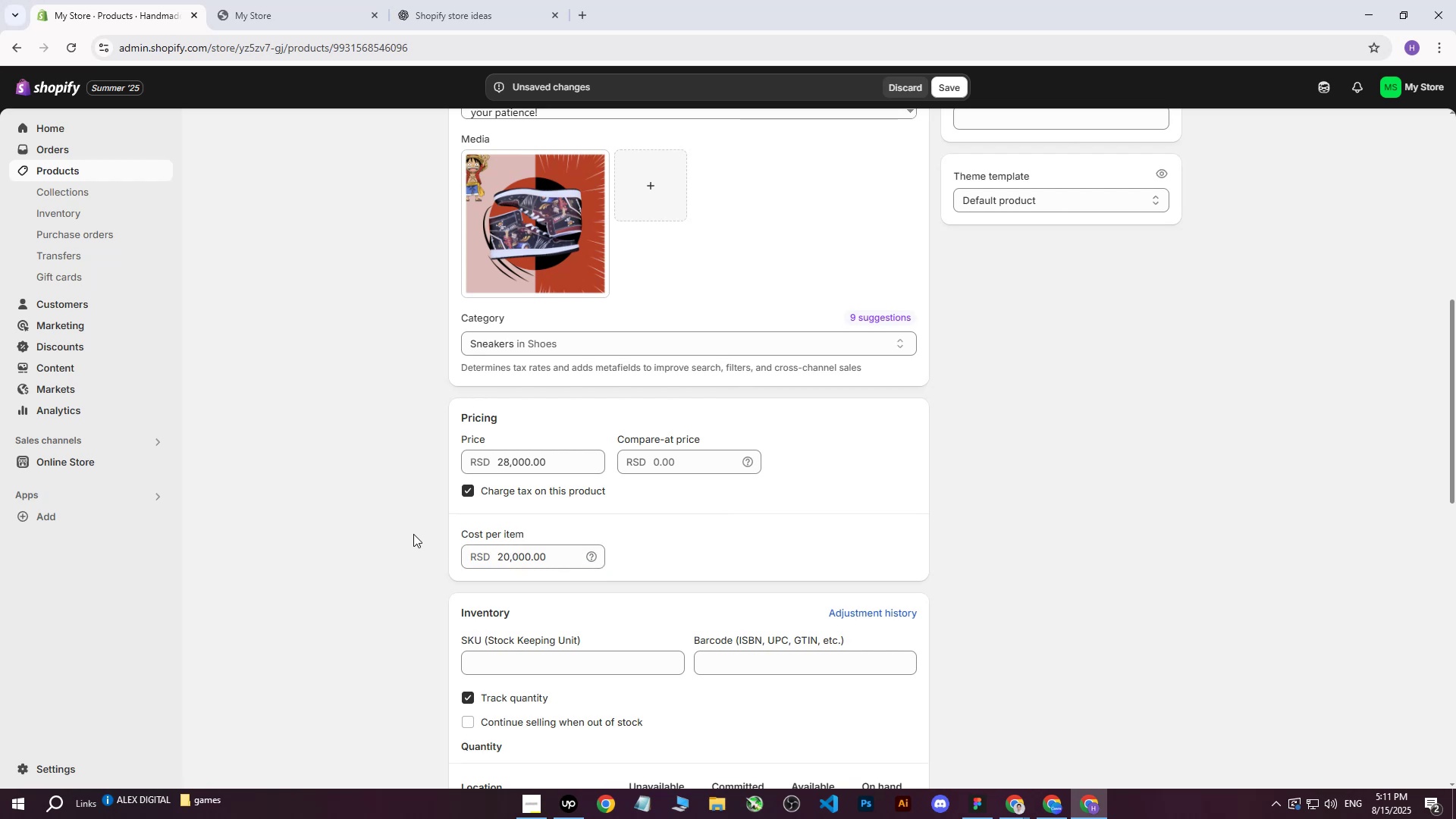 
scroll: coordinate [414, 533], scroll_direction: down, amount: 2.0
 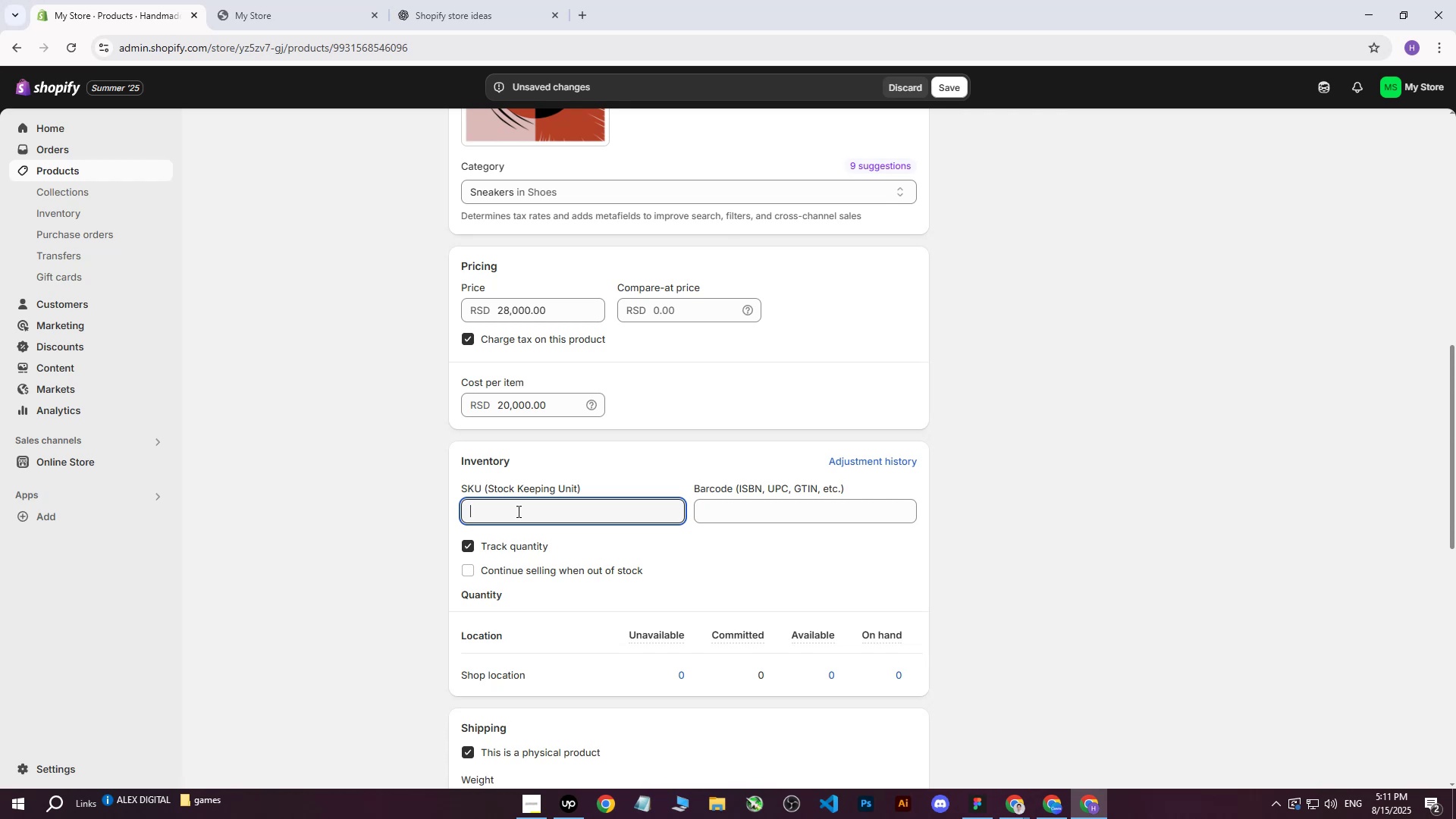 
type(23000)
 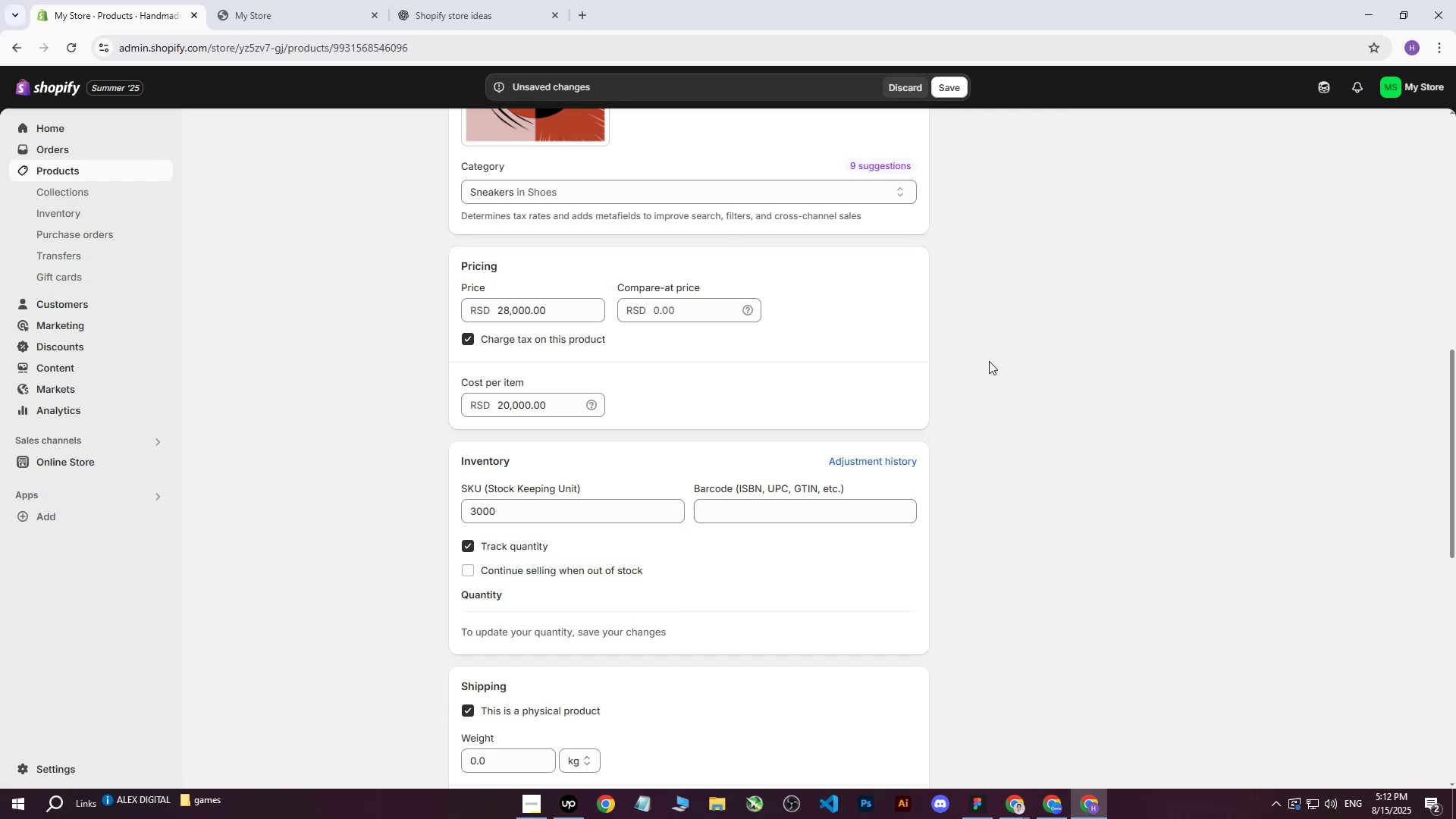 
left_click_drag(start_coordinate=[516, 507], to_coordinate=[448, 514])
 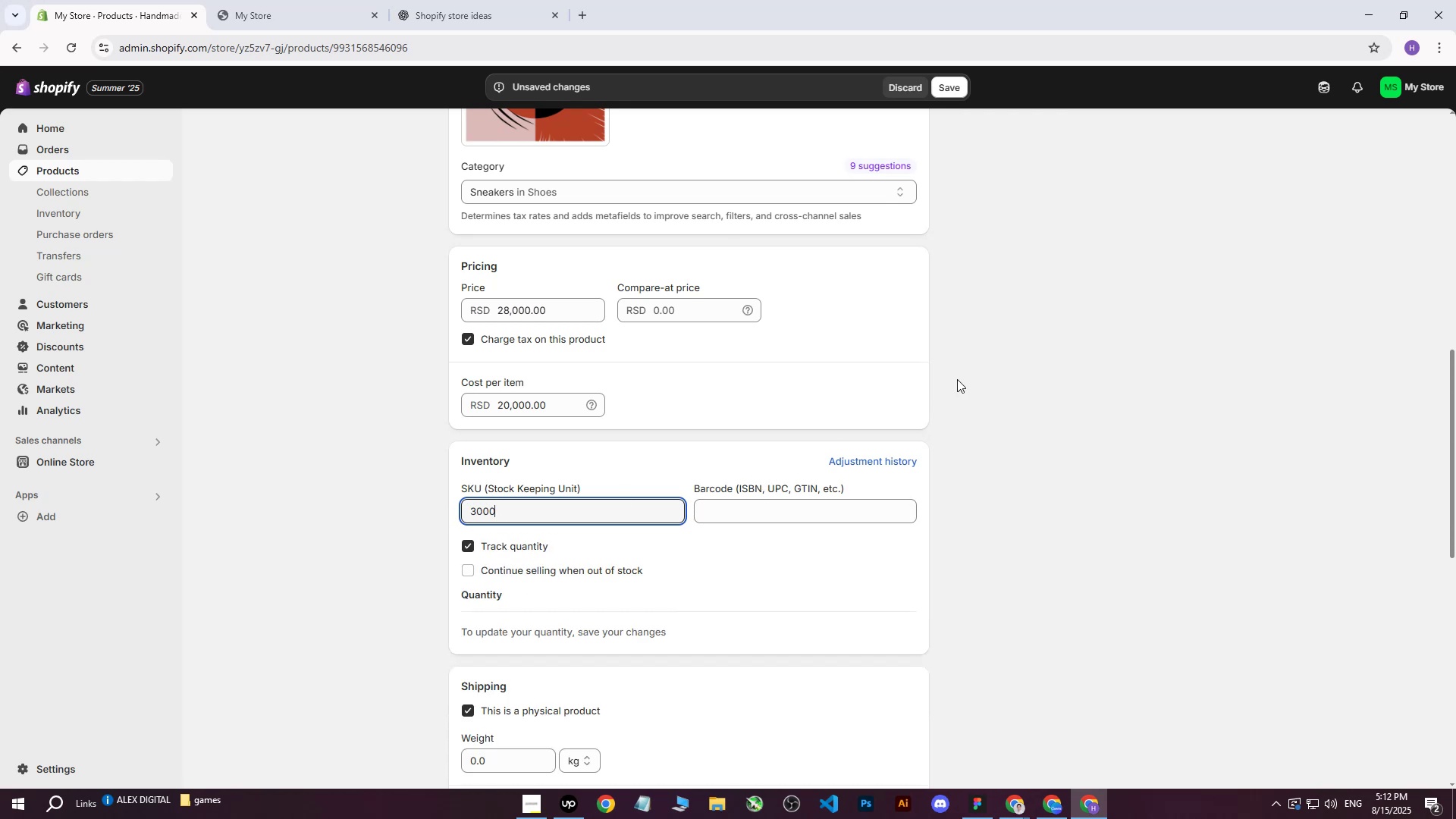 
left_click([989, 361])
 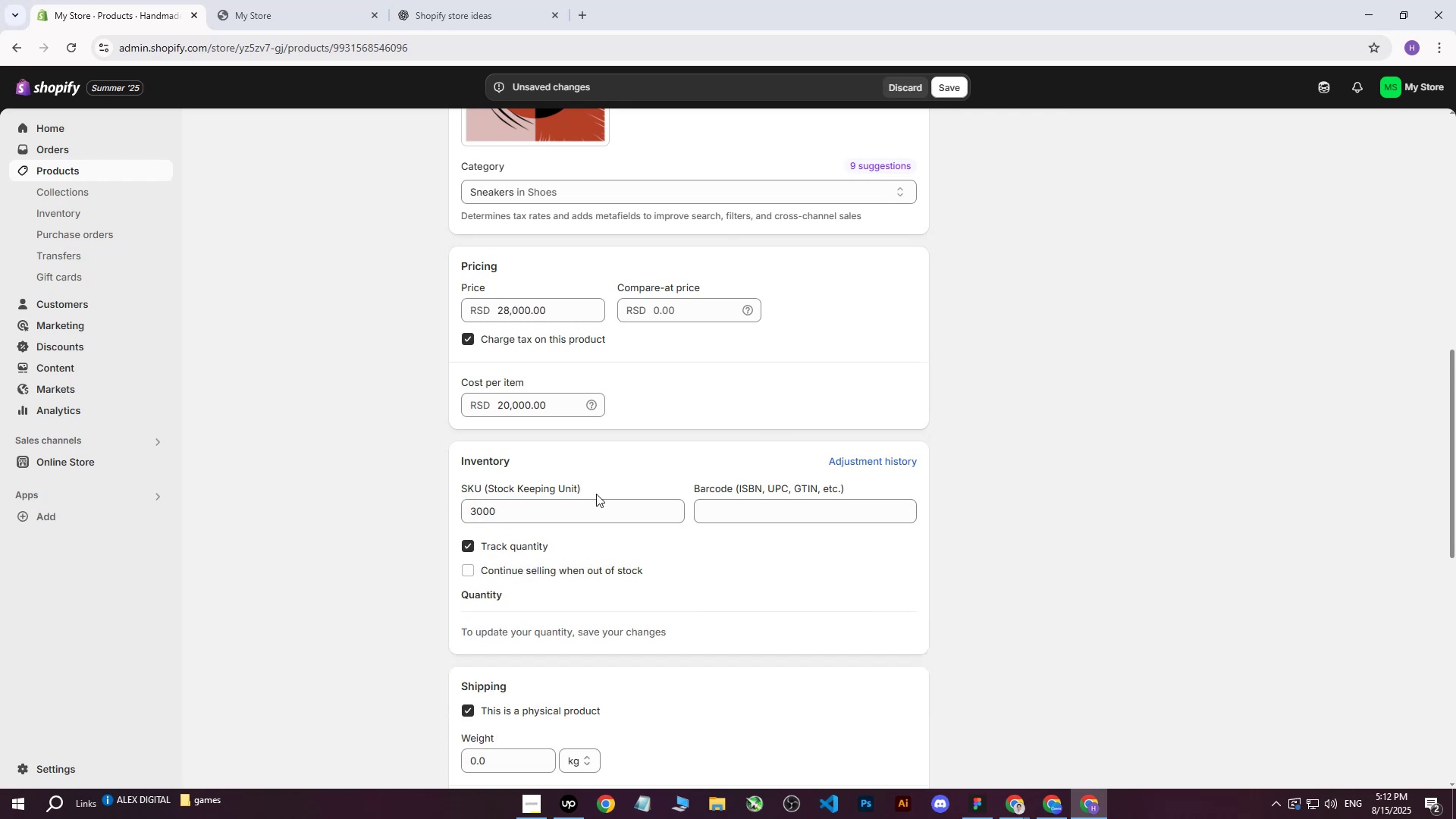 
left_click_drag(start_coordinate=[555, 510], to_coordinate=[546, 511])
 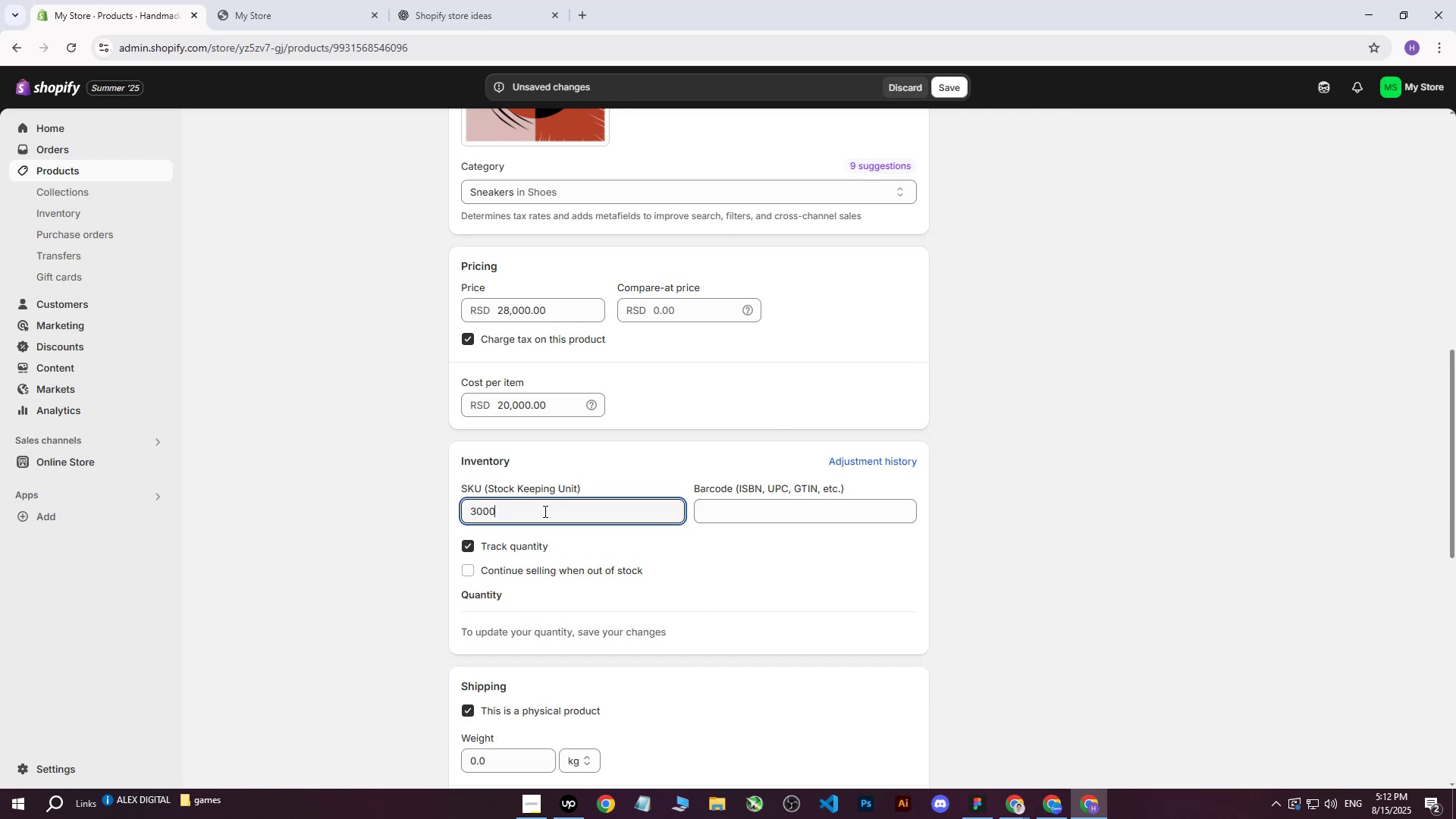 
left_click_drag(start_coordinate=[505, 513], to_coordinate=[466, 515])
 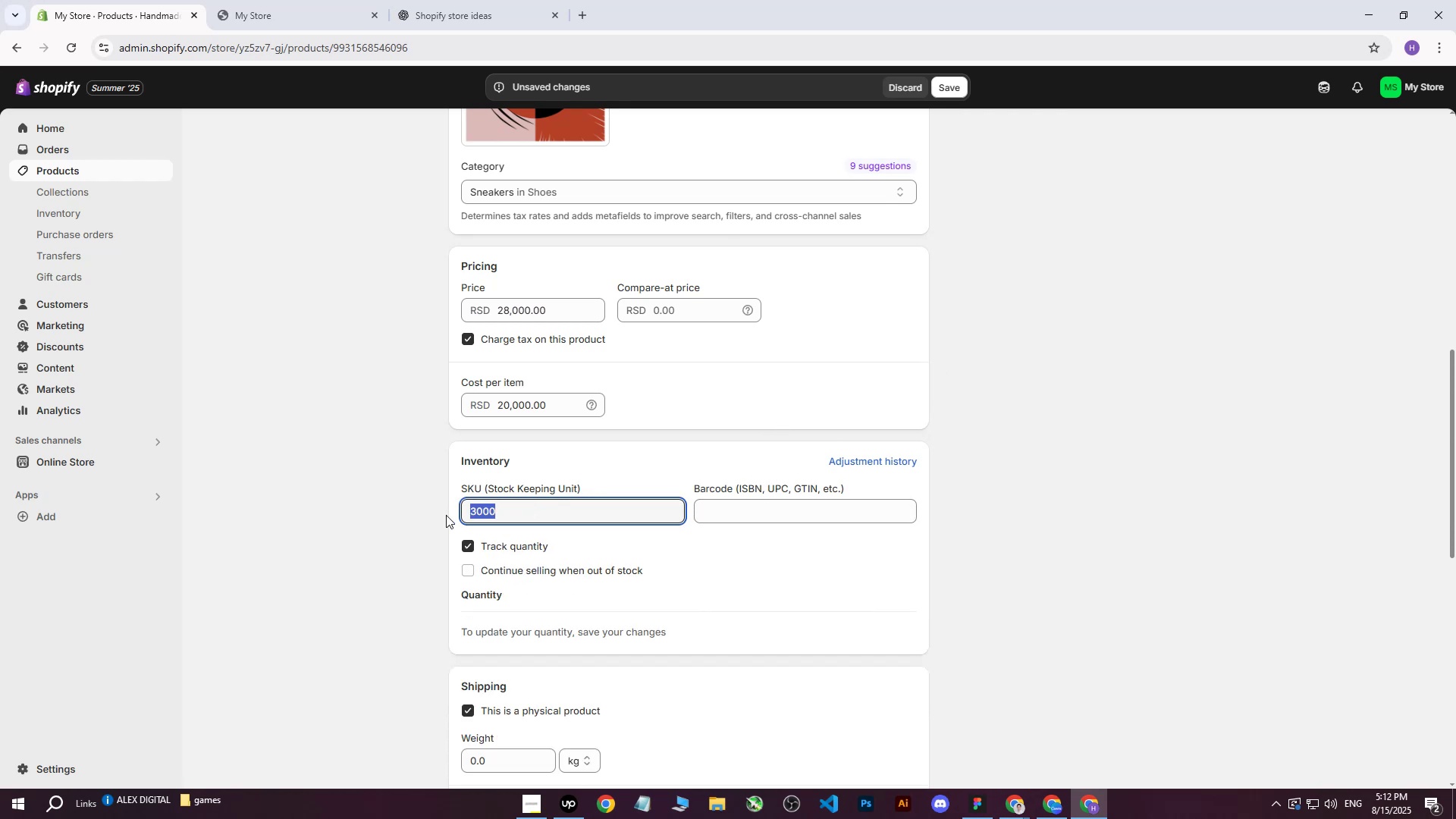 
type(300)
 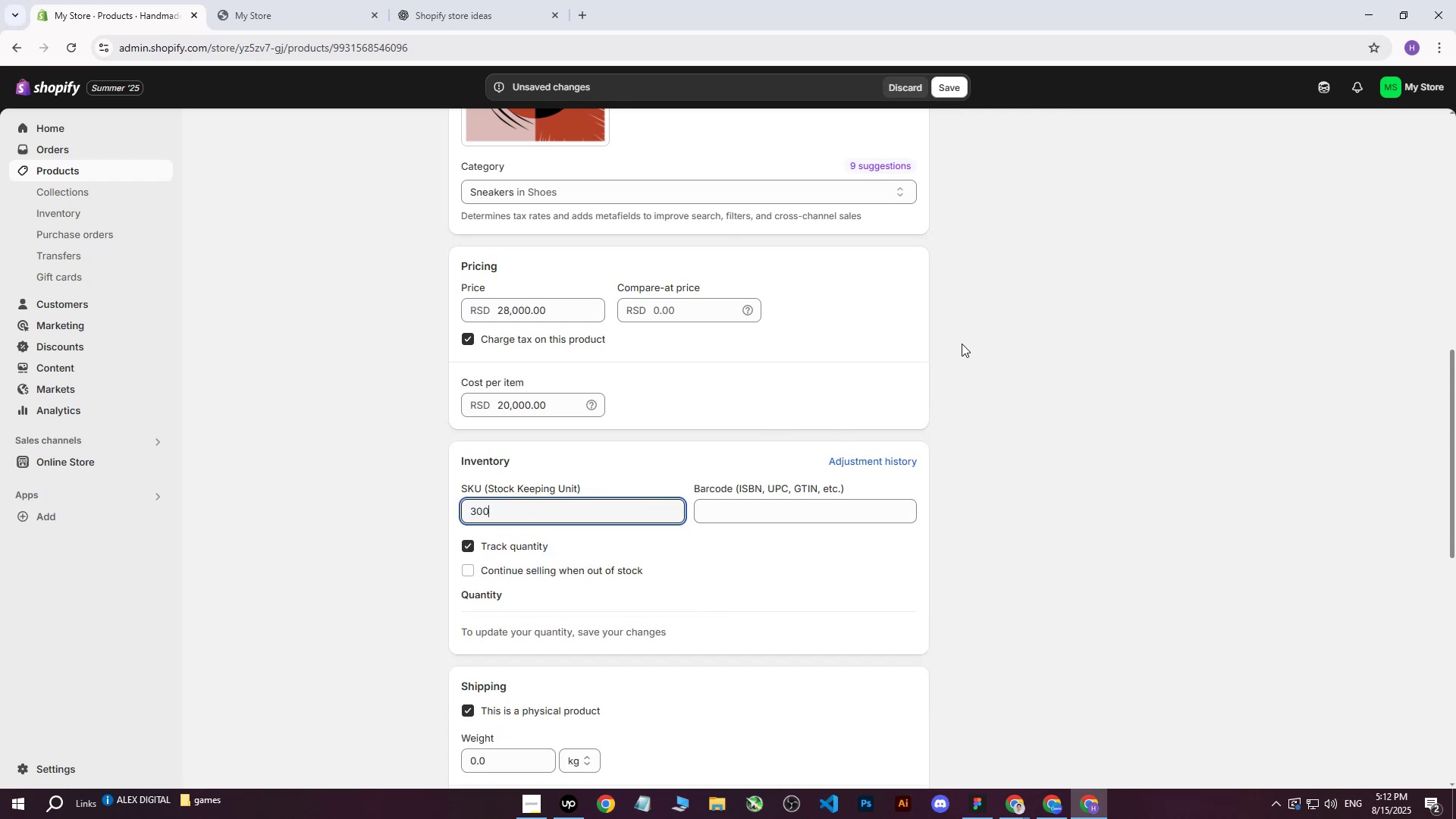 
left_click([962, 344])
 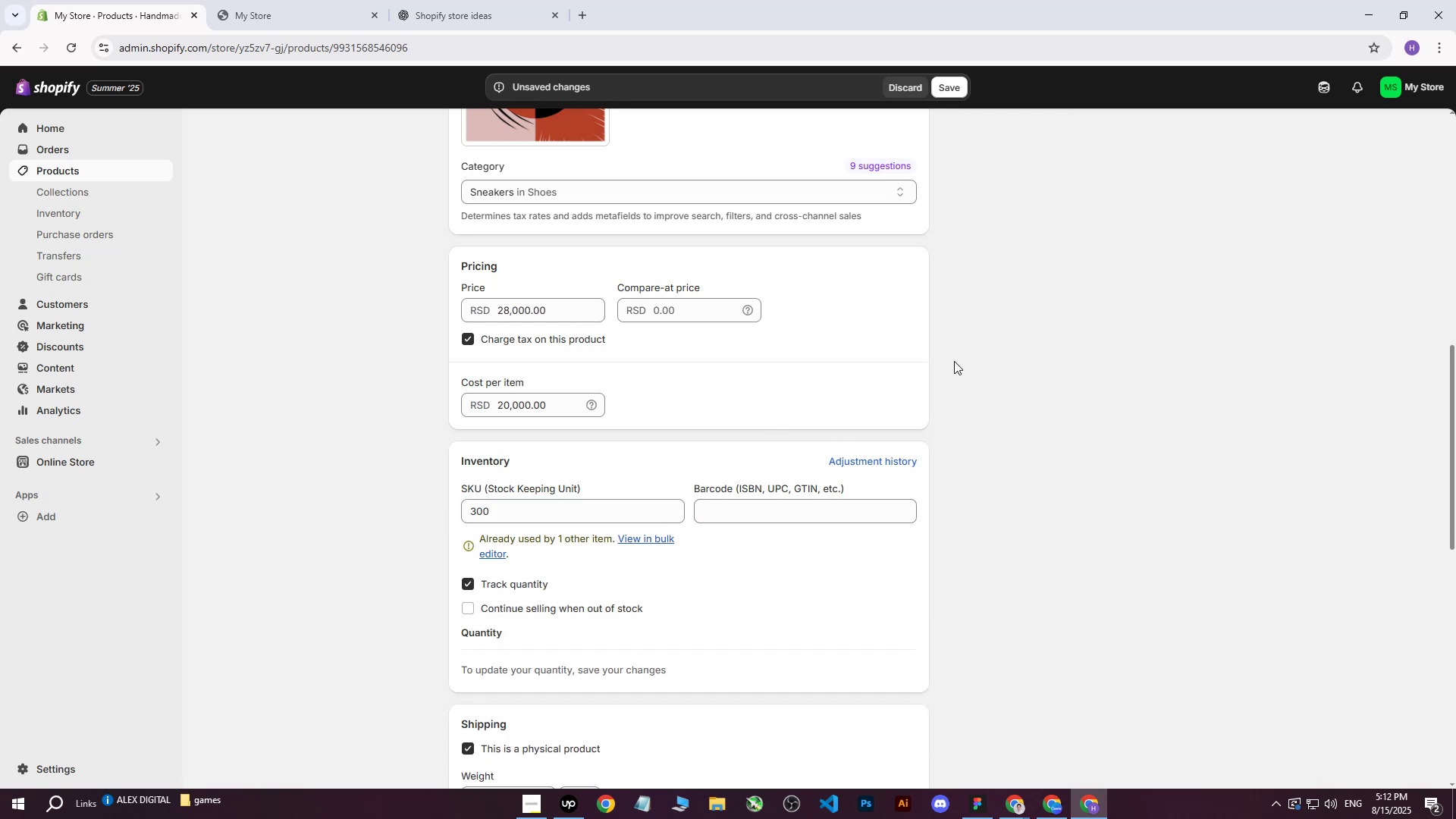 
scroll: coordinate [928, 398], scroll_direction: down, amount: 4.0
 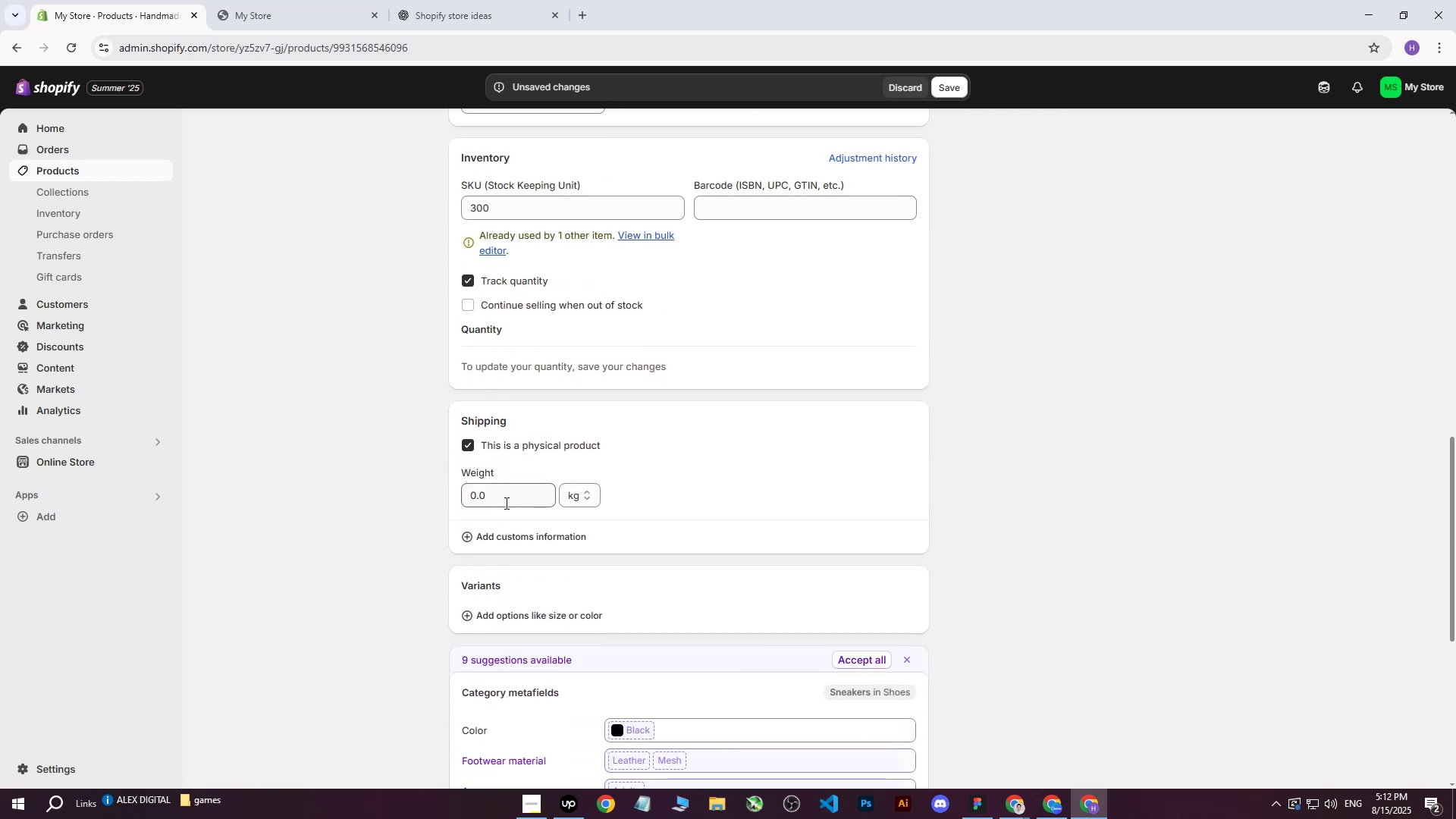 
left_click([501, 499])
 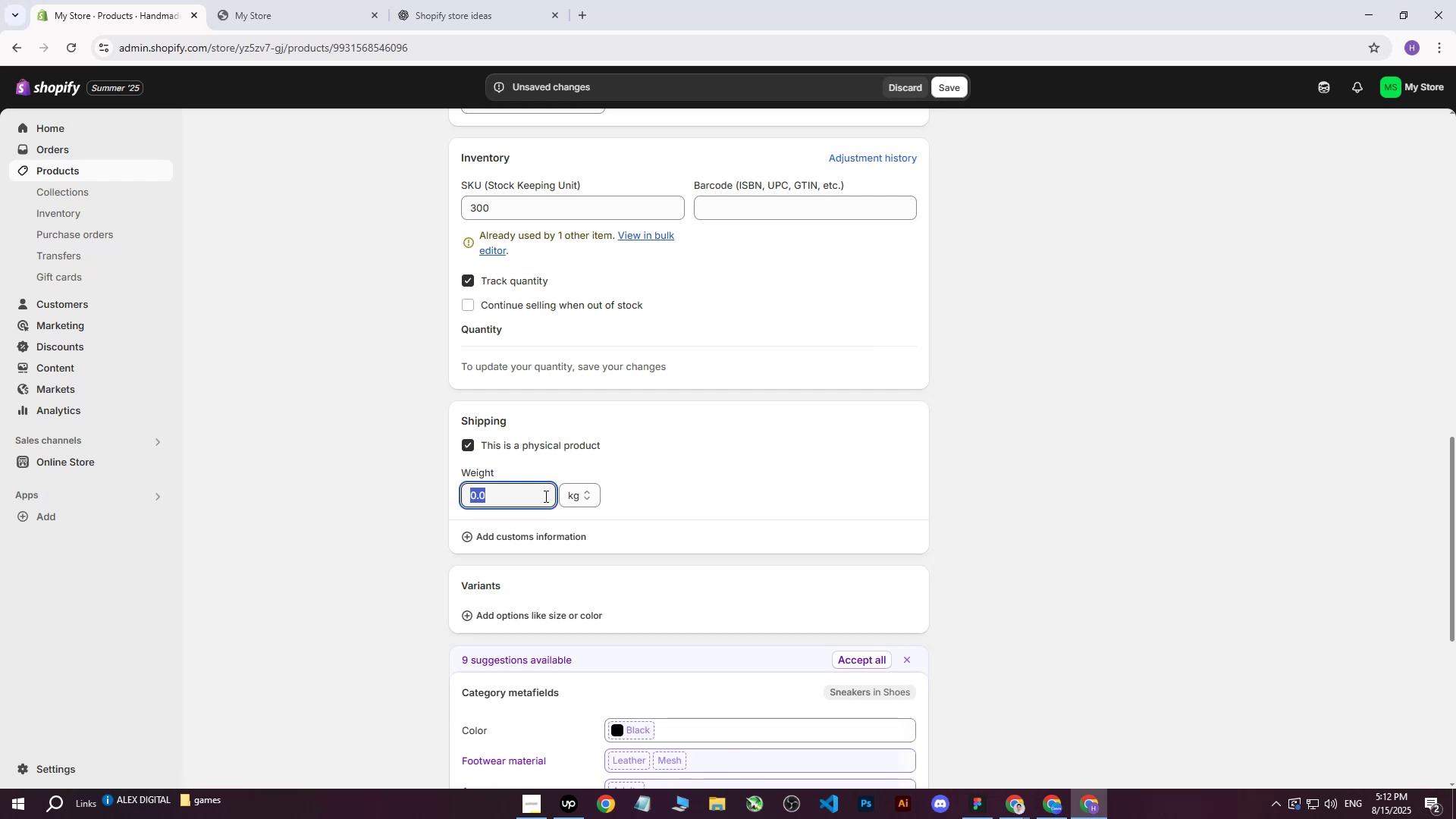 
type(89)
 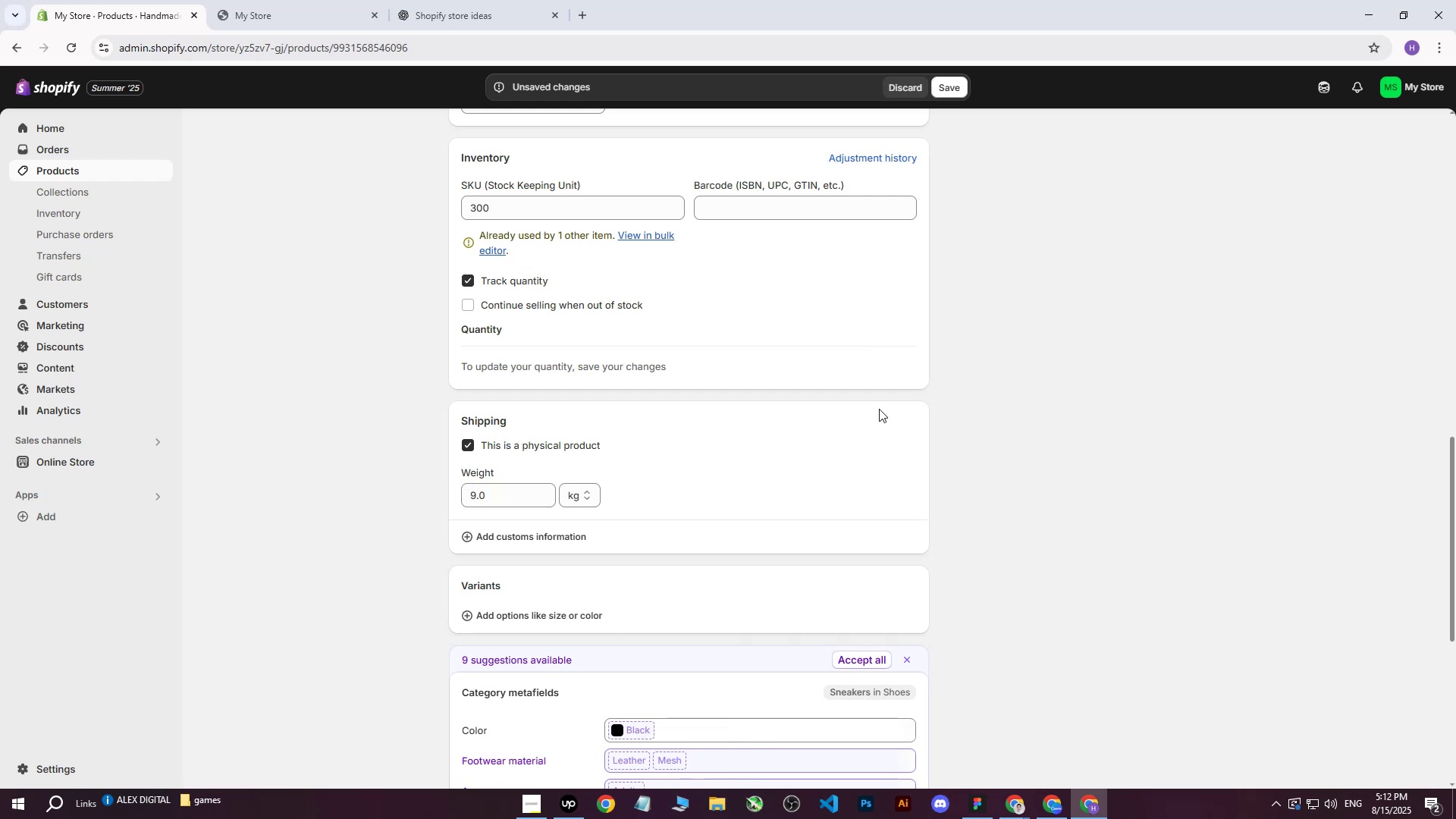 
left_click_drag(start_coordinate=[541, 494], to_coordinate=[447, 494])
 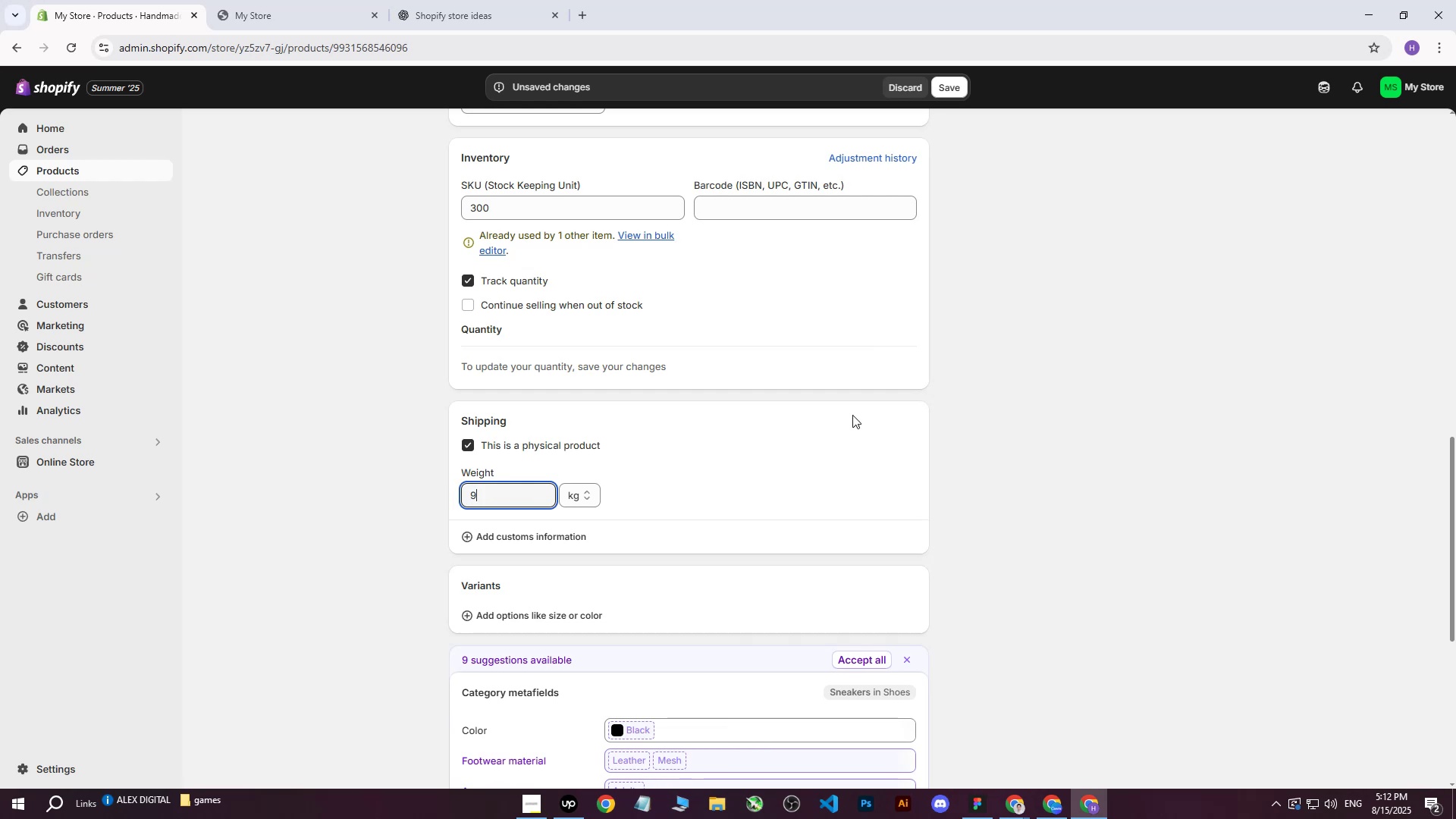 
left_click([879, 409])
 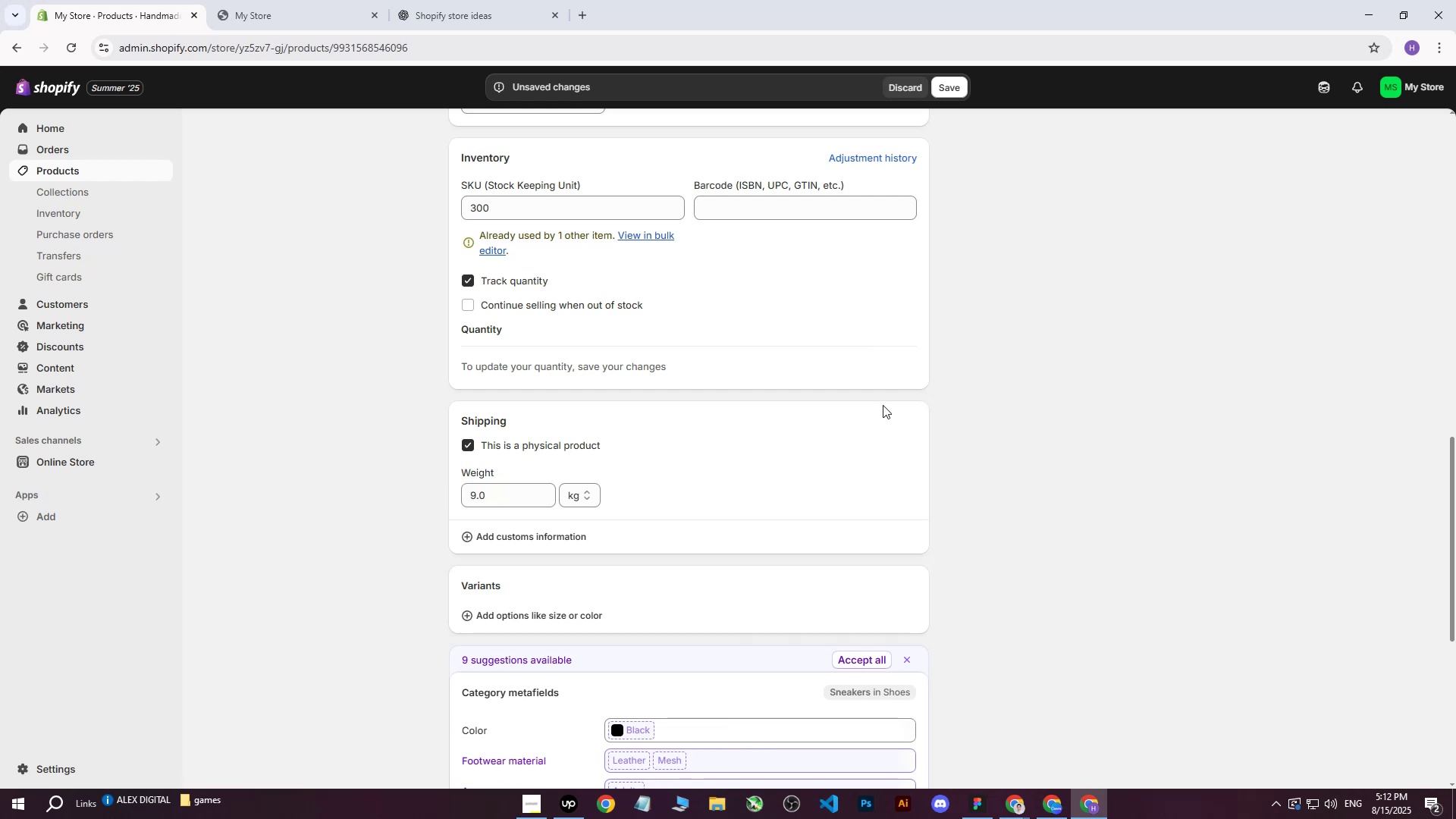 
scroll: coordinate [886, 407], scroll_direction: down, amount: 2.0
 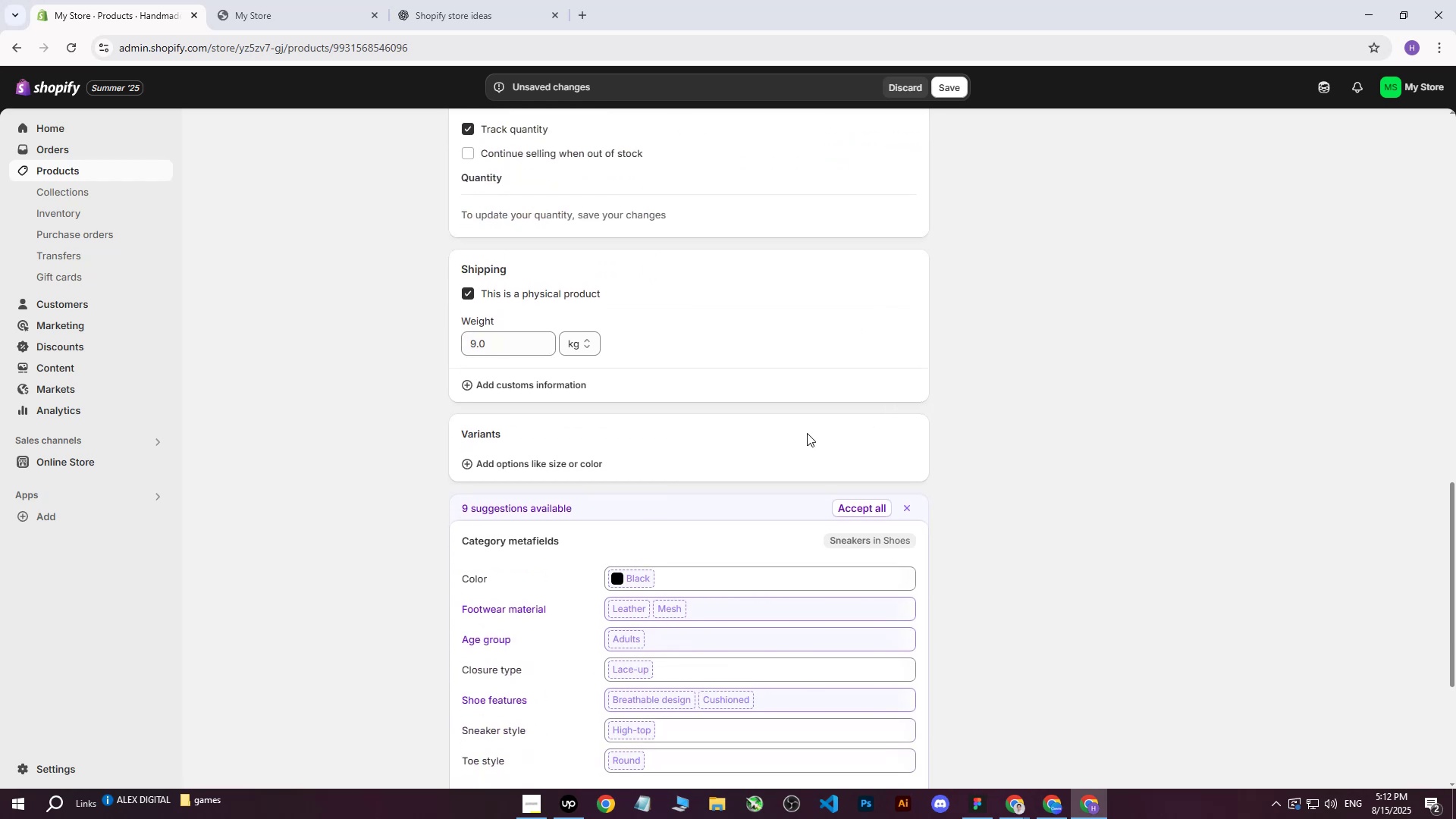 
scroll: coordinate [806, 431], scroll_direction: up, amount: 1.0
 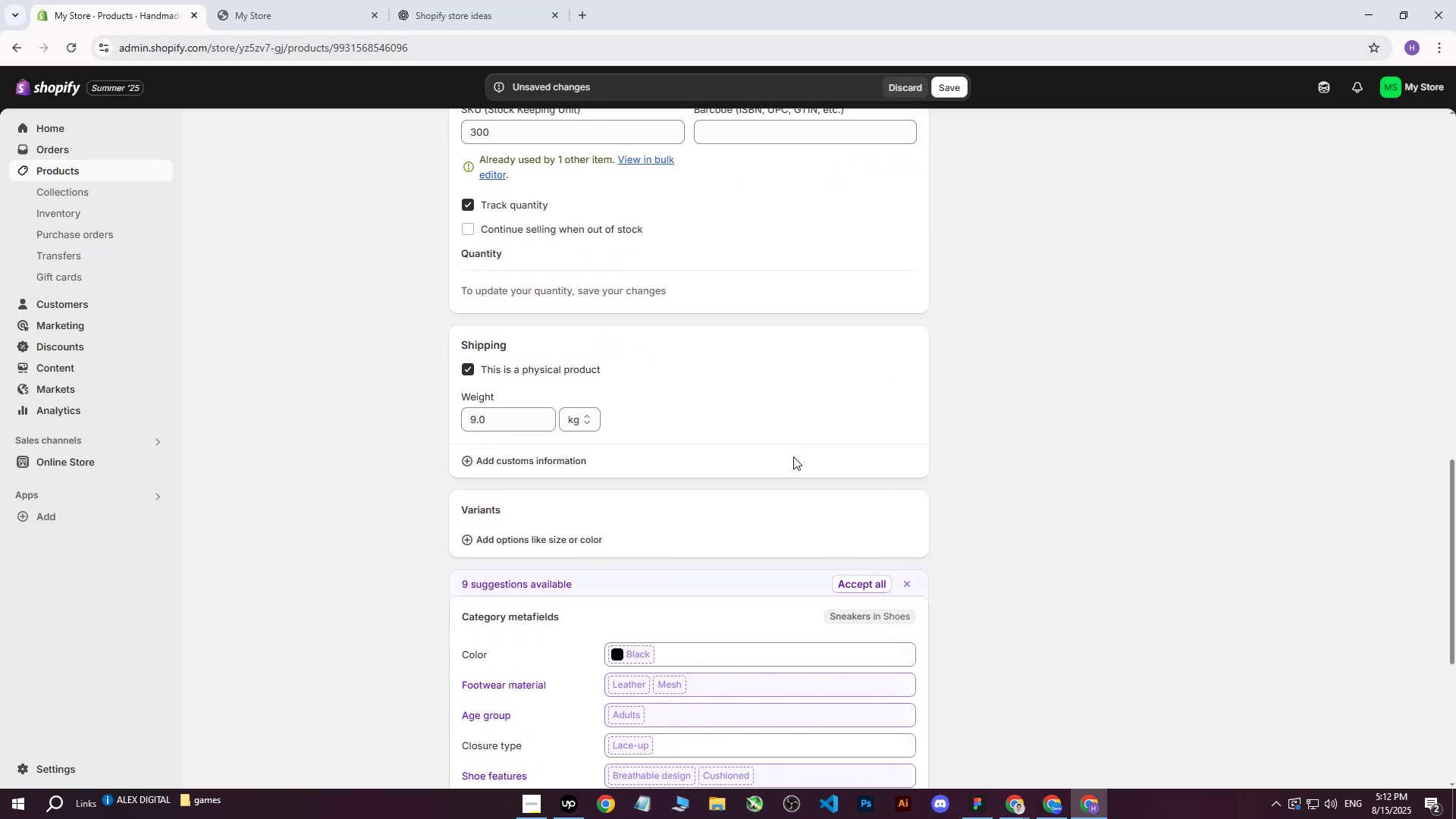 
scroll: coordinate [782, 467], scroll_direction: down, amount: 1.0
 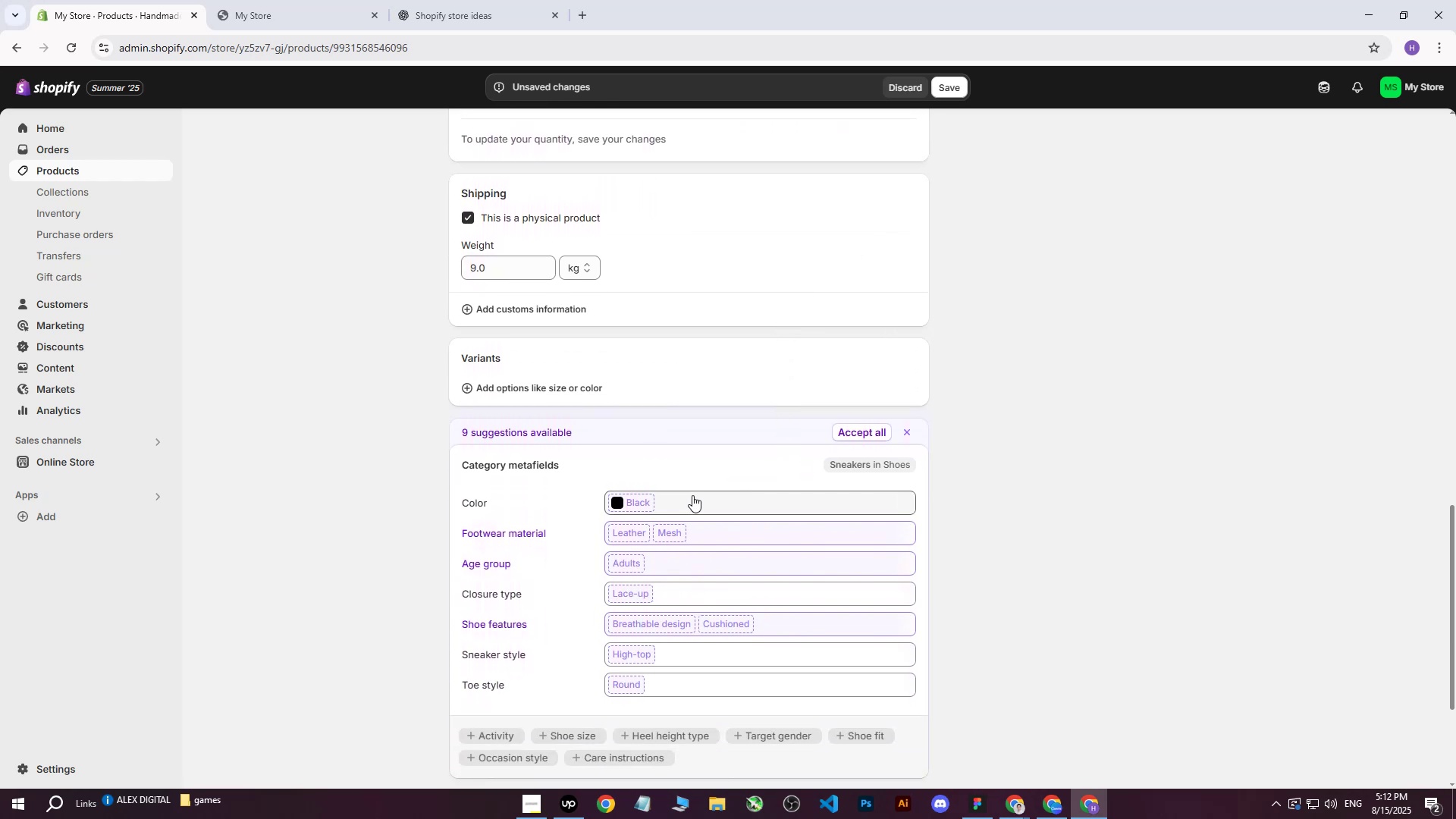 
left_click([692, 495])
 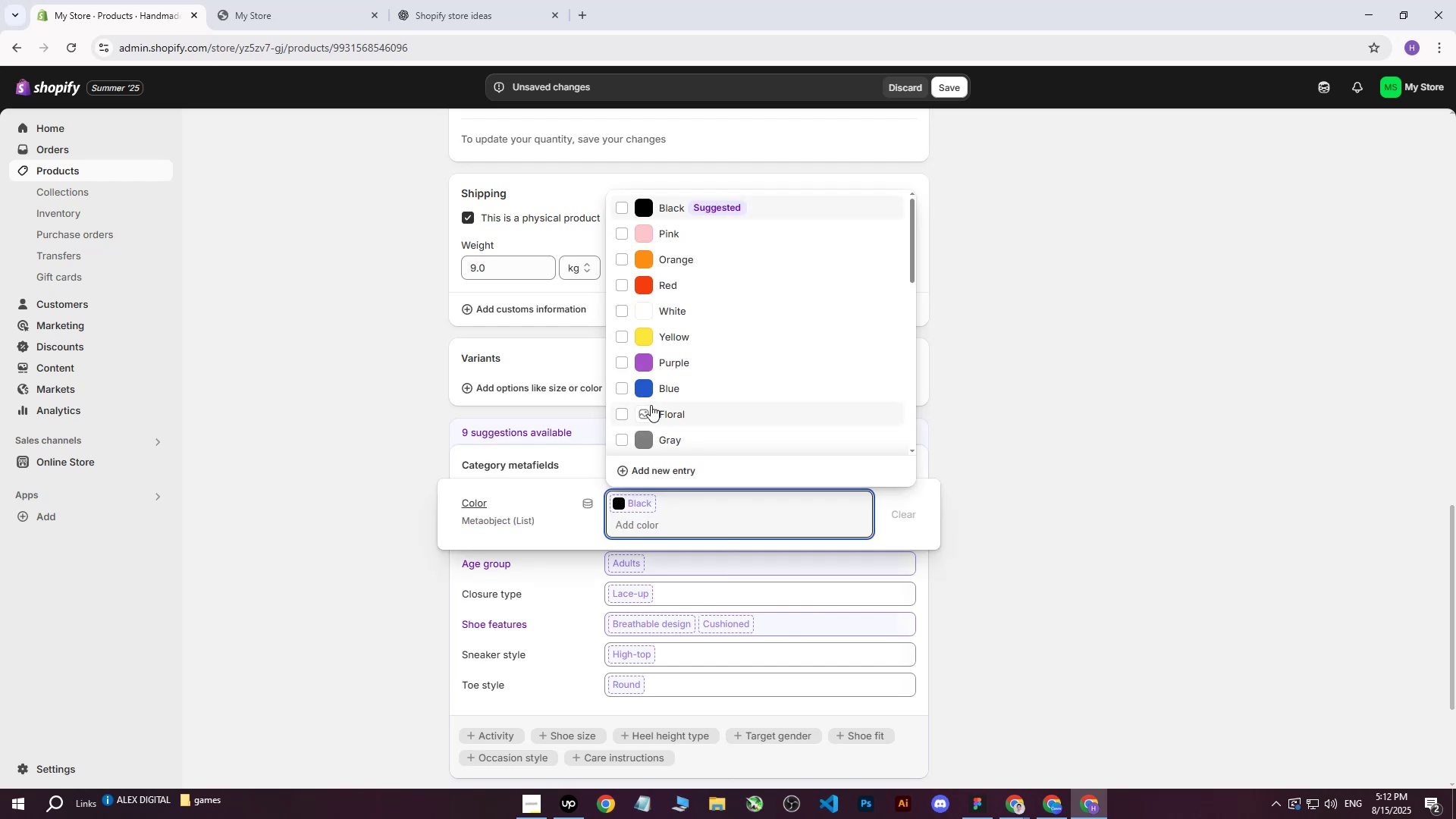 
scroll: coordinate [631, 309], scroll_direction: up, amount: 1.0
 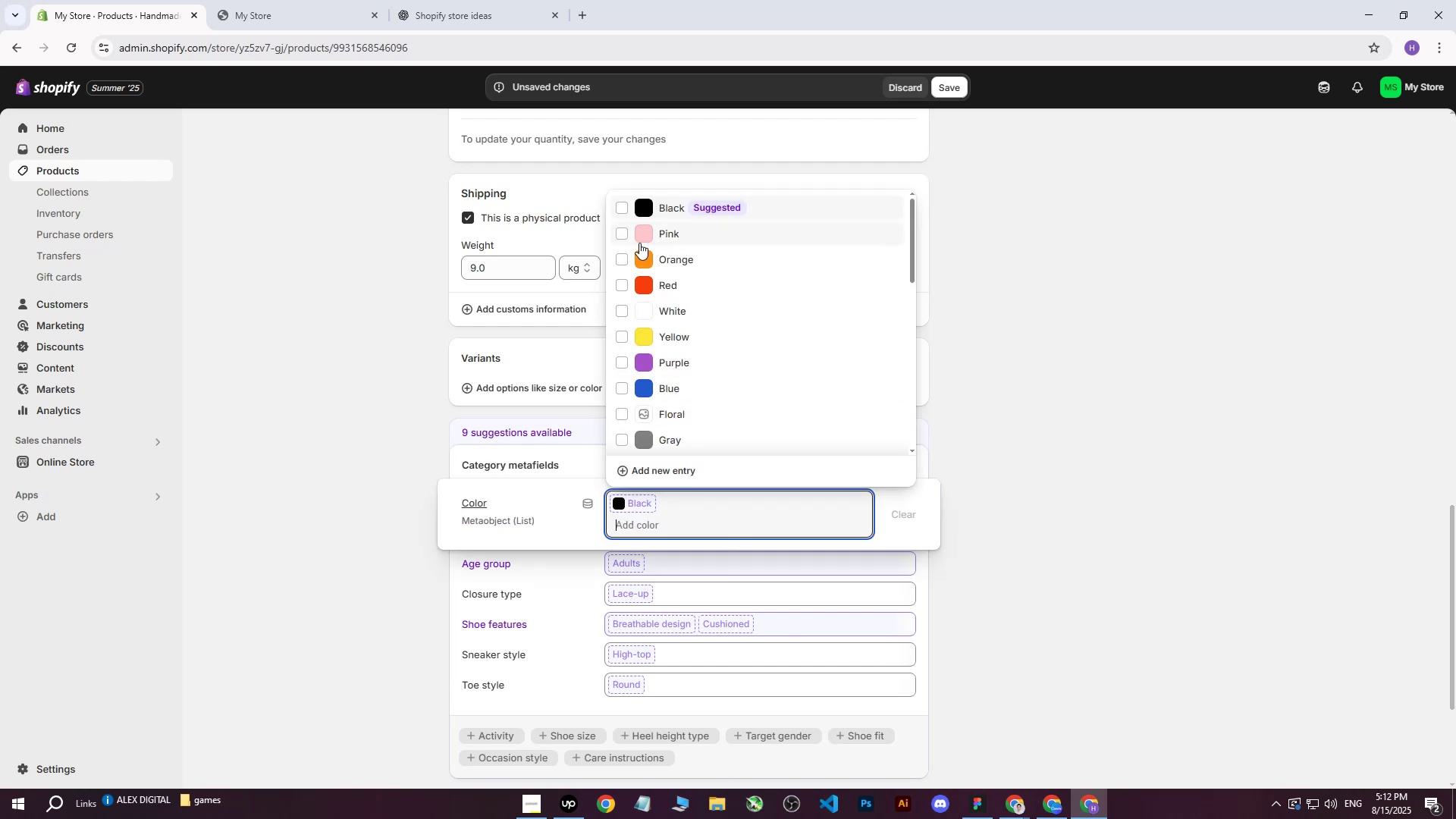 
scroll: coordinate [637, 348], scroll_direction: down, amount: 4.0
 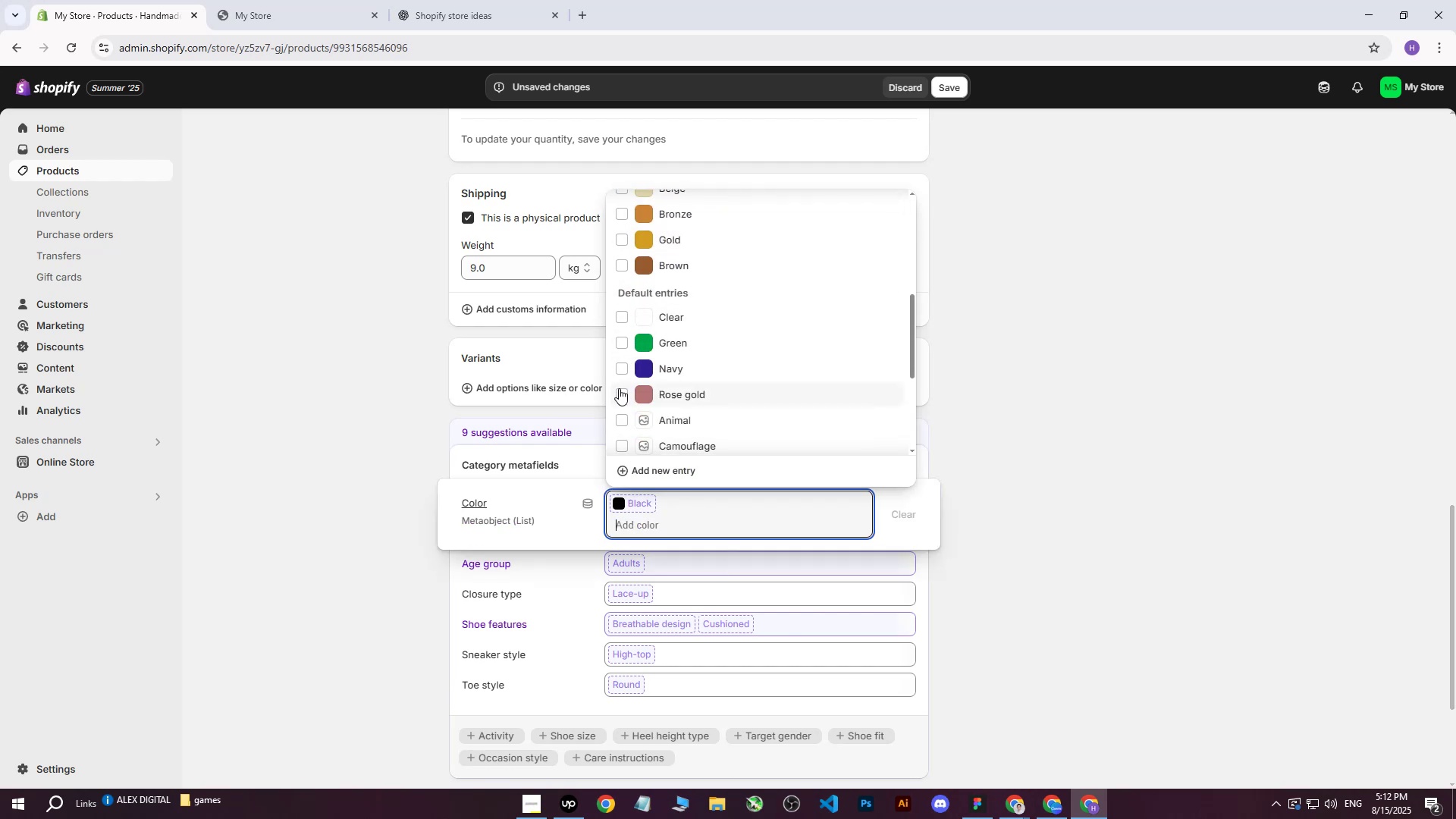 
double_click([623, 369])
 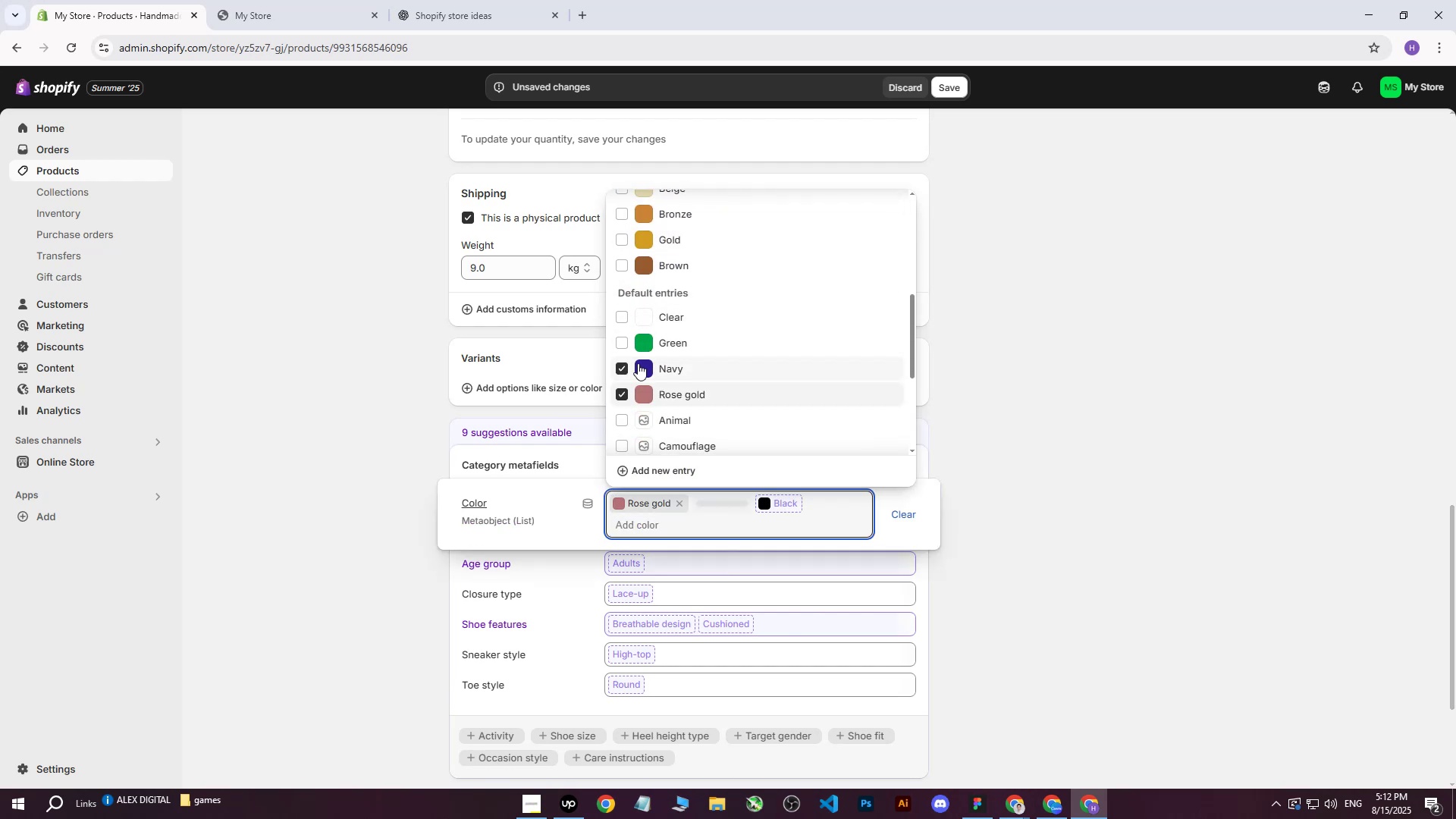 
scroll: coordinate [640, 362], scroll_direction: up, amount: 1.0
 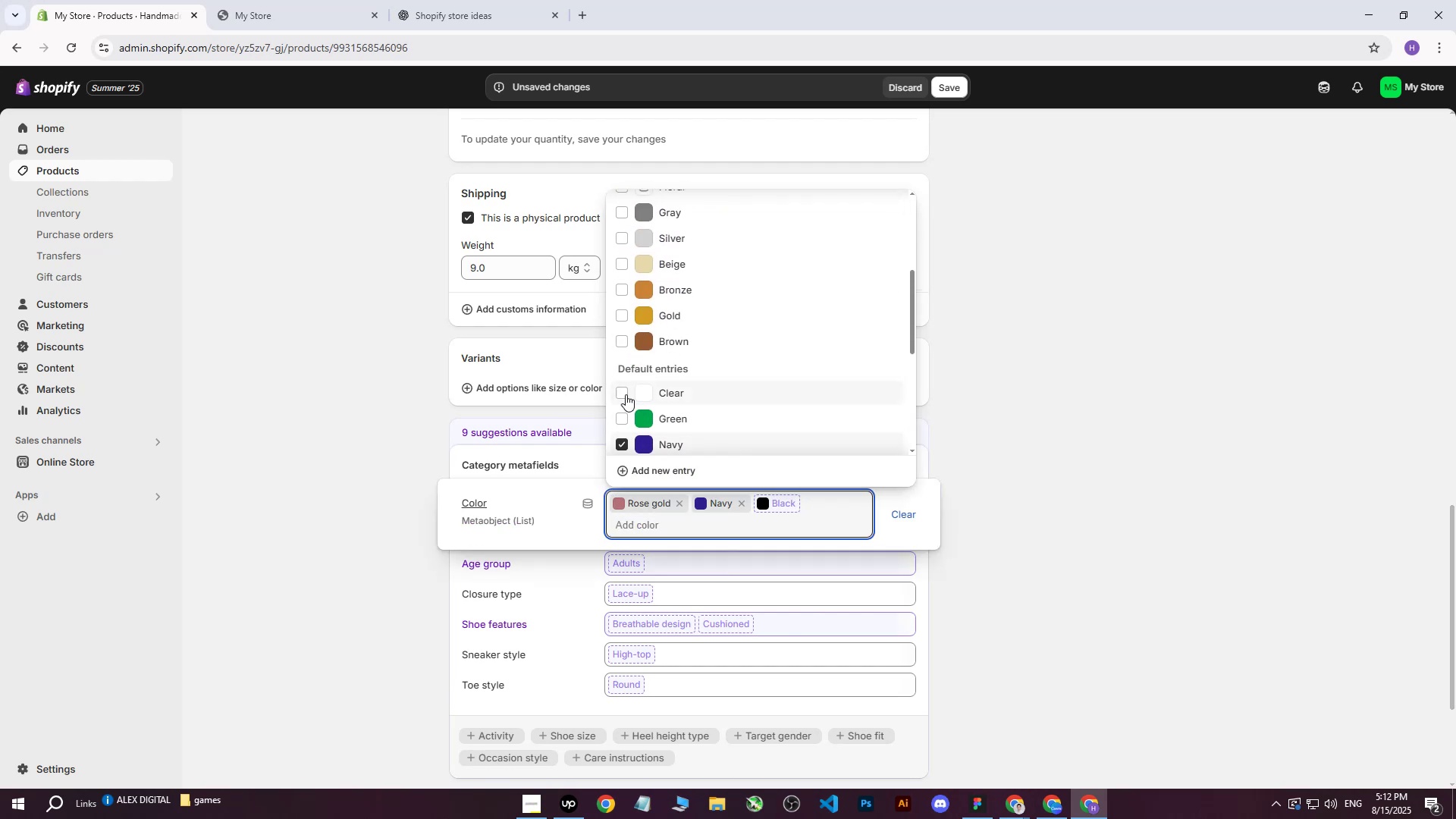 
left_click([622, 408])
 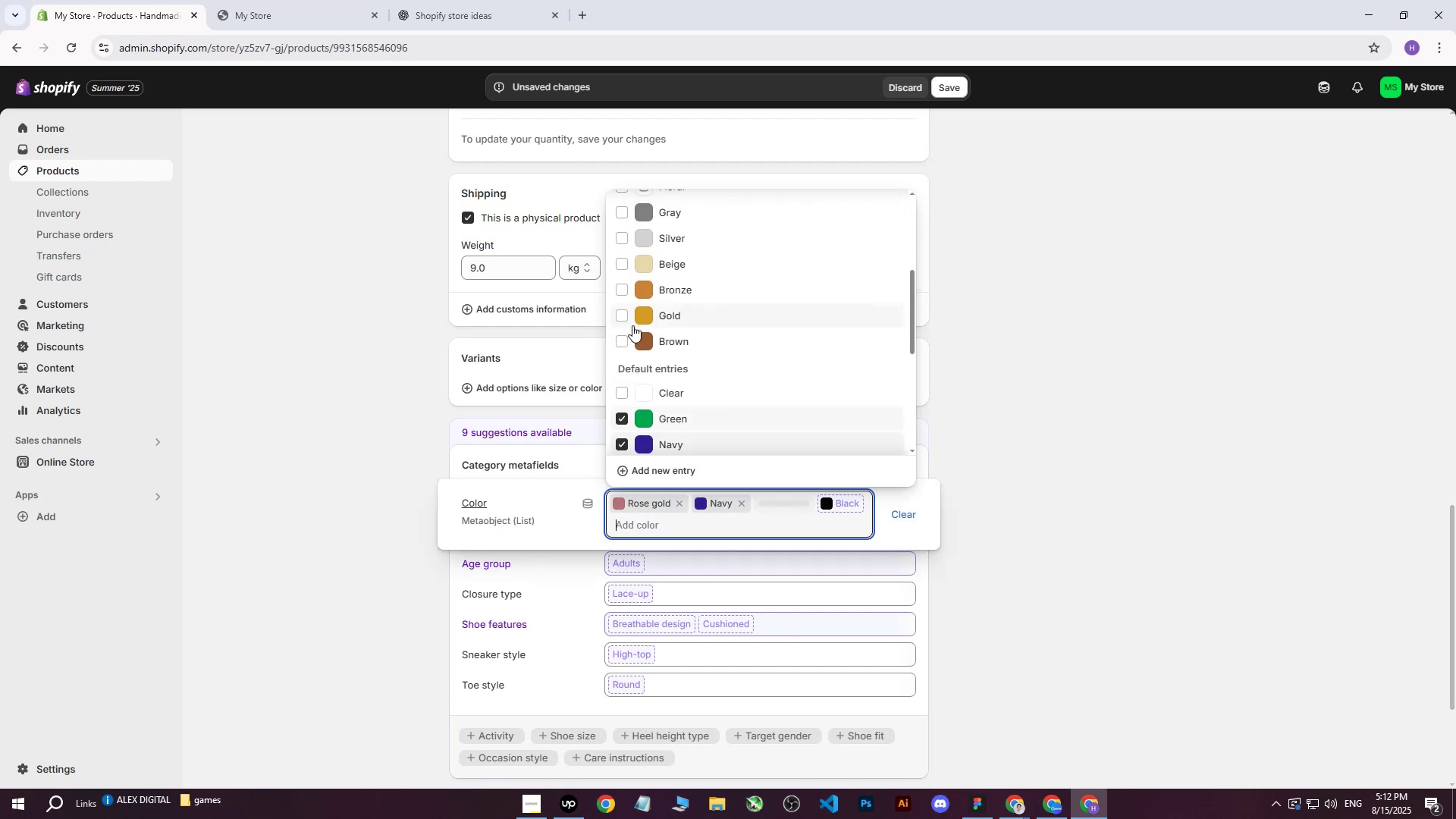 
left_click([632, 322])
 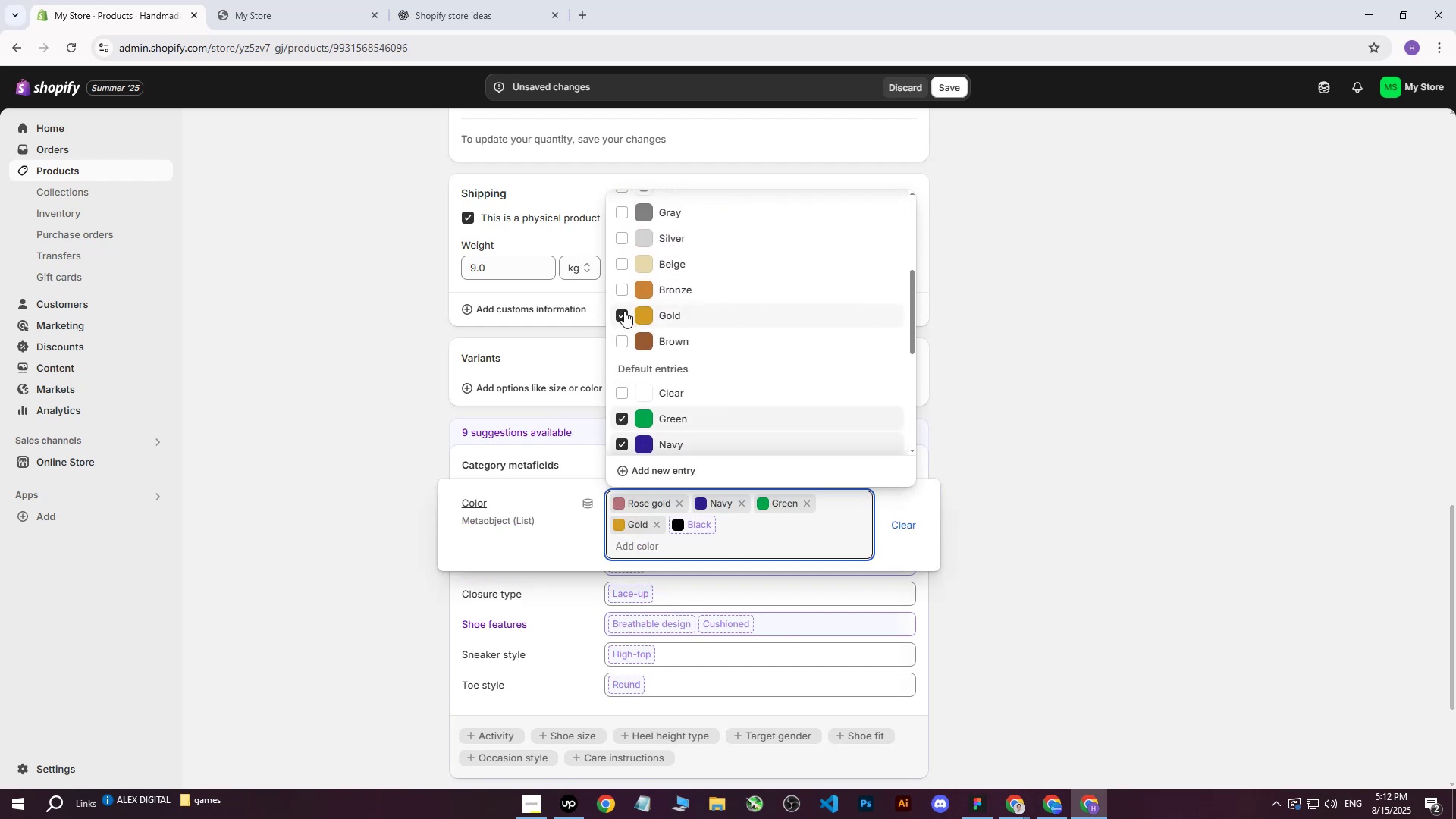 
scroll: coordinate [633, 323], scroll_direction: up, amount: 4.0
 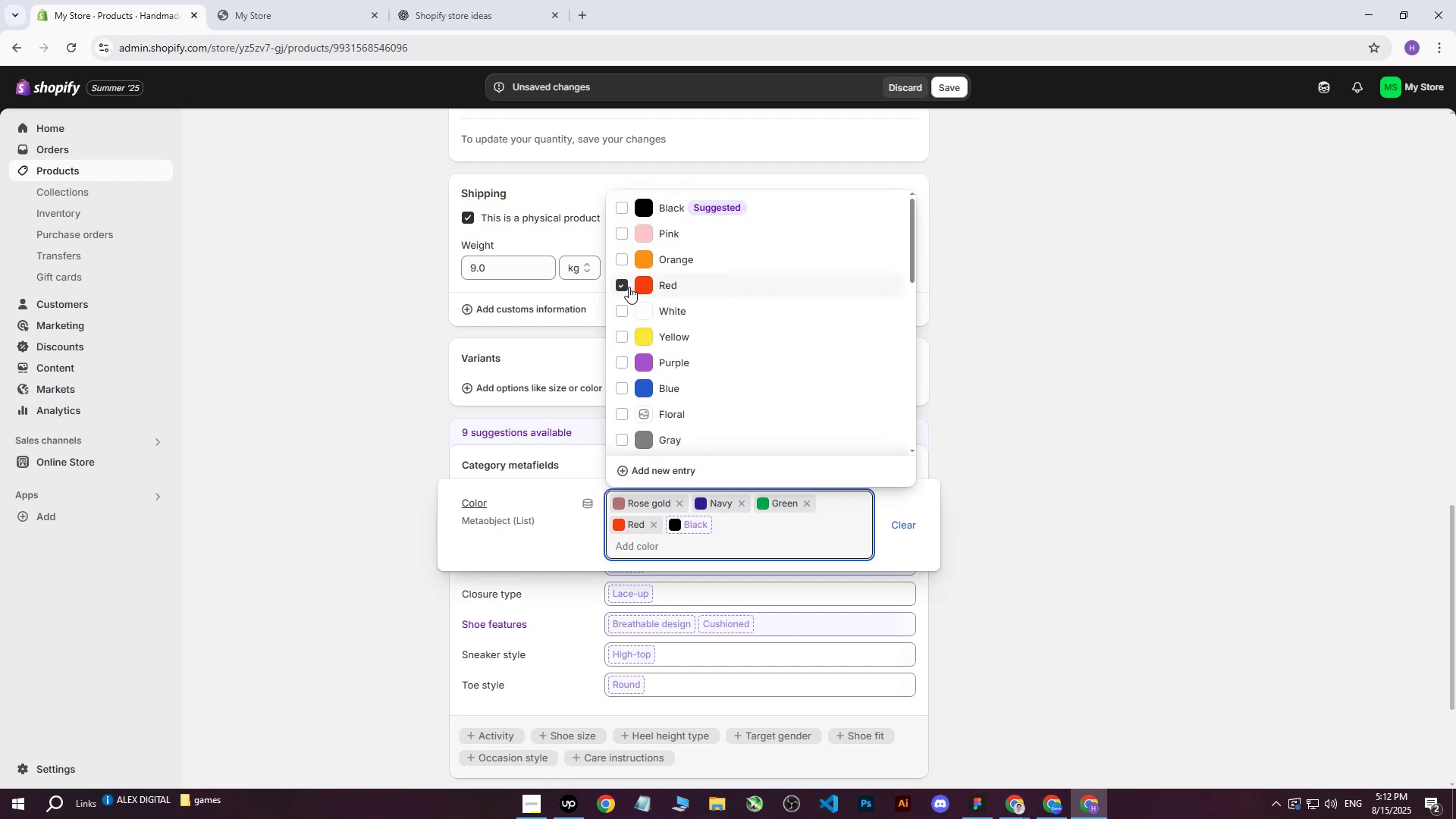 
double_click([626, 268])
 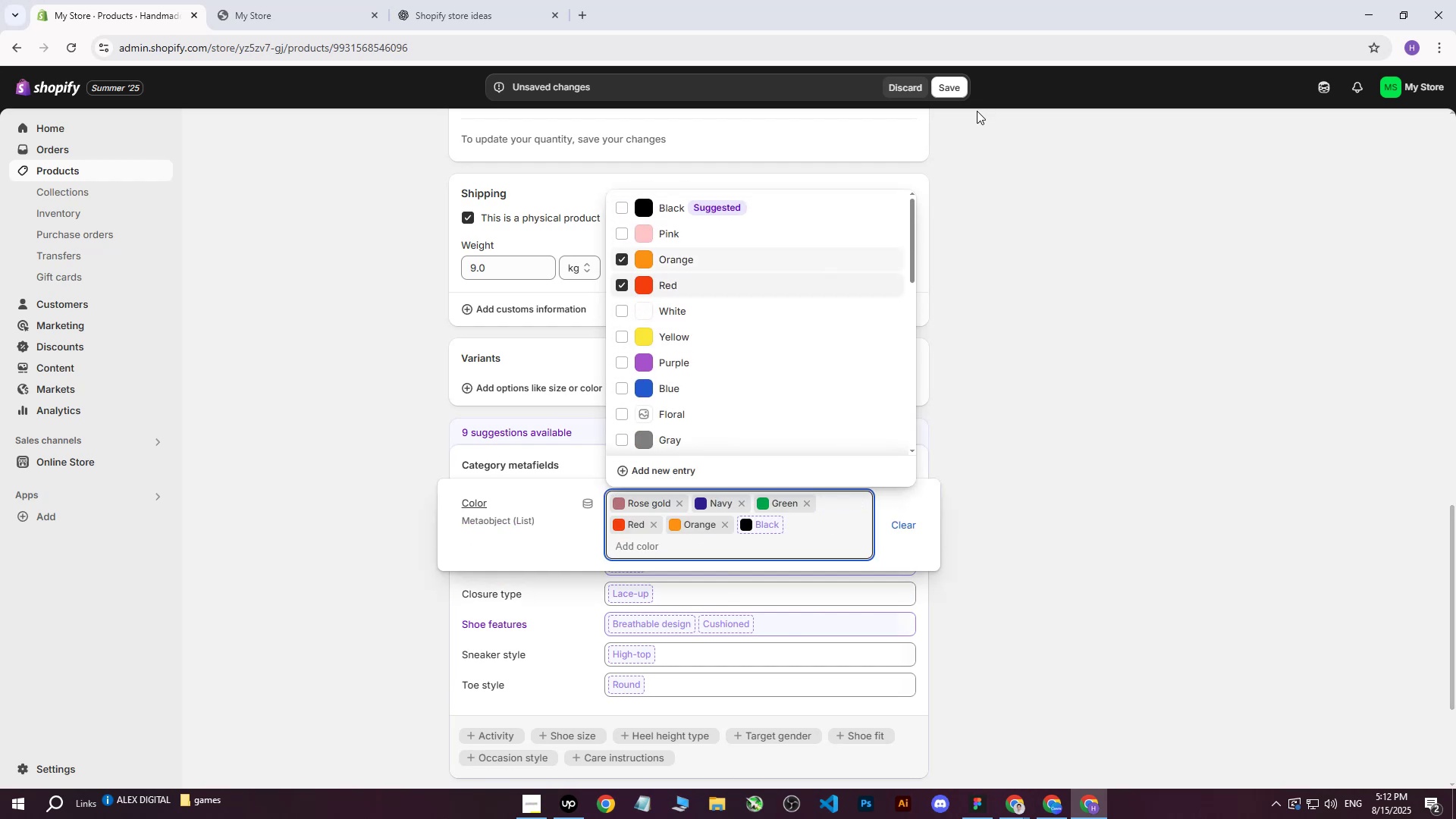 
left_click([1027, 256])
 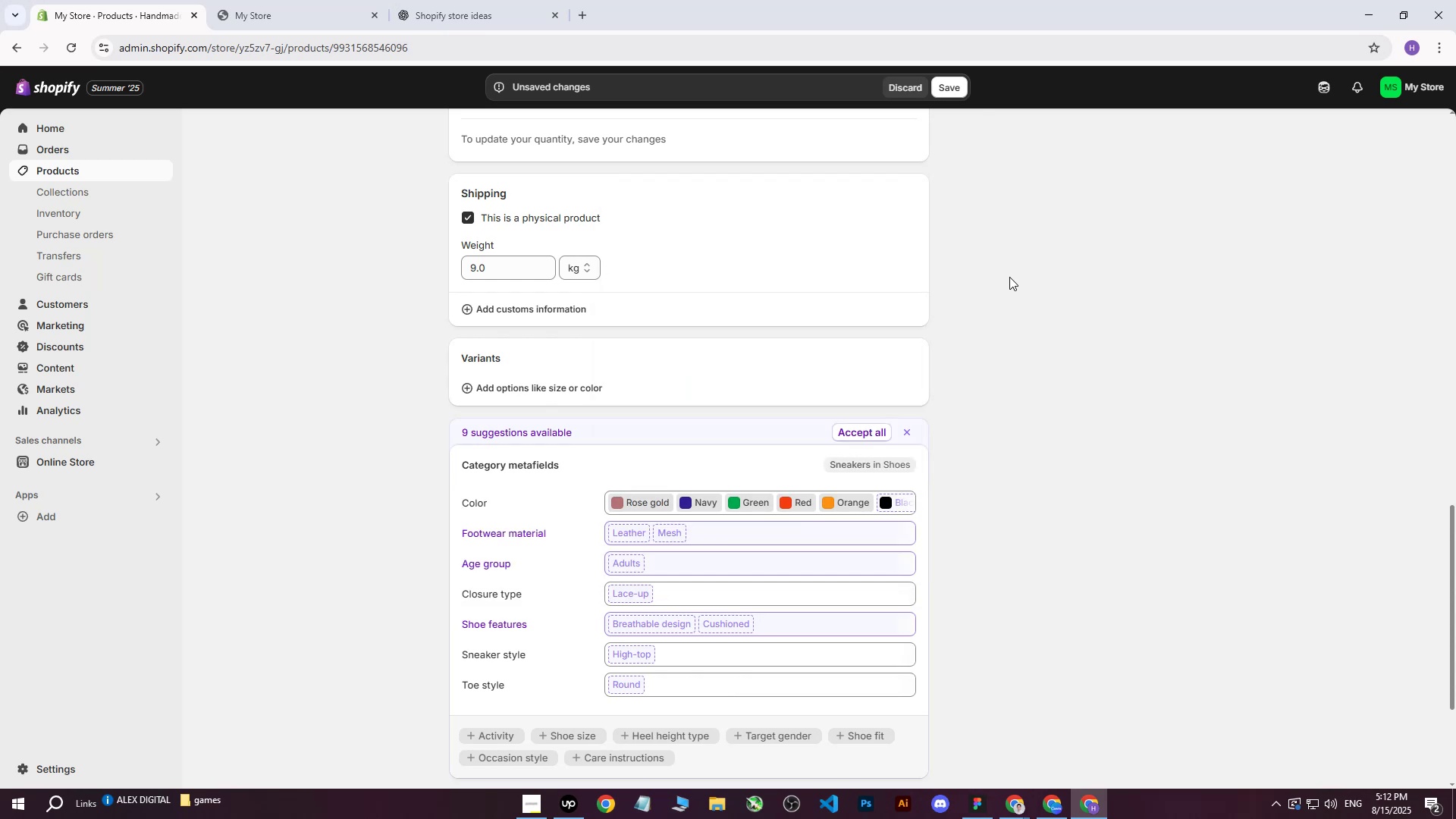 
scroll: coordinate [821, 332], scroll_direction: down, amount: 4.0
 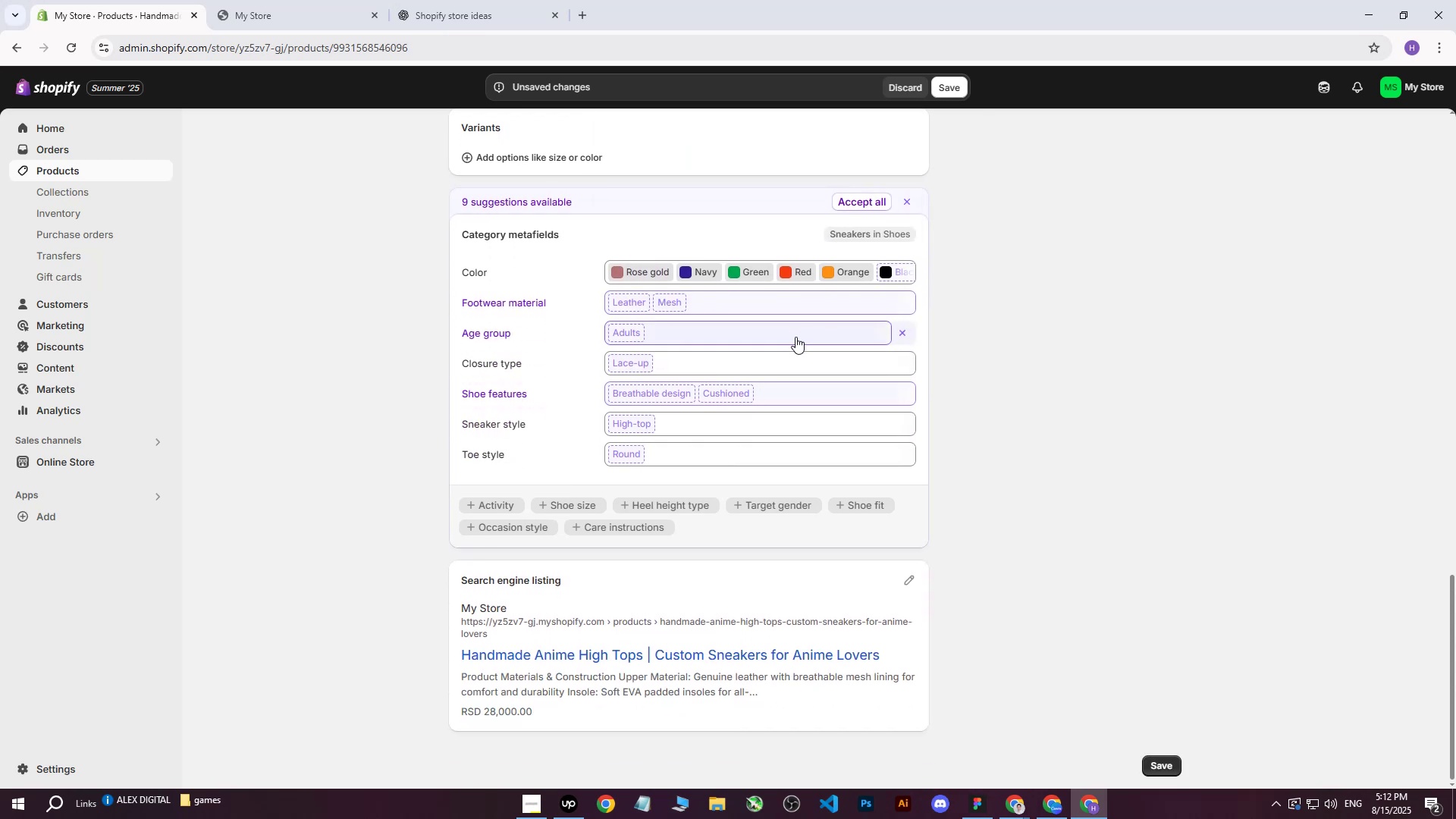 
scroll: coordinate [768, 353], scroll_direction: up, amount: 10.0
 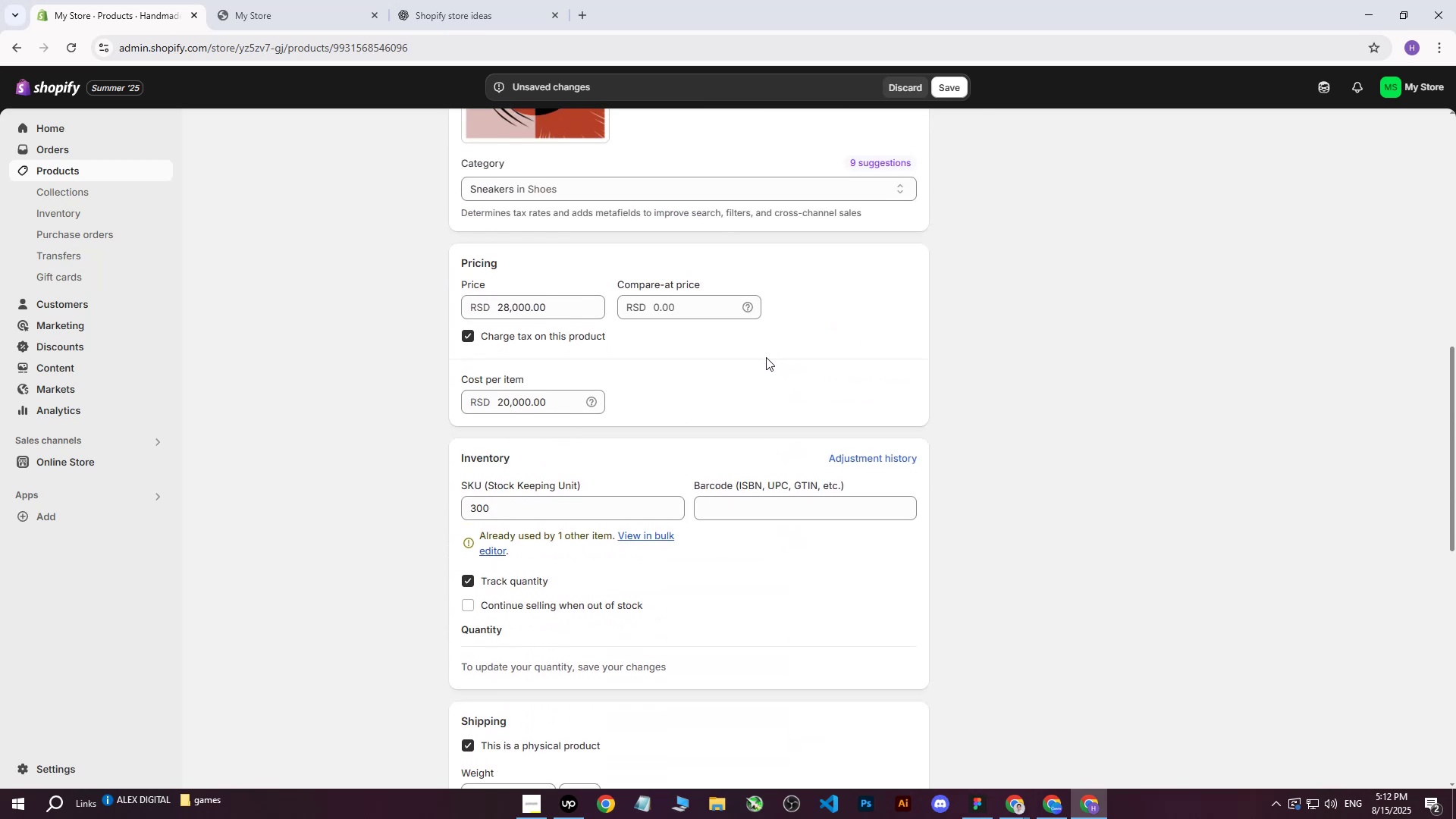 
scroll: coordinate [717, 469], scroll_direction: down, amount: 2.0
 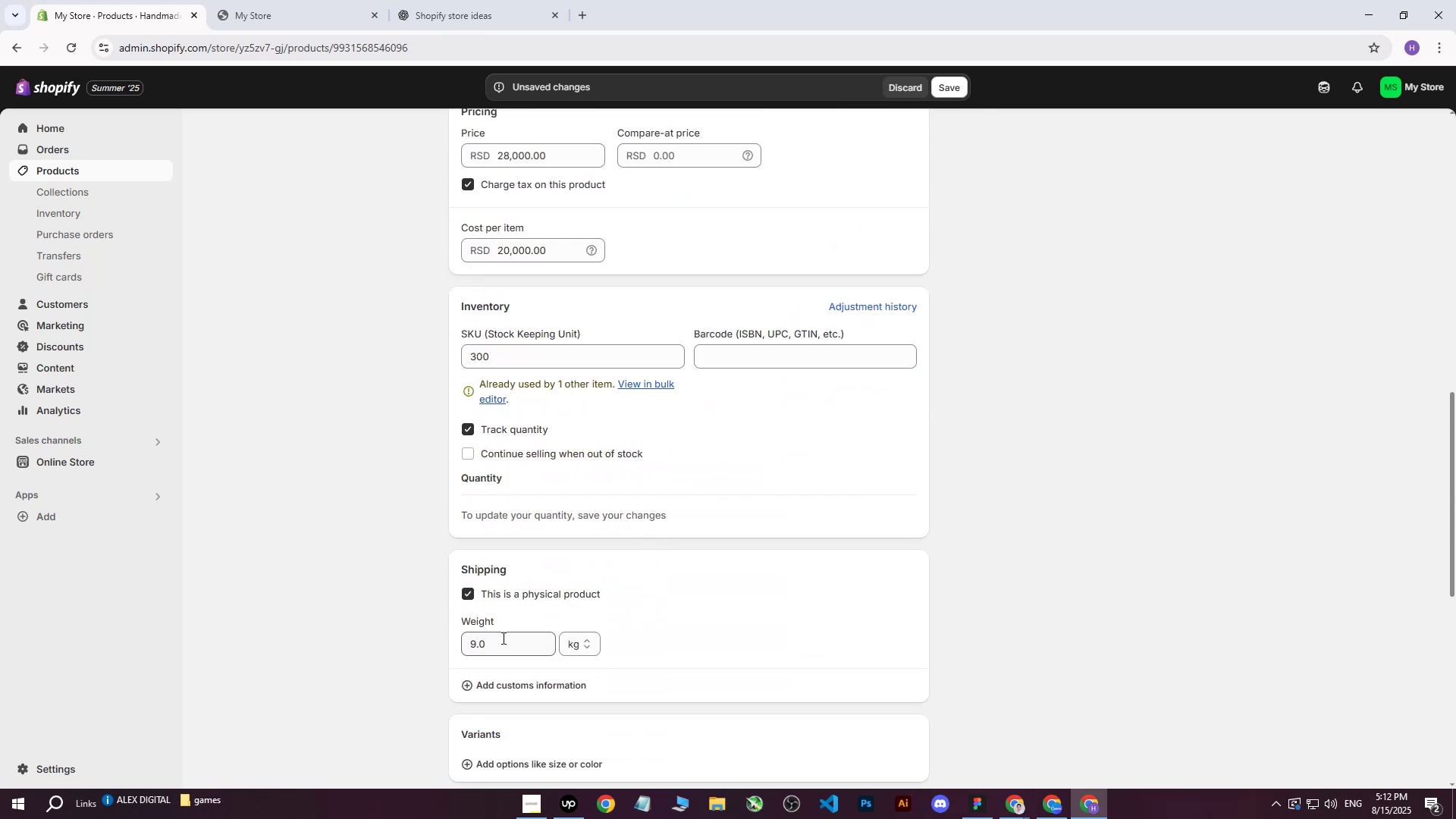 
left_click([500, 642])
 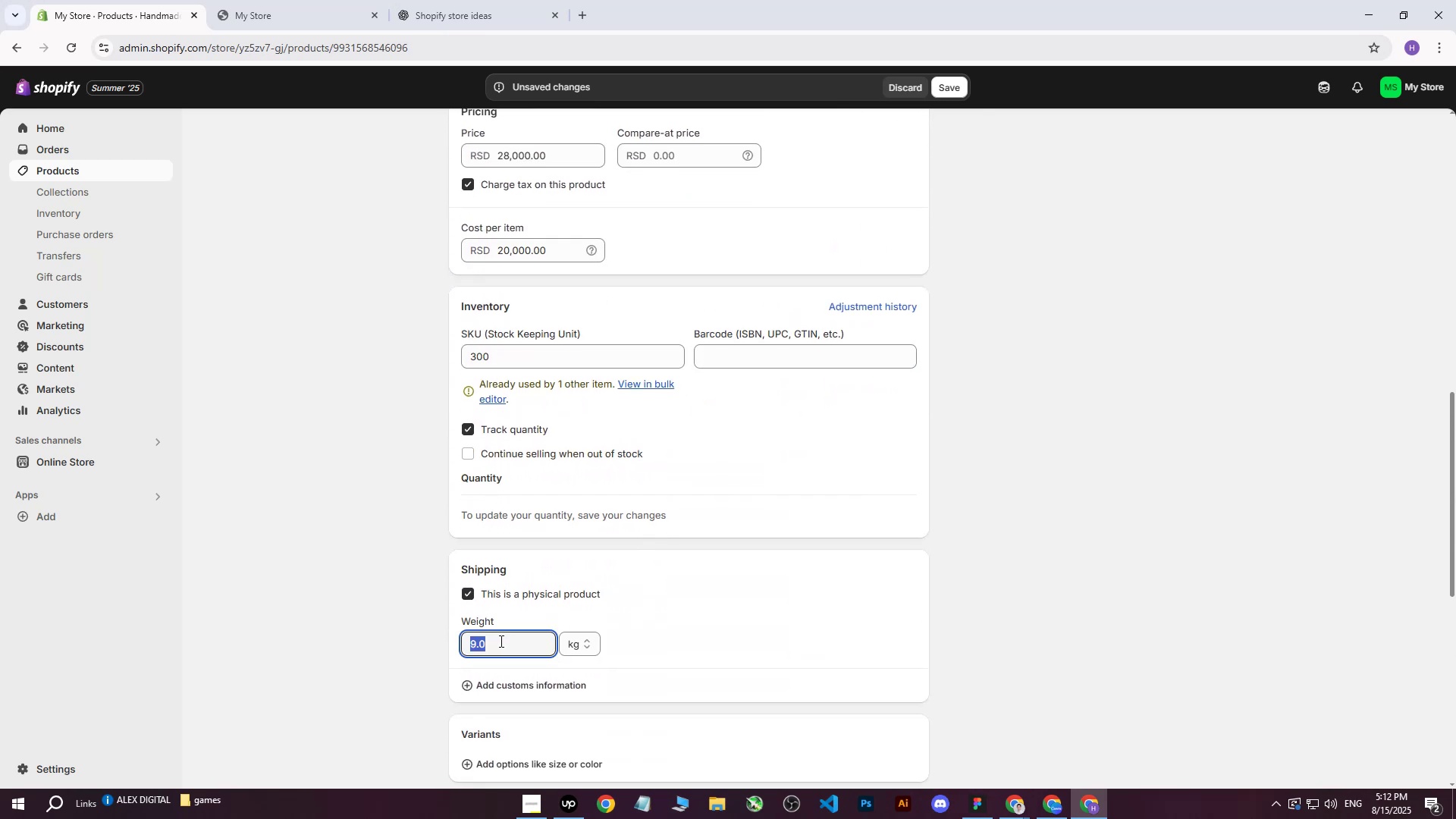 
type(10)
 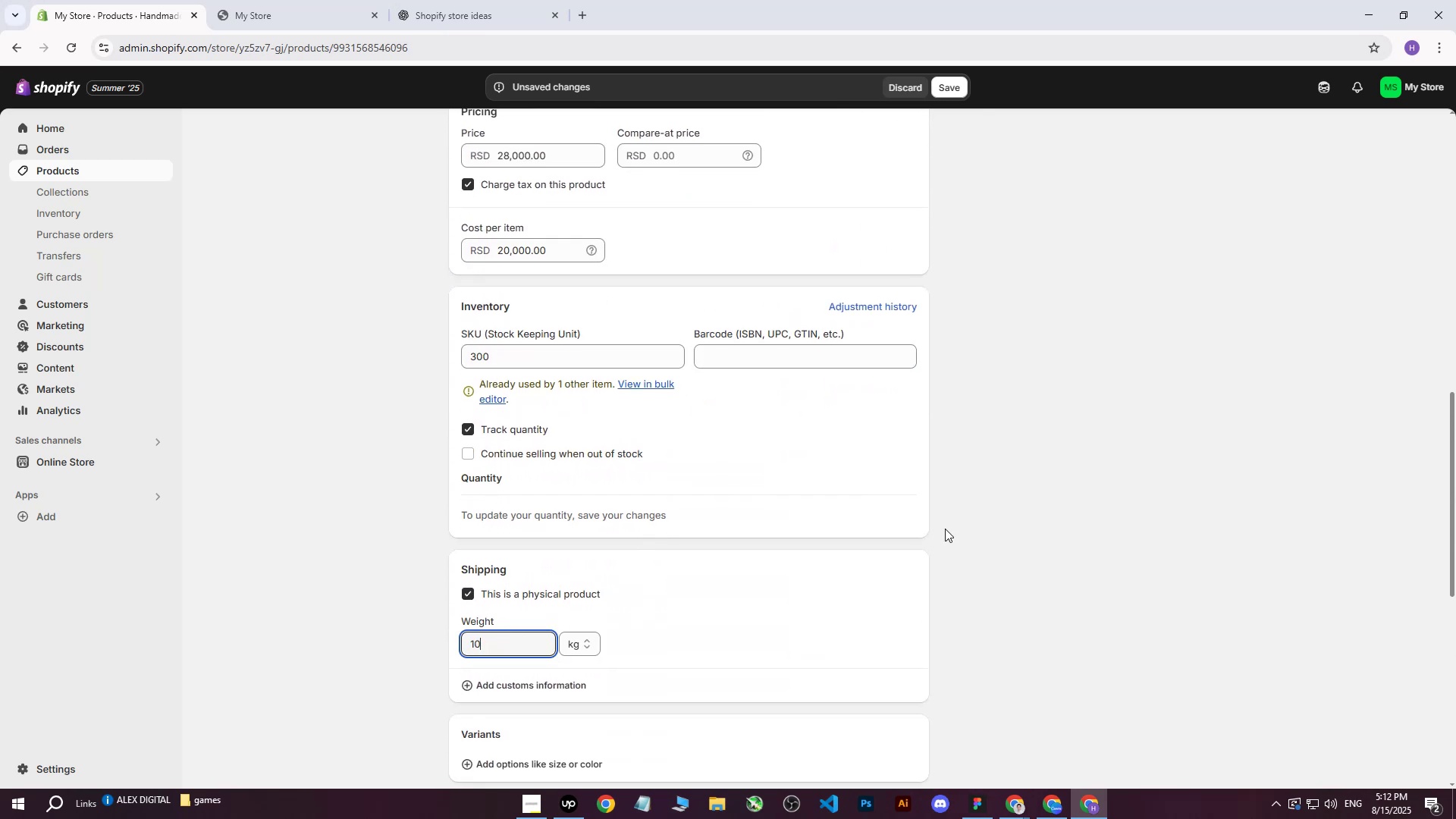 
left_click([947, 527])
 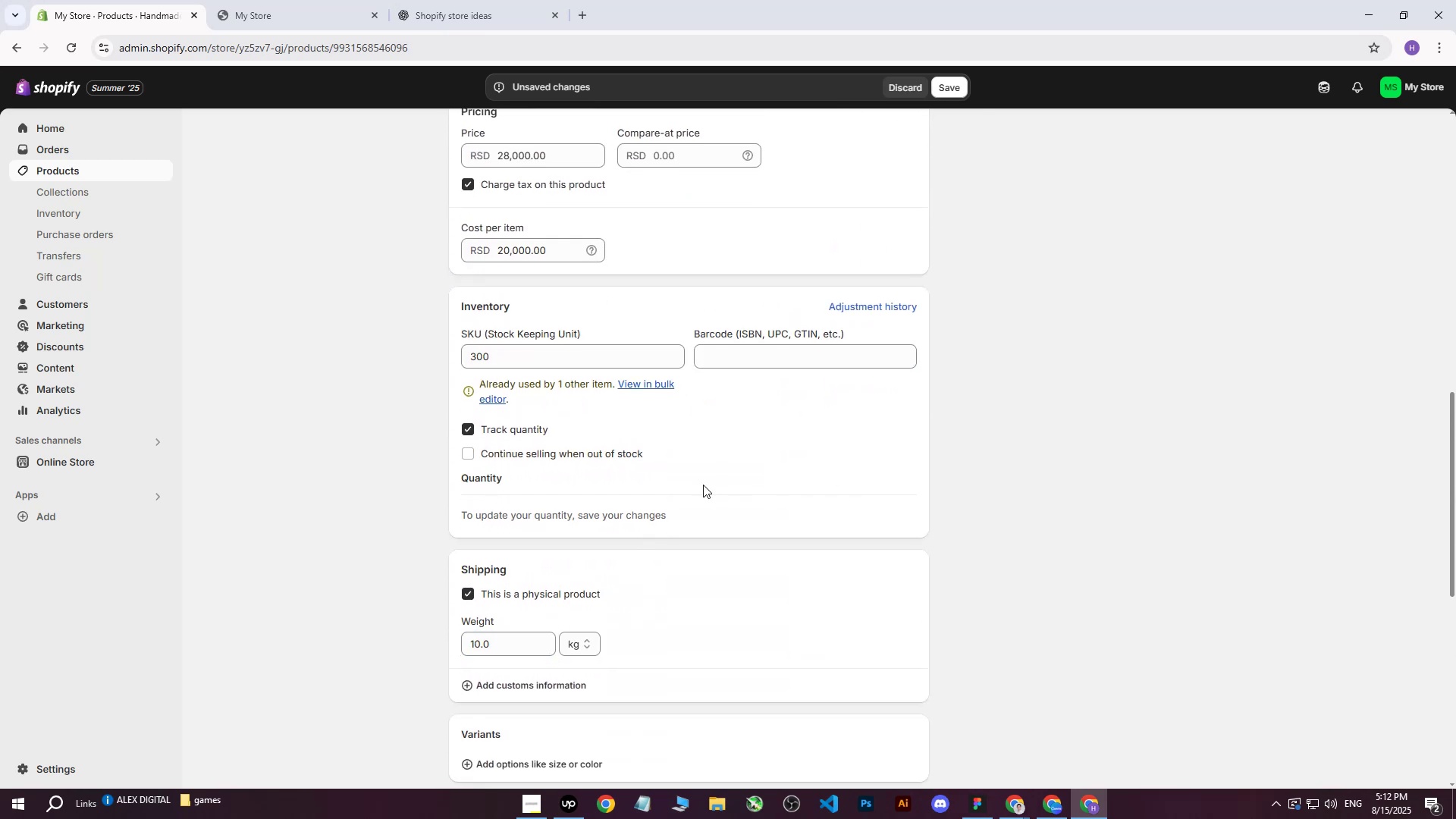 
scroll: coordinate [743, 474], scroll_direction: up, amount: 9.0
 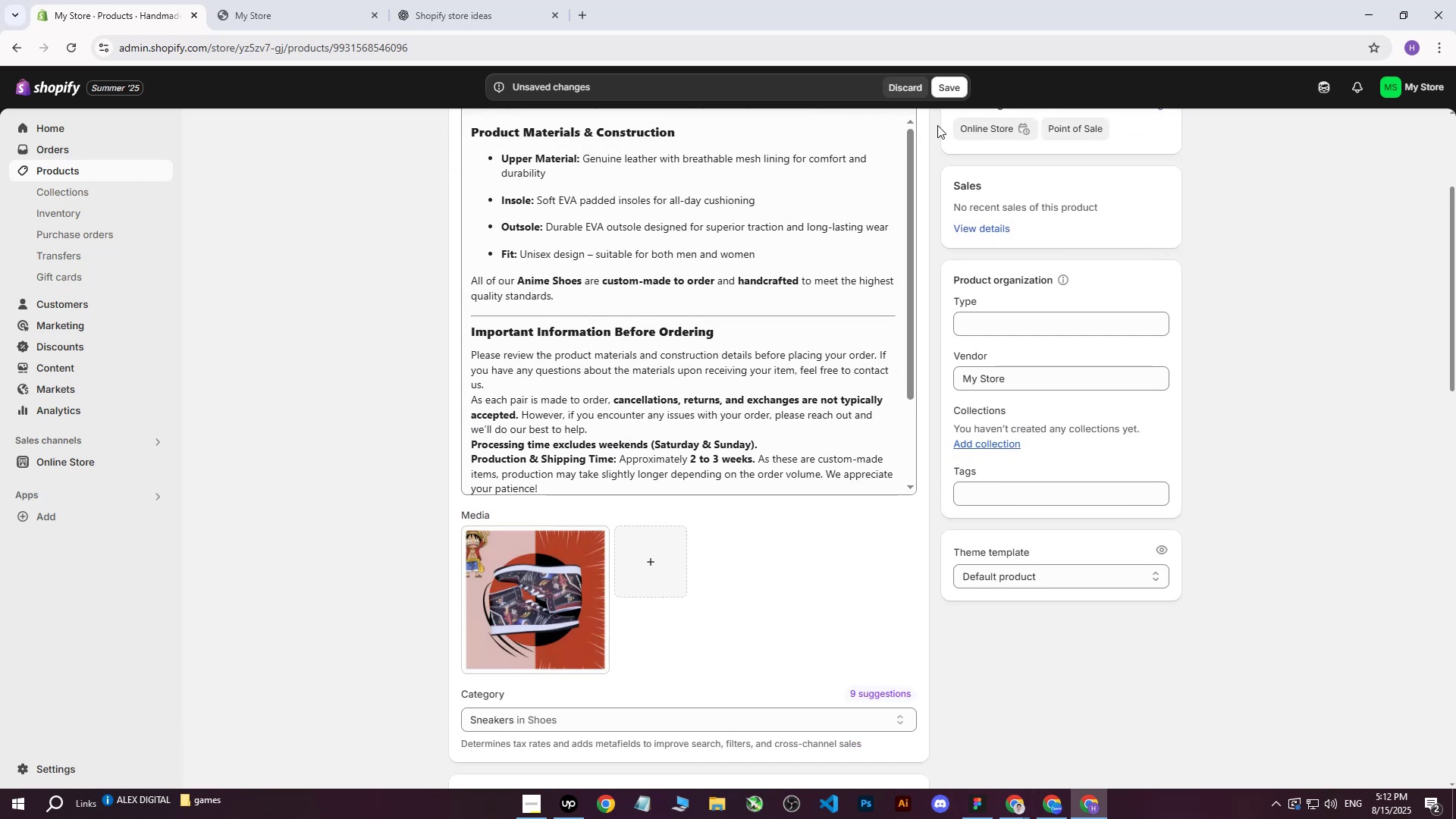 
left_click([960, 89])
 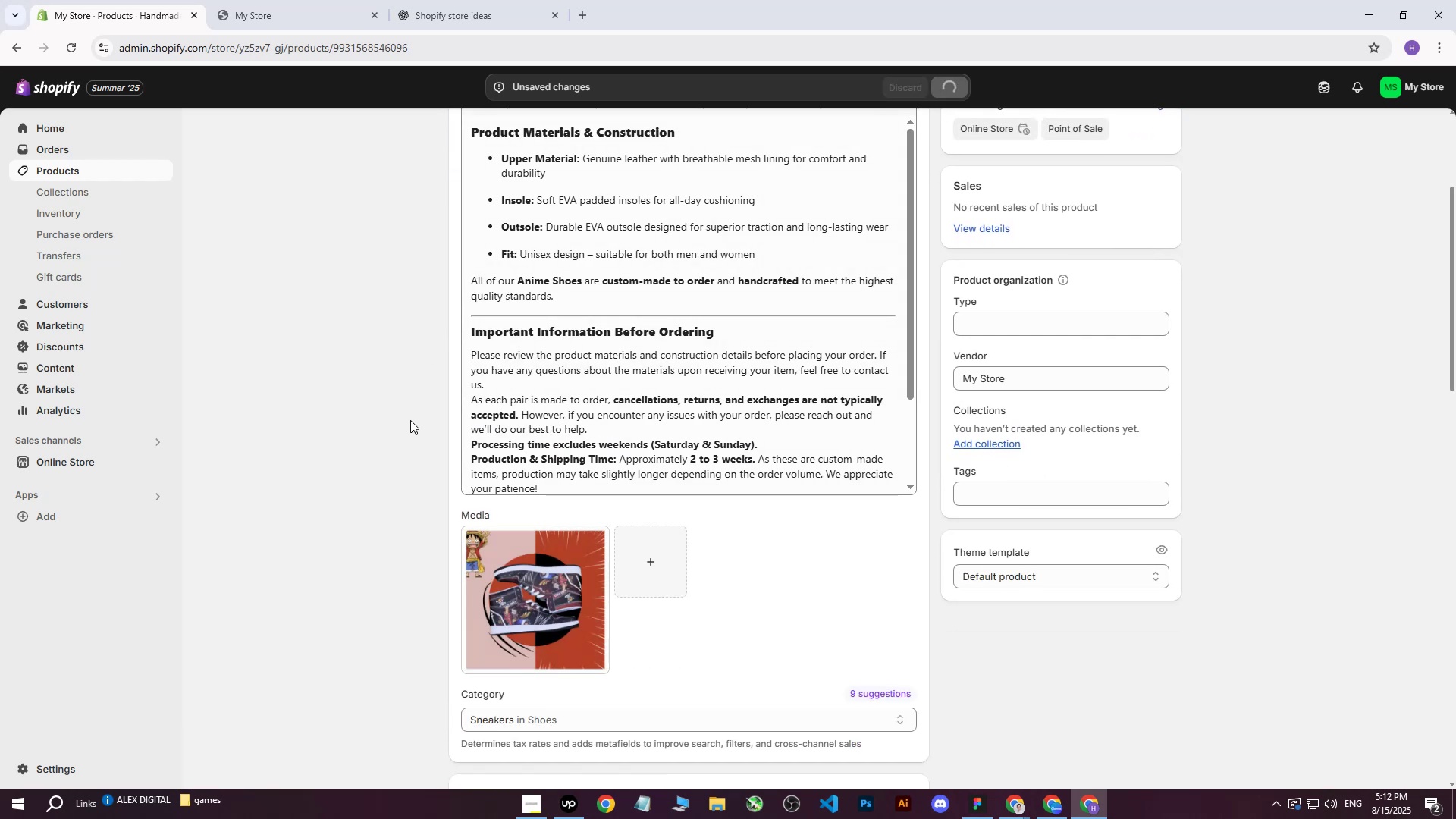 
scroll: coordinate [380, 443], scroll_direction: up, amount: 7.0
 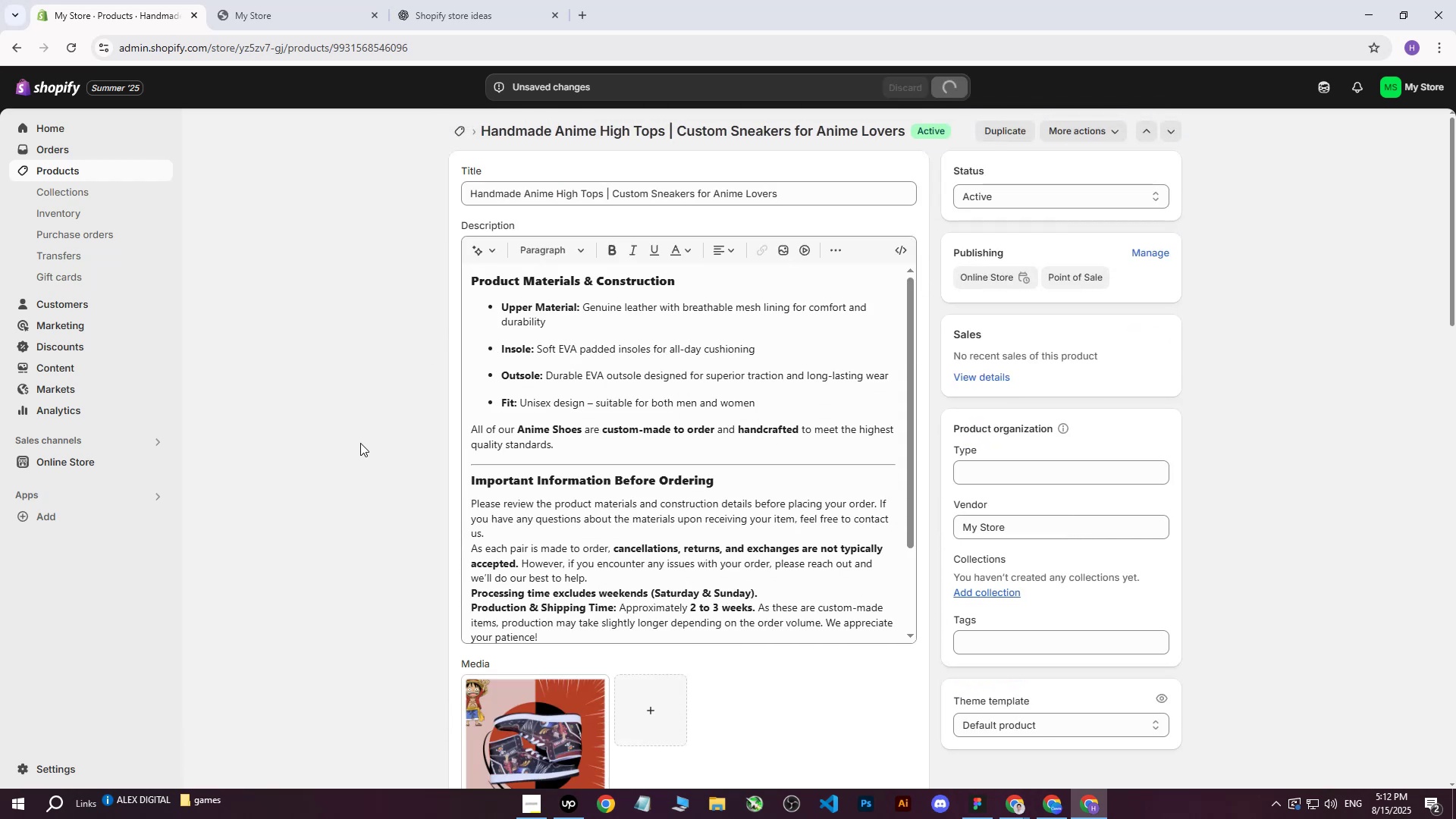 
left_click([368, 423])
 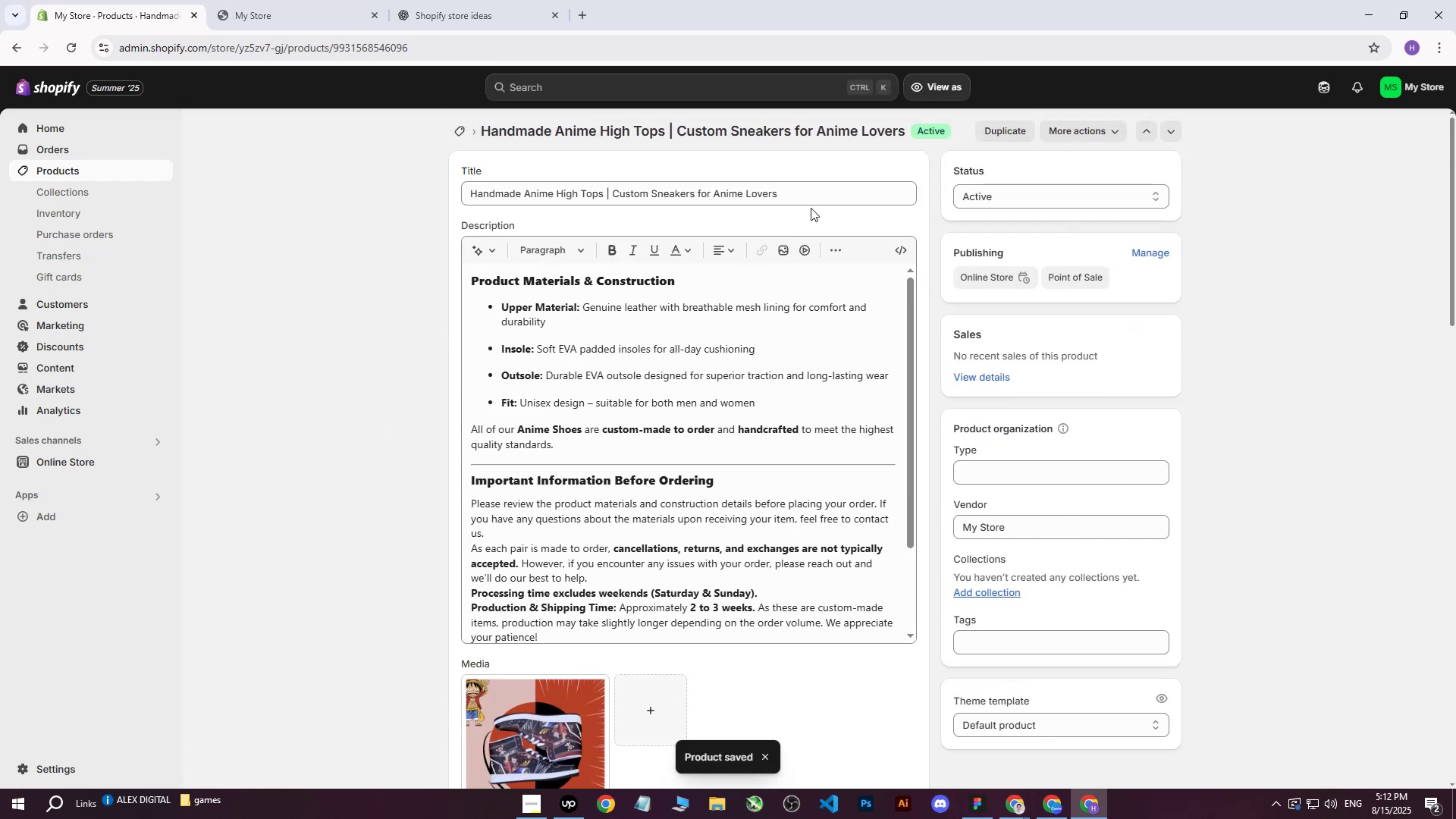 
left_click_drag(start_coordinate=[803, 198], to_coordinate=[439, 205])
 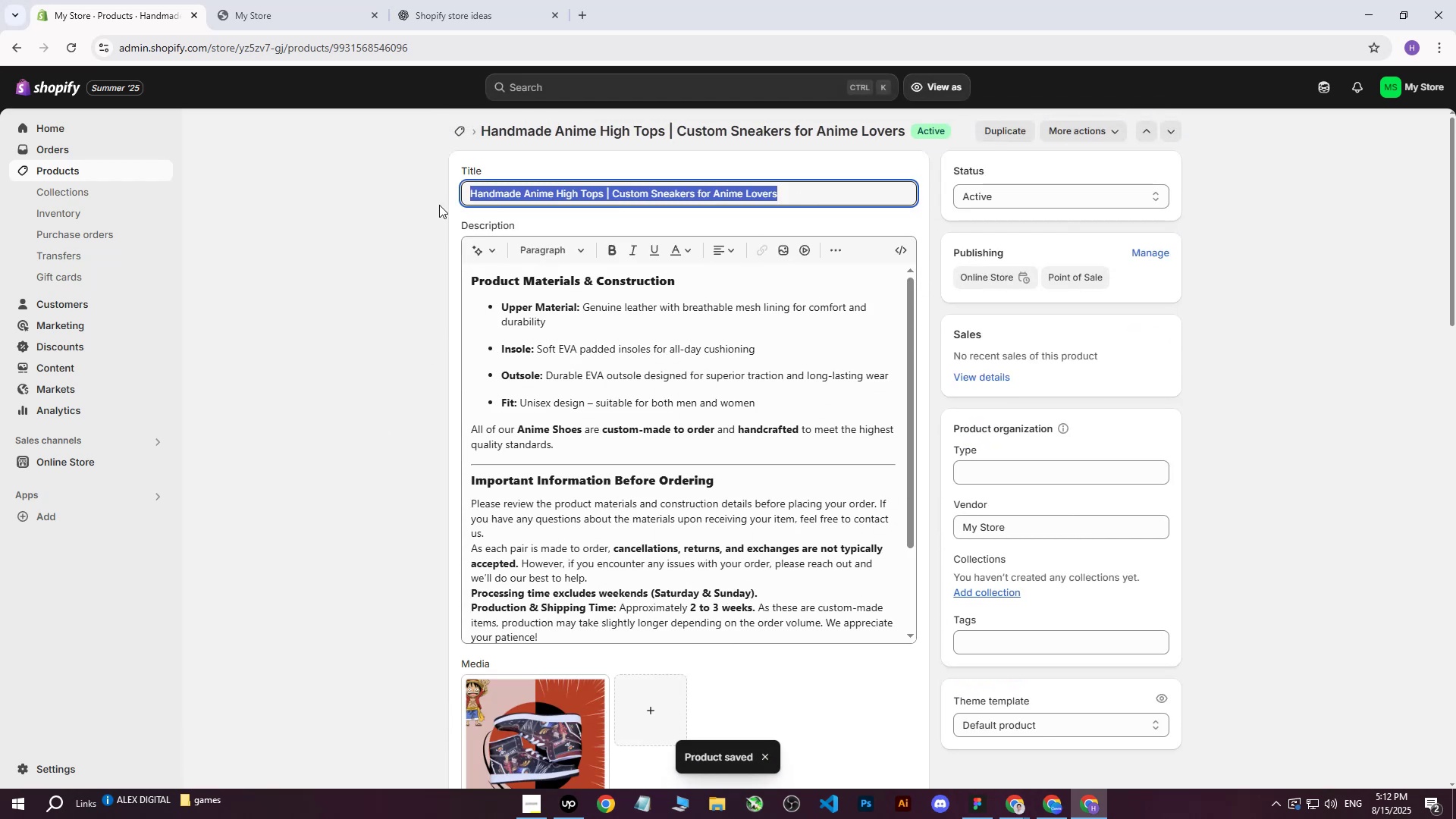 
key(Control+C)
 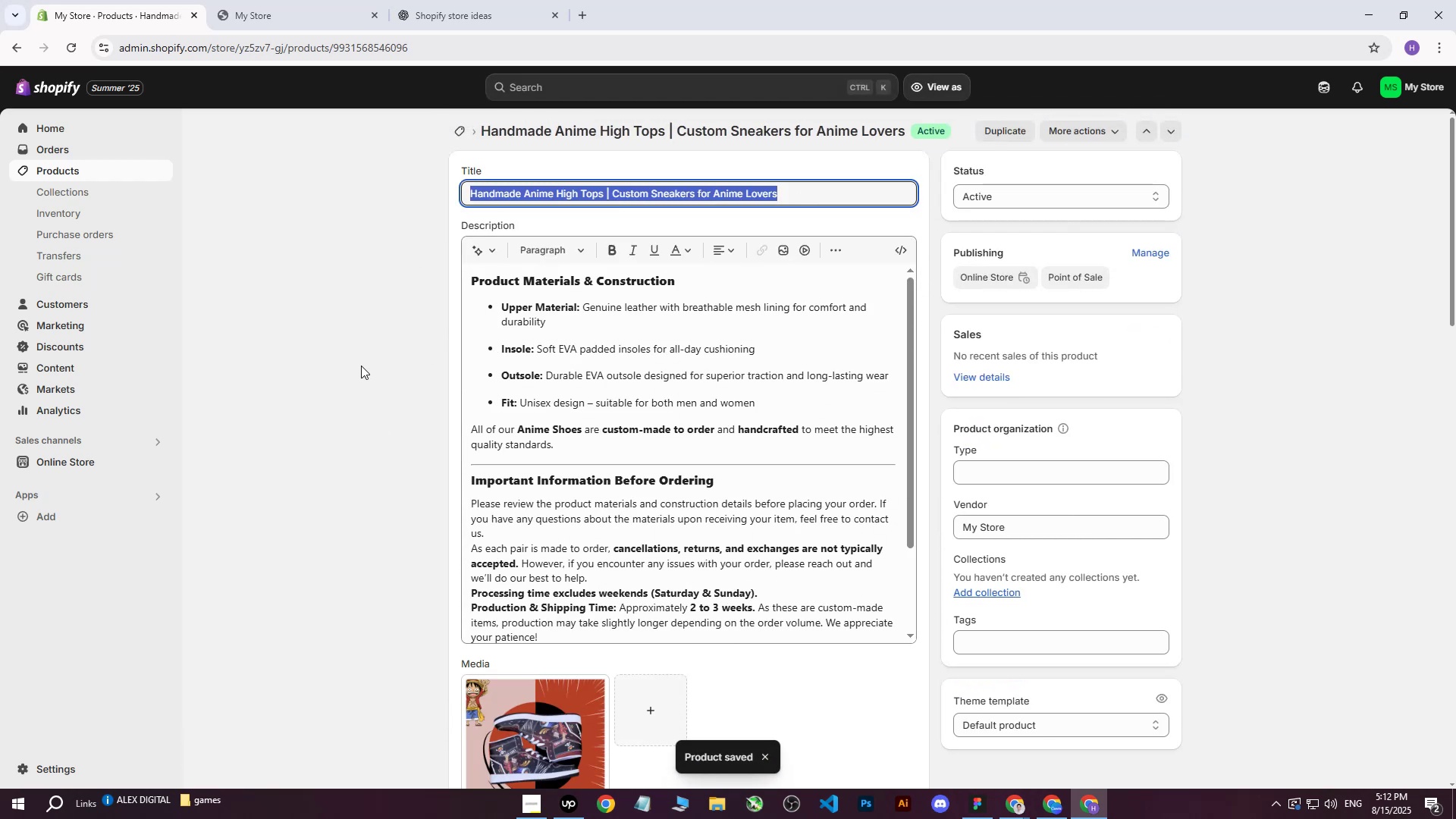 
left_click([361, 366])
 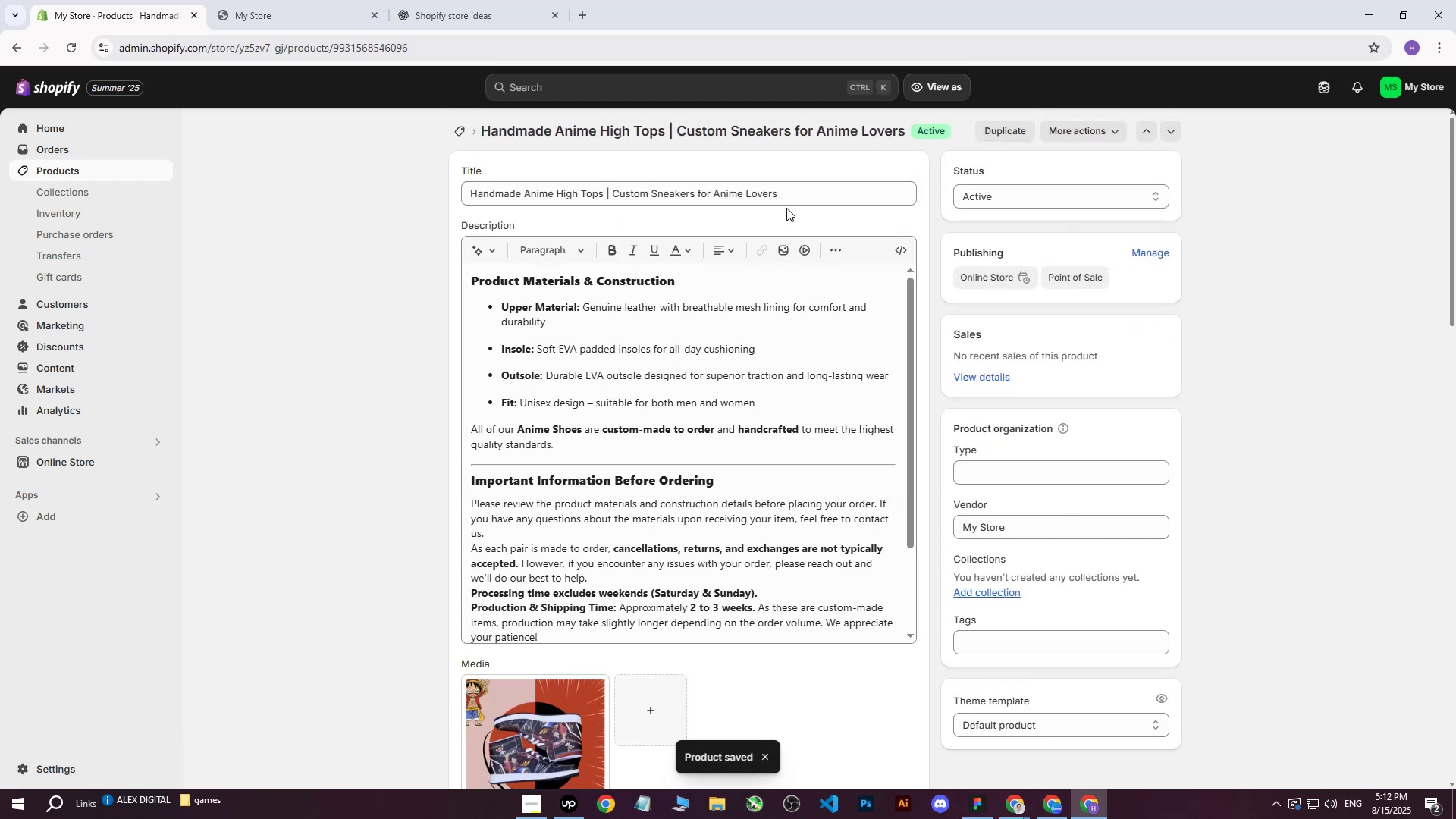 
left_click_drag(start_coordinate=[803, 197], to_coordinate=[422, 202])
 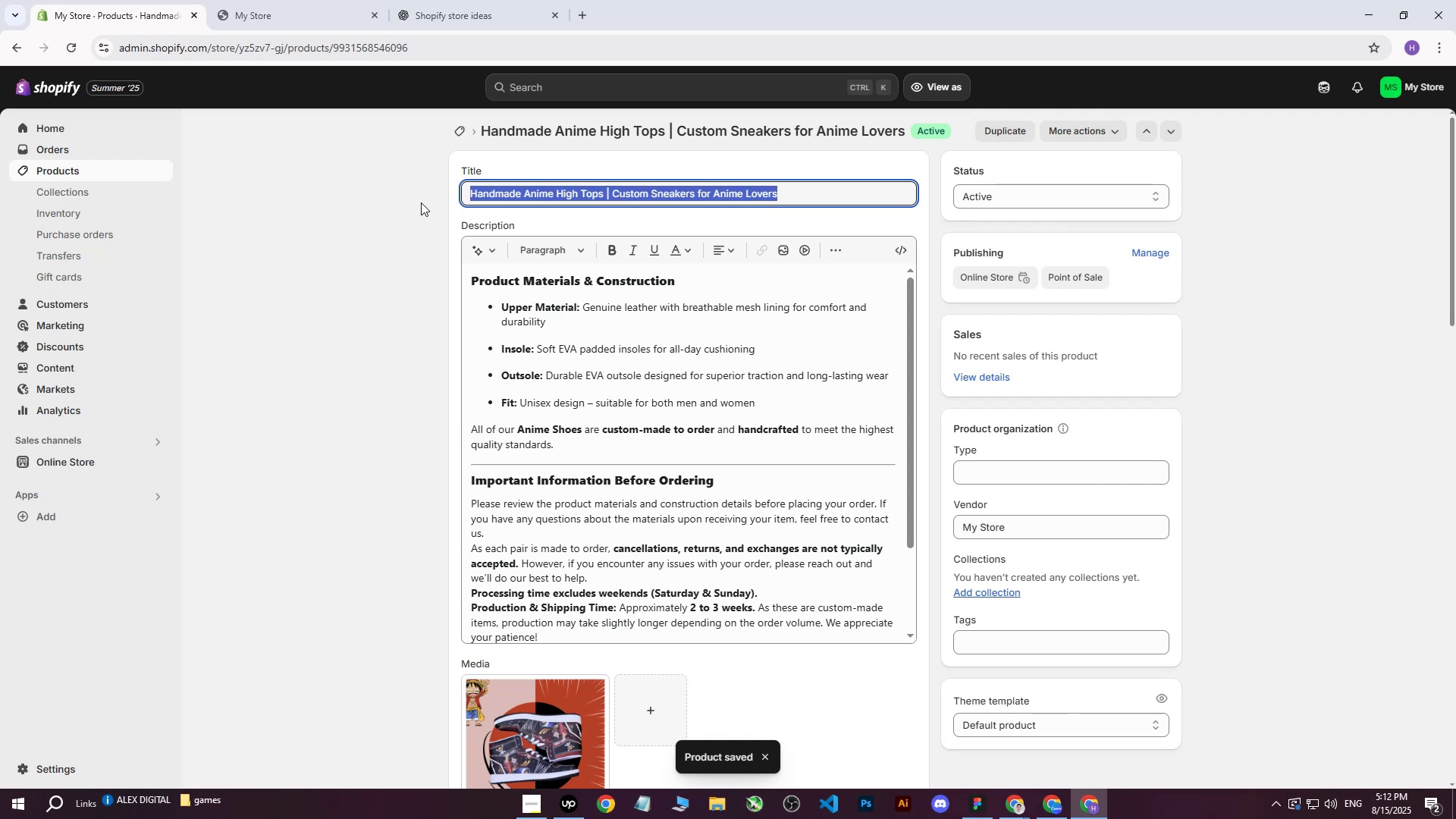 
key(Control+C)
 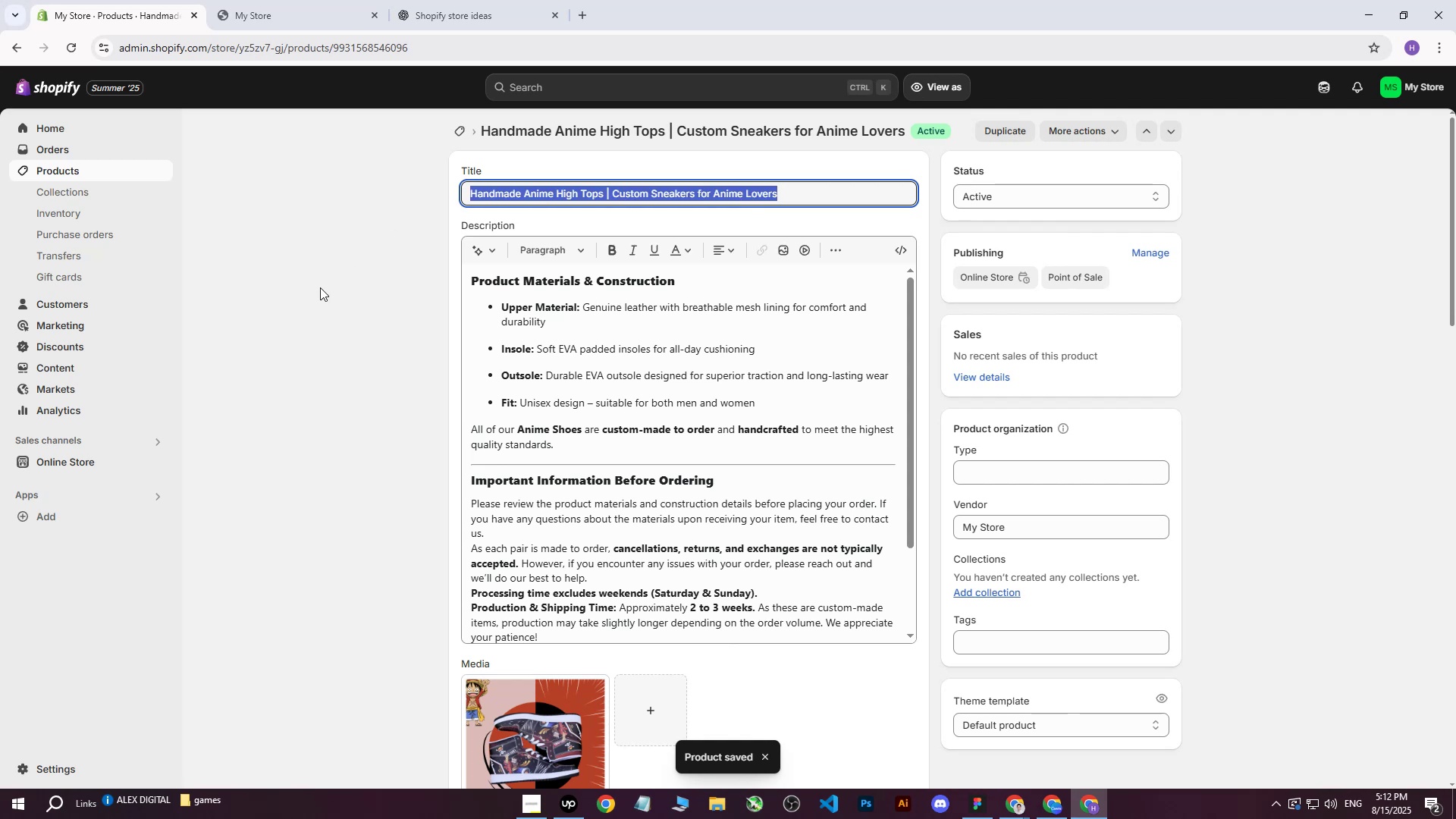 
left_click([320, 287])
 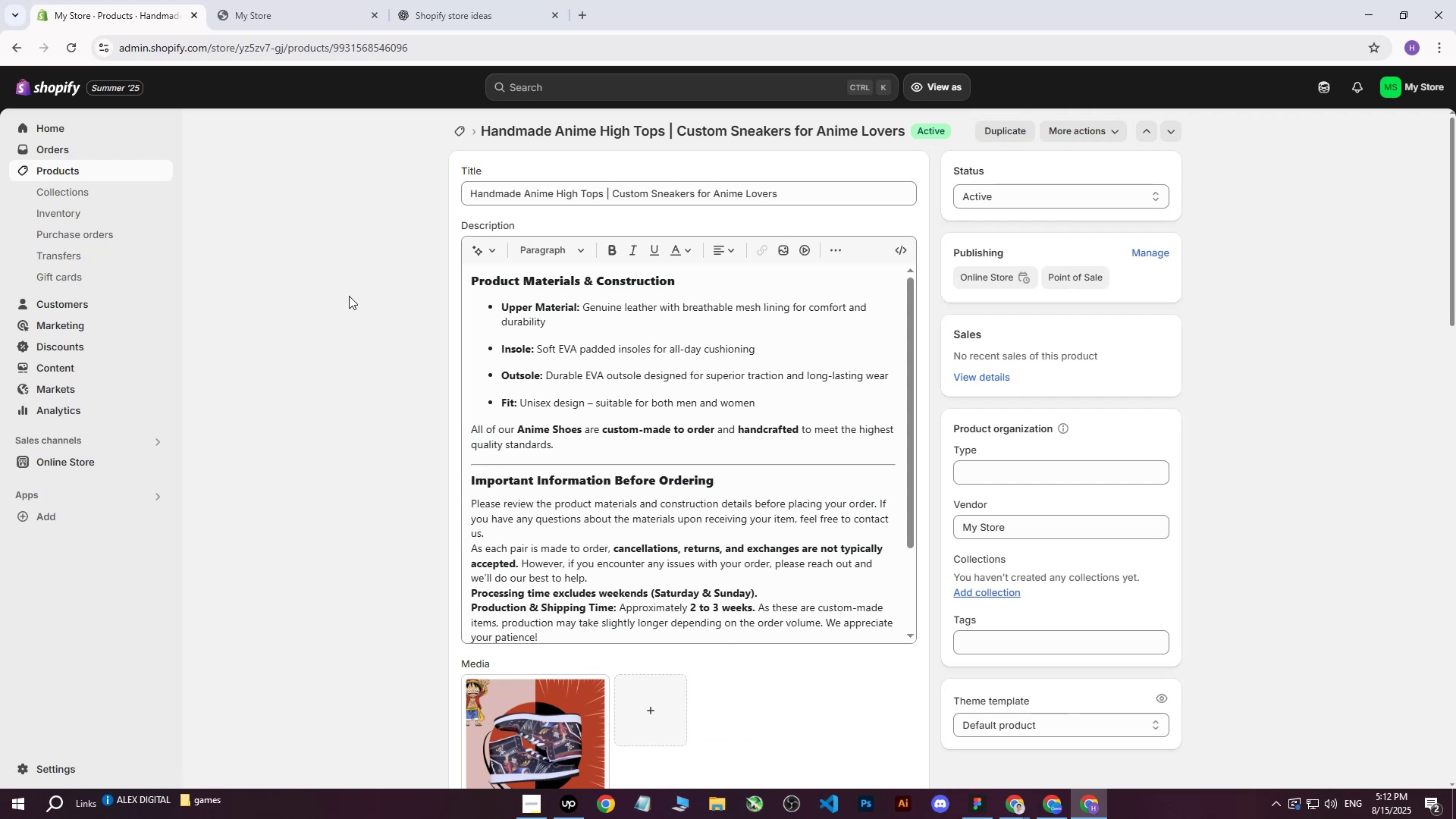 
left_click([350, 300])
 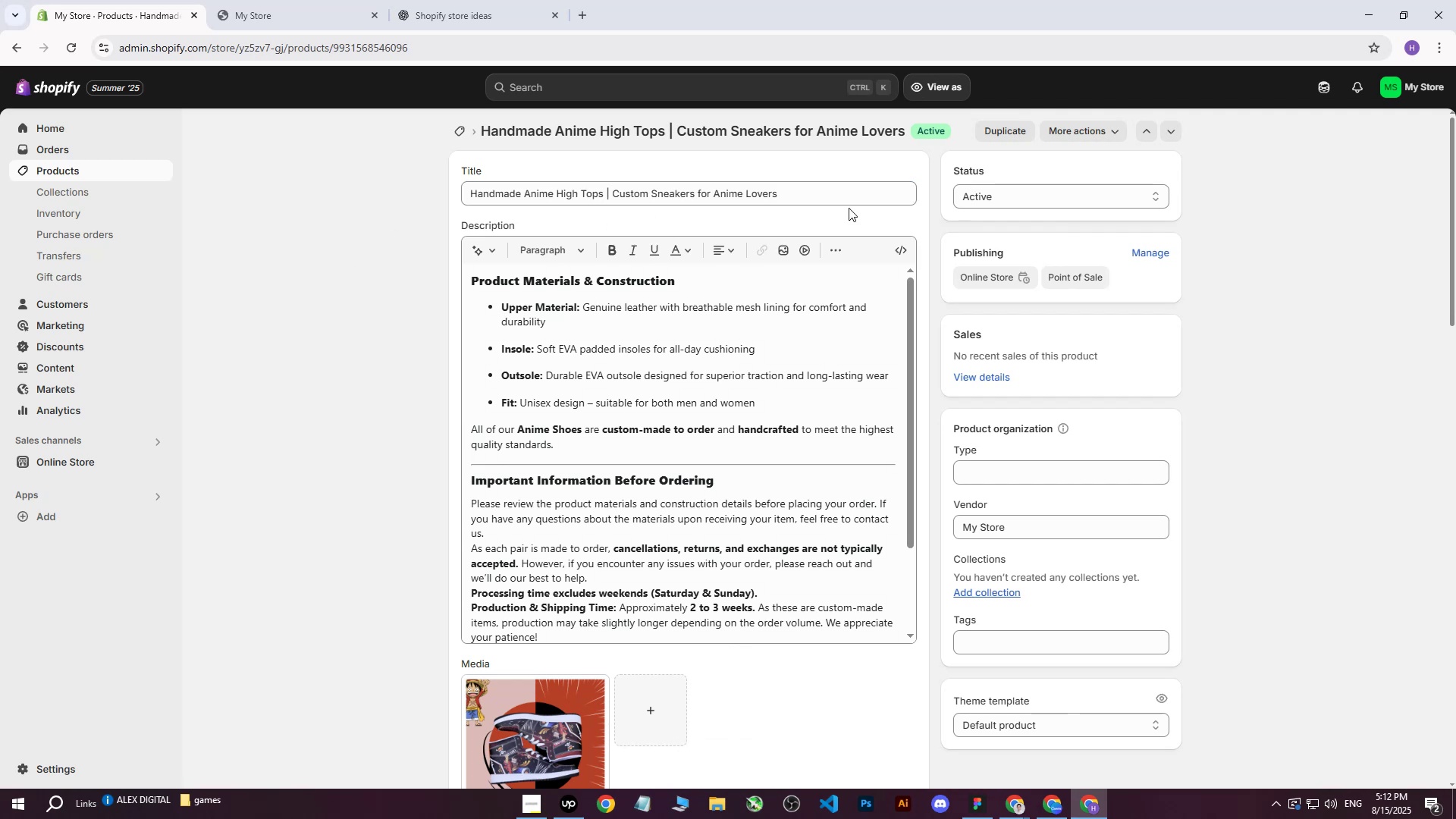 
left_click_drag(start_coordinate=[830, 199], to_coordinate=[456, 203])
 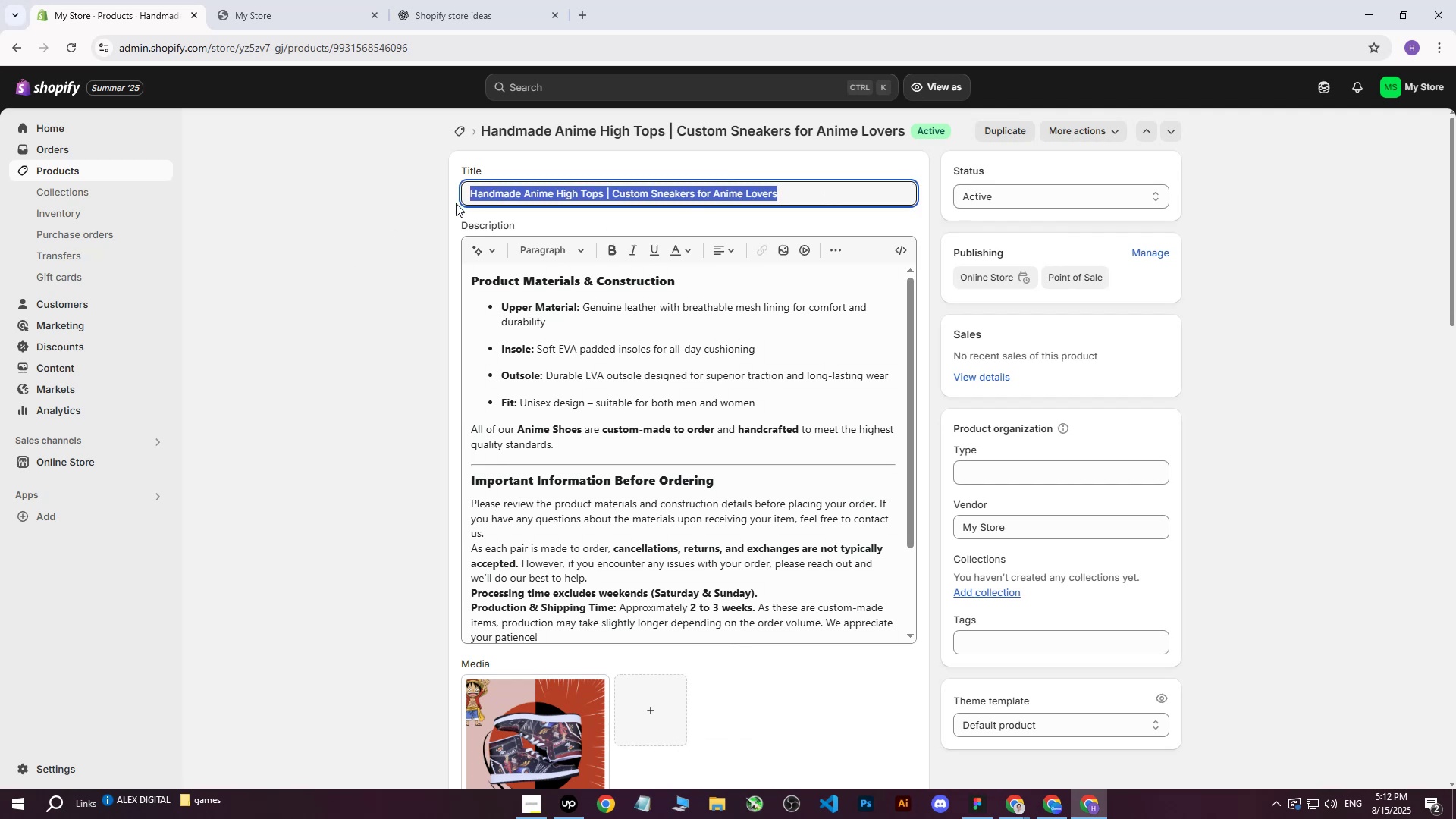 
key(Control+C)
 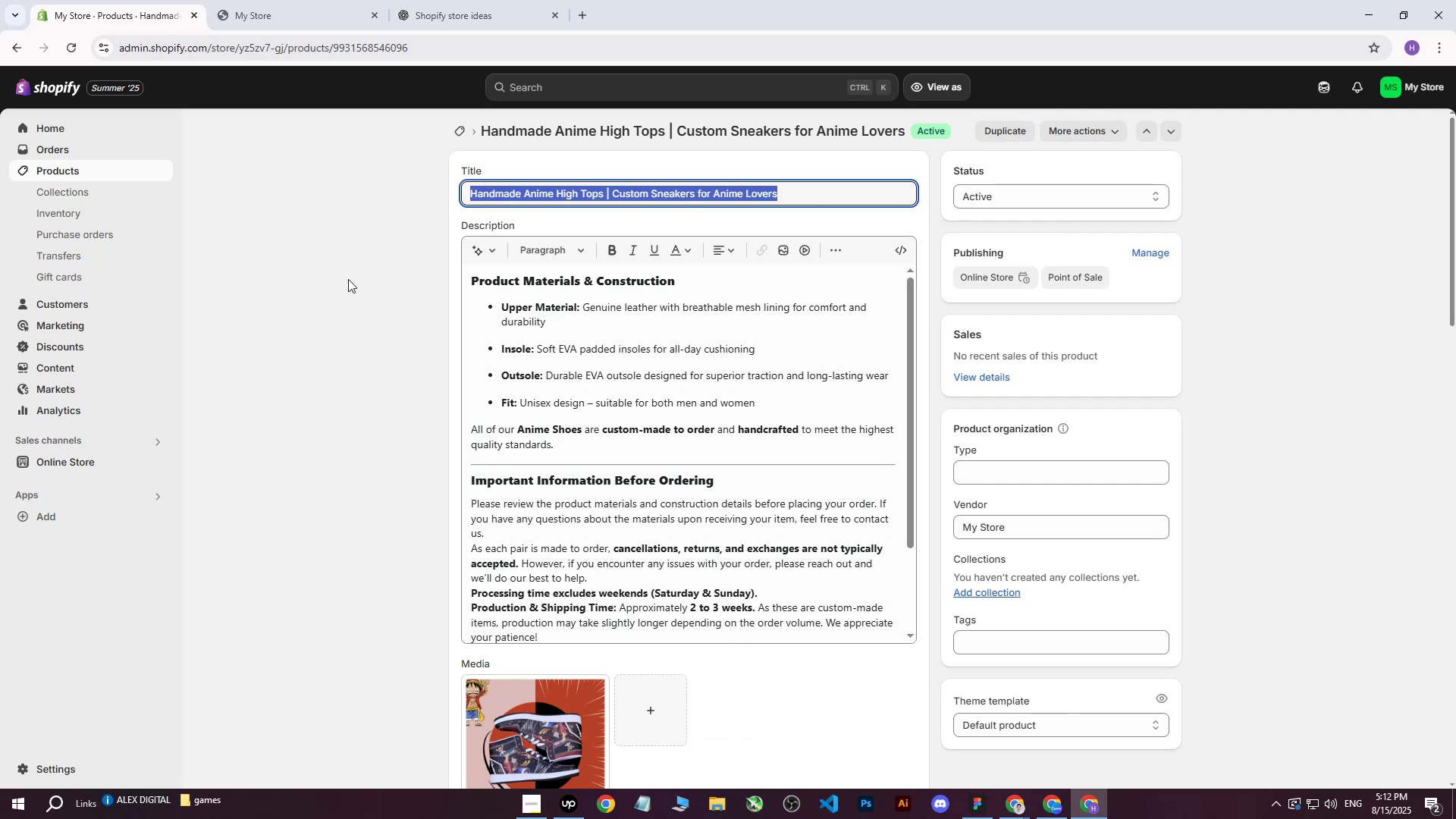 
left_click([348, 279])
 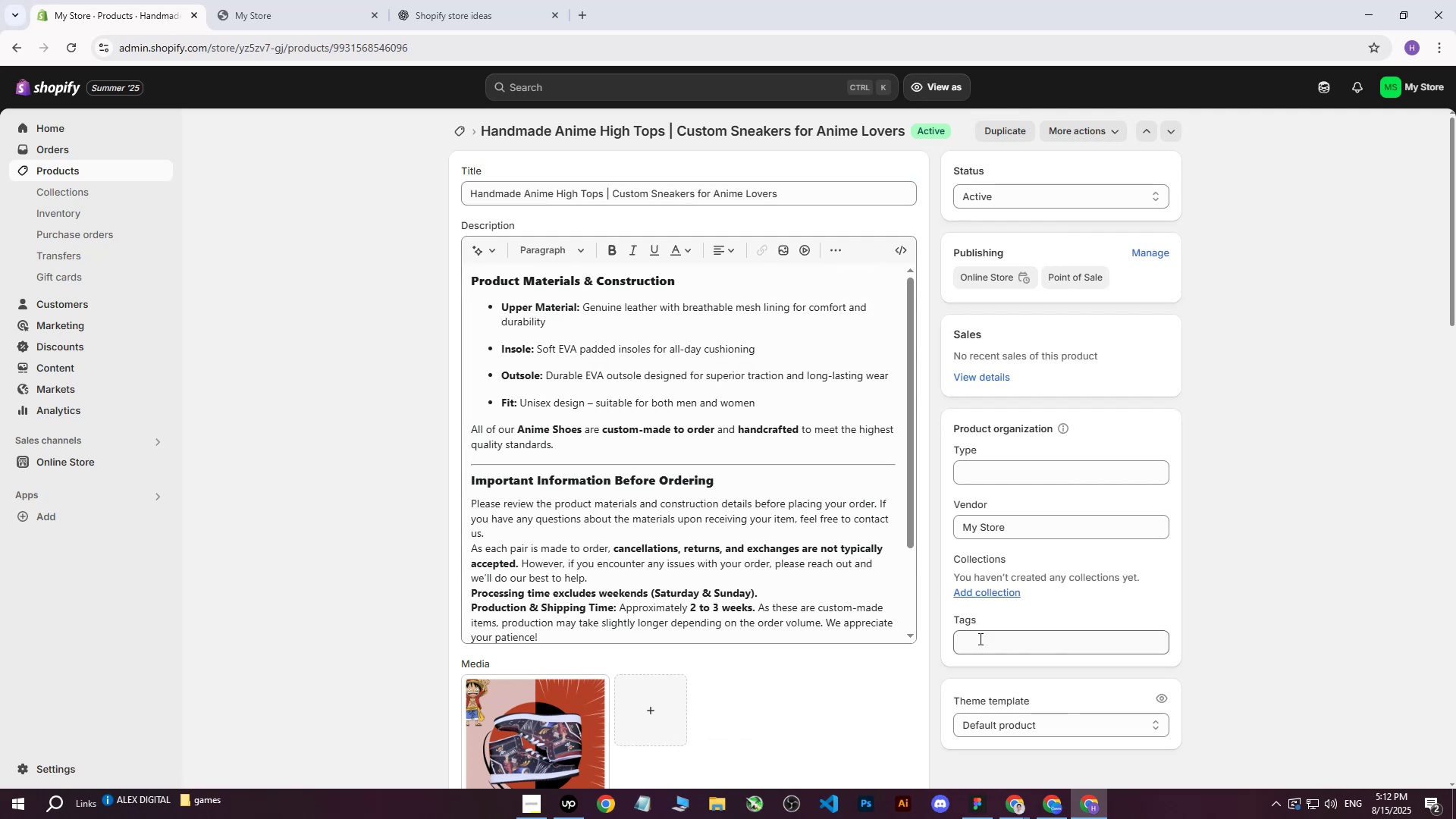 
key(Control+ControlLeft)
 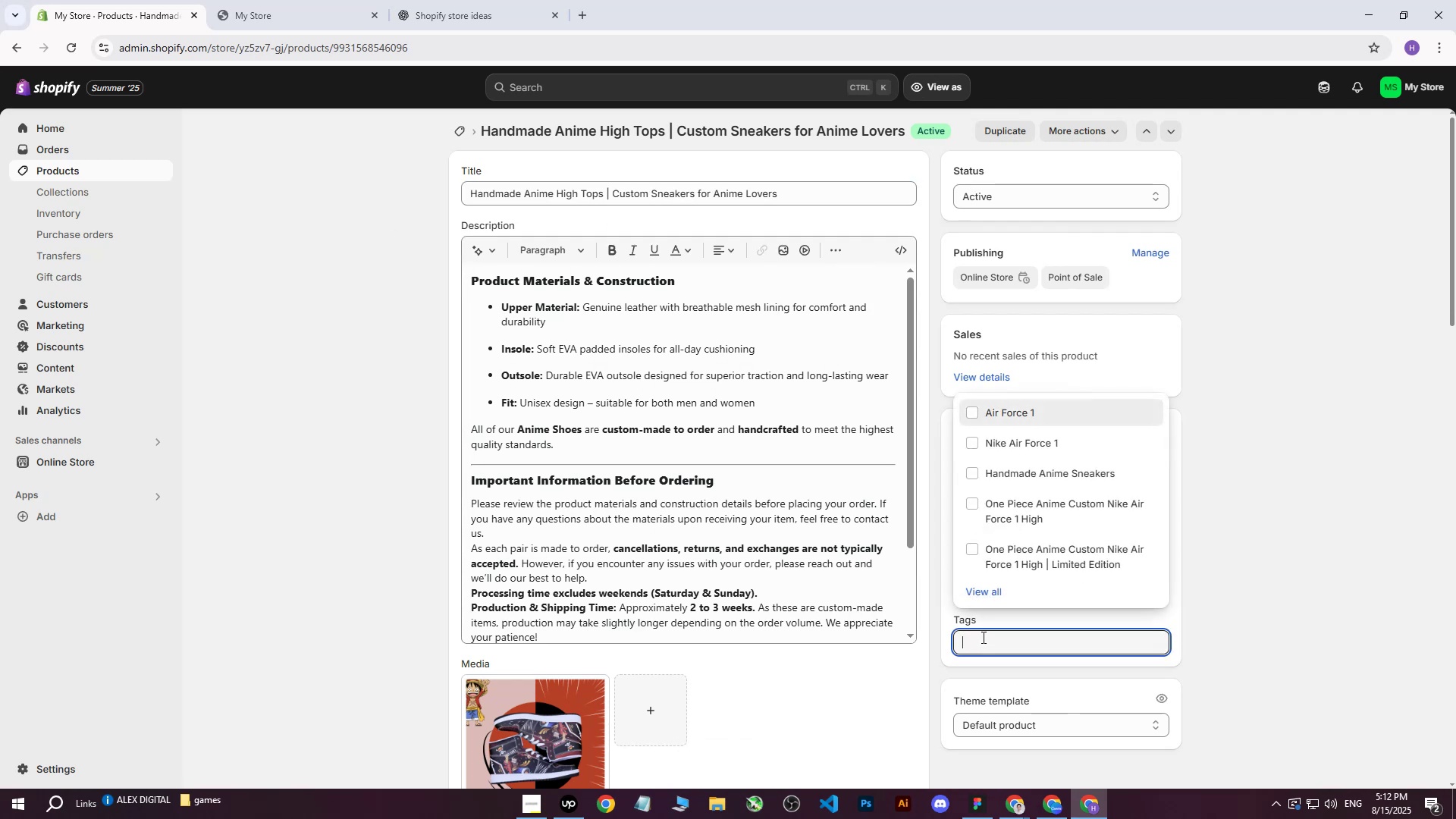 
key(Control+V)
 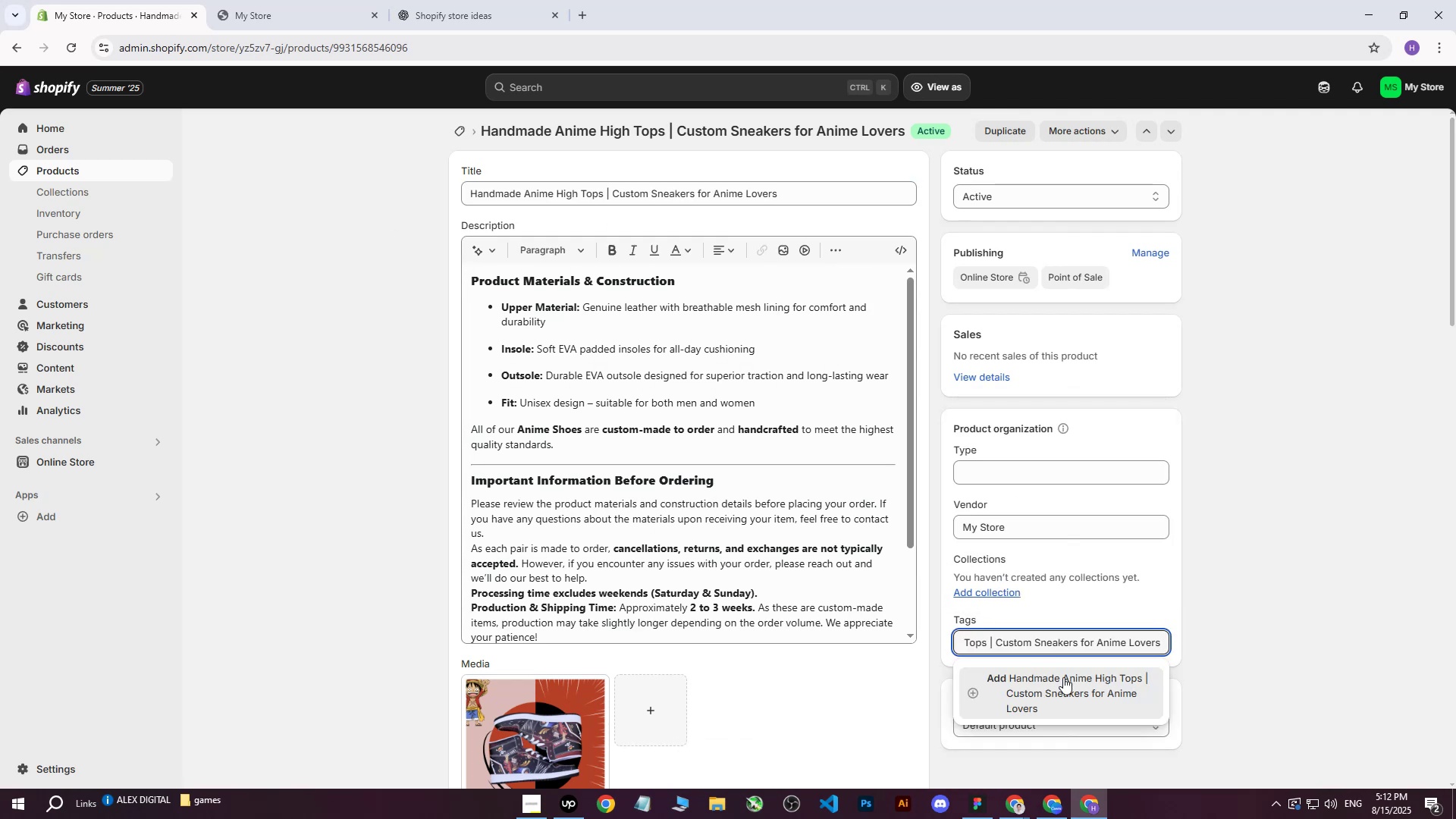 
left_click([1060, 679])
 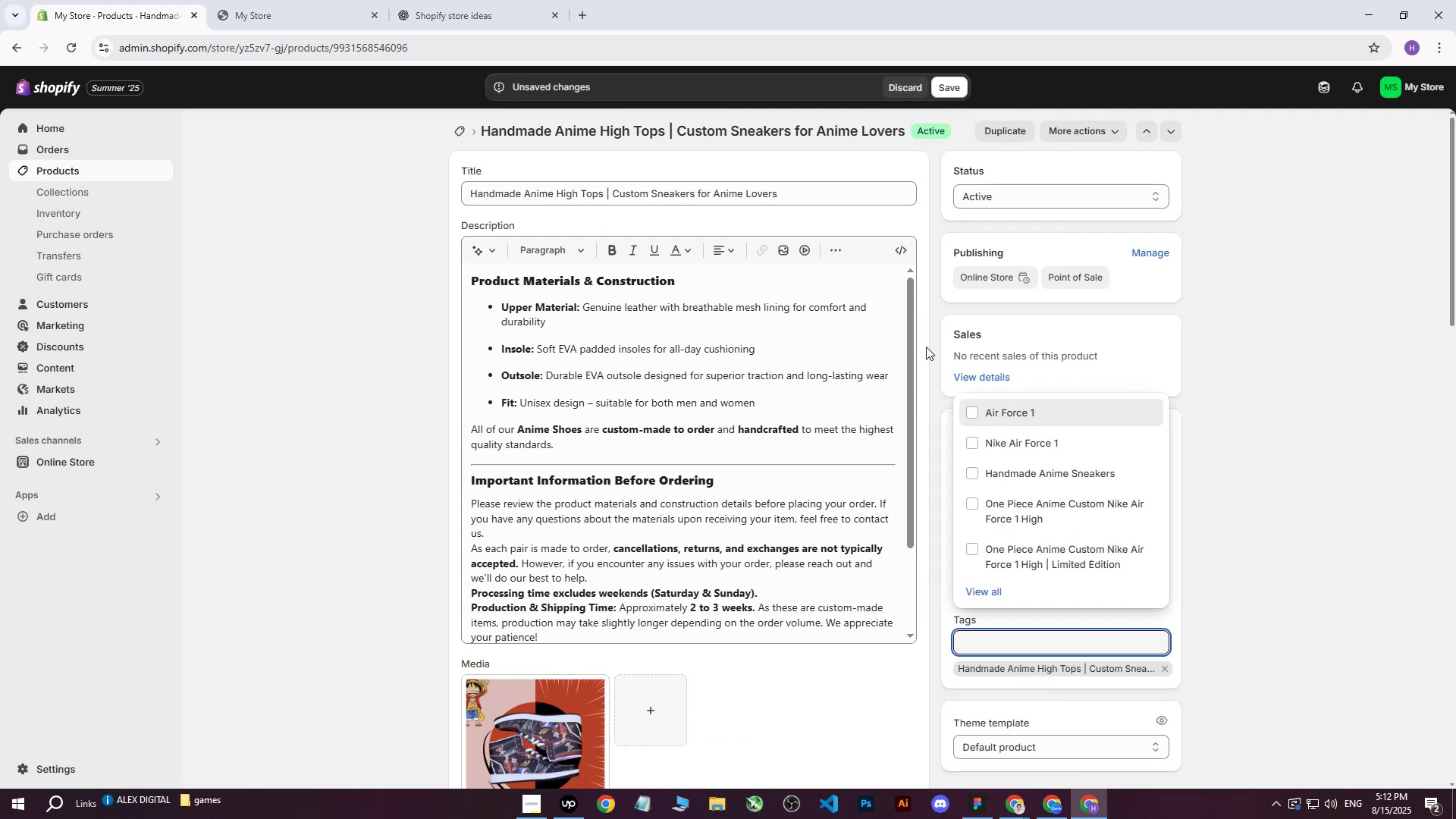 
left_click_drag(start_coordinate=[470, 196], to_coordinate=[602, 189])
 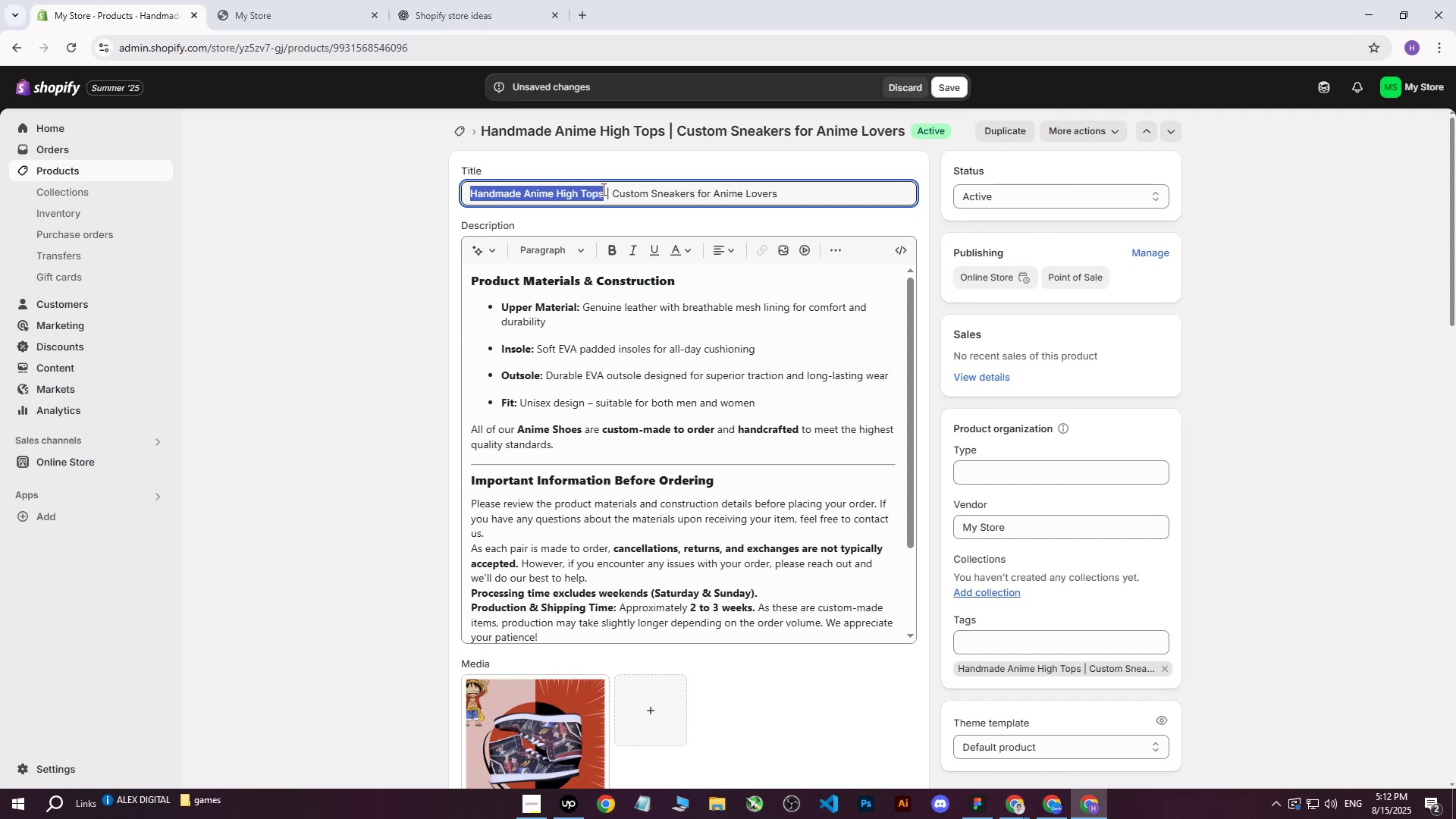 
key(Control+ControlLeft)
 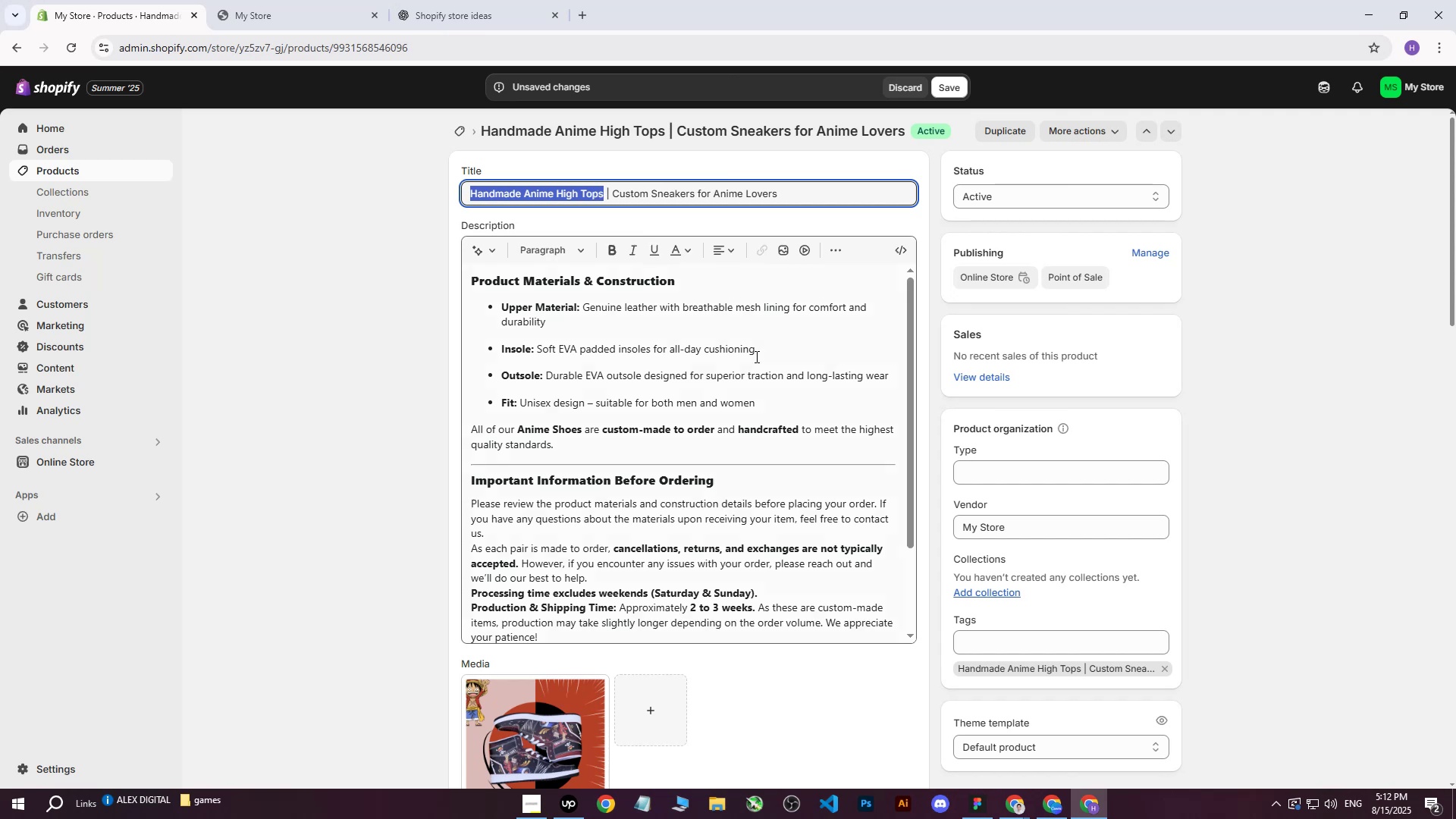 
key(Control+C)
 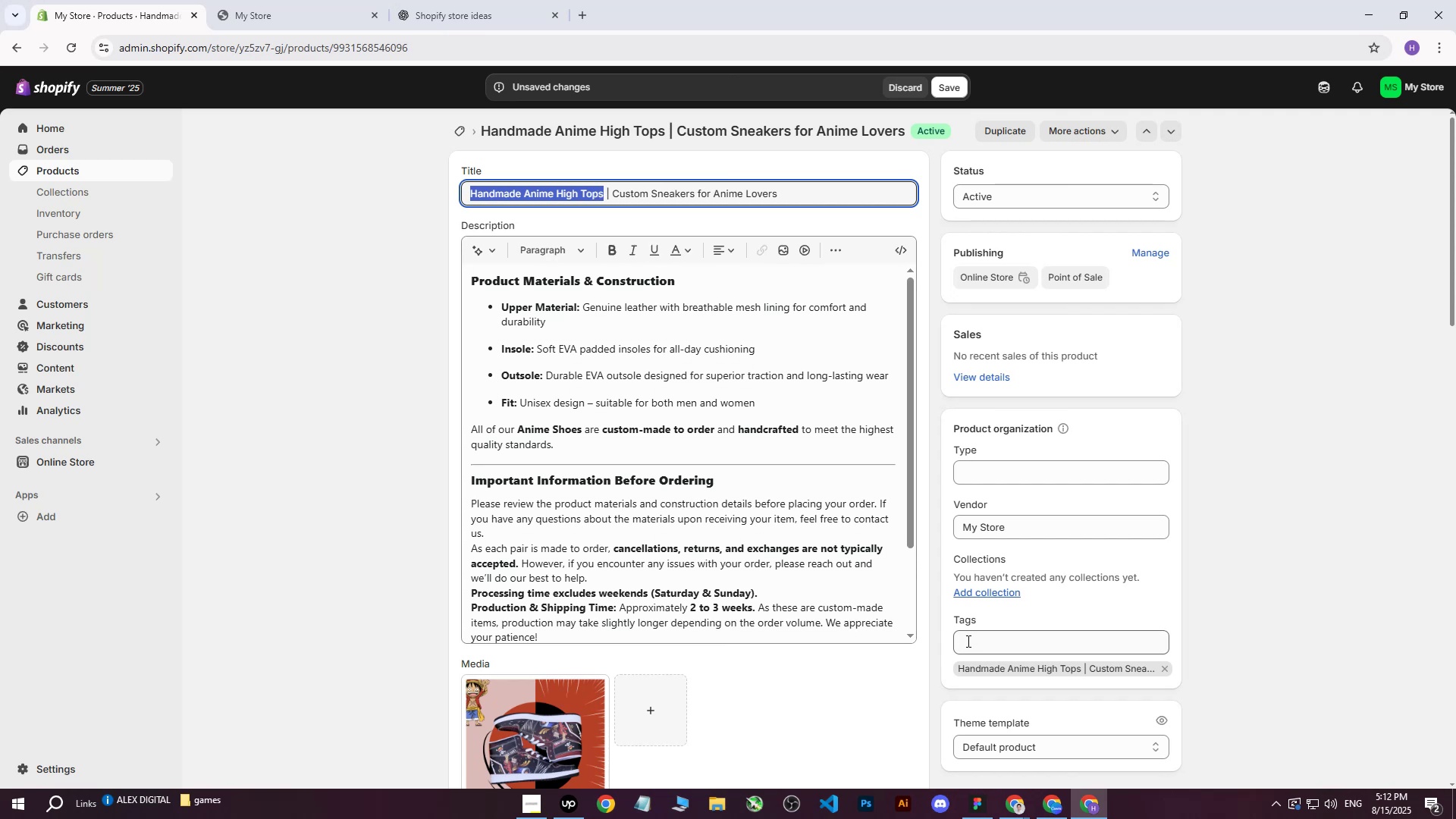 
key(Control+ControlLeft)
 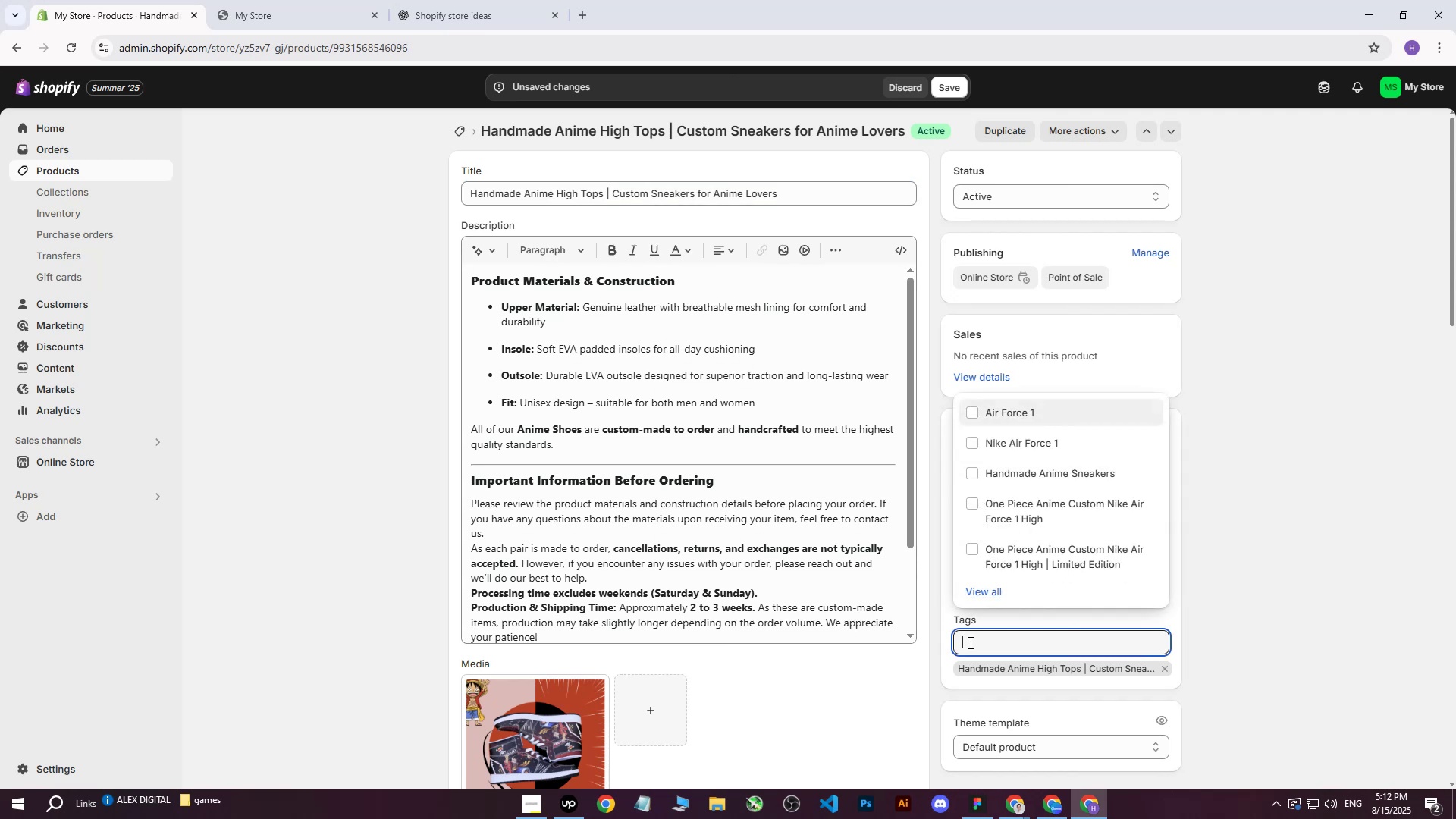 
key(Control+V)
 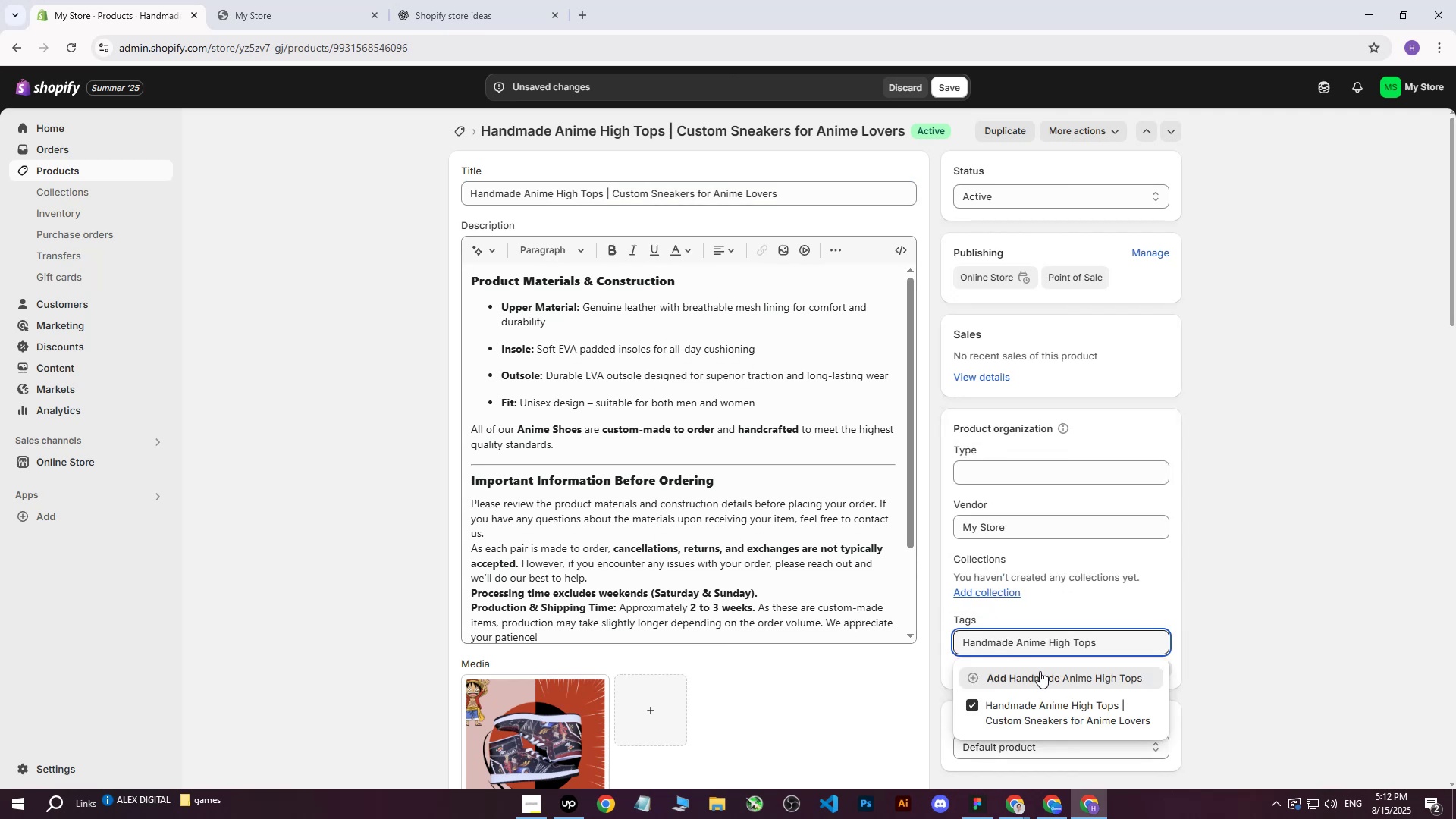 
left_click([1041, 673])
 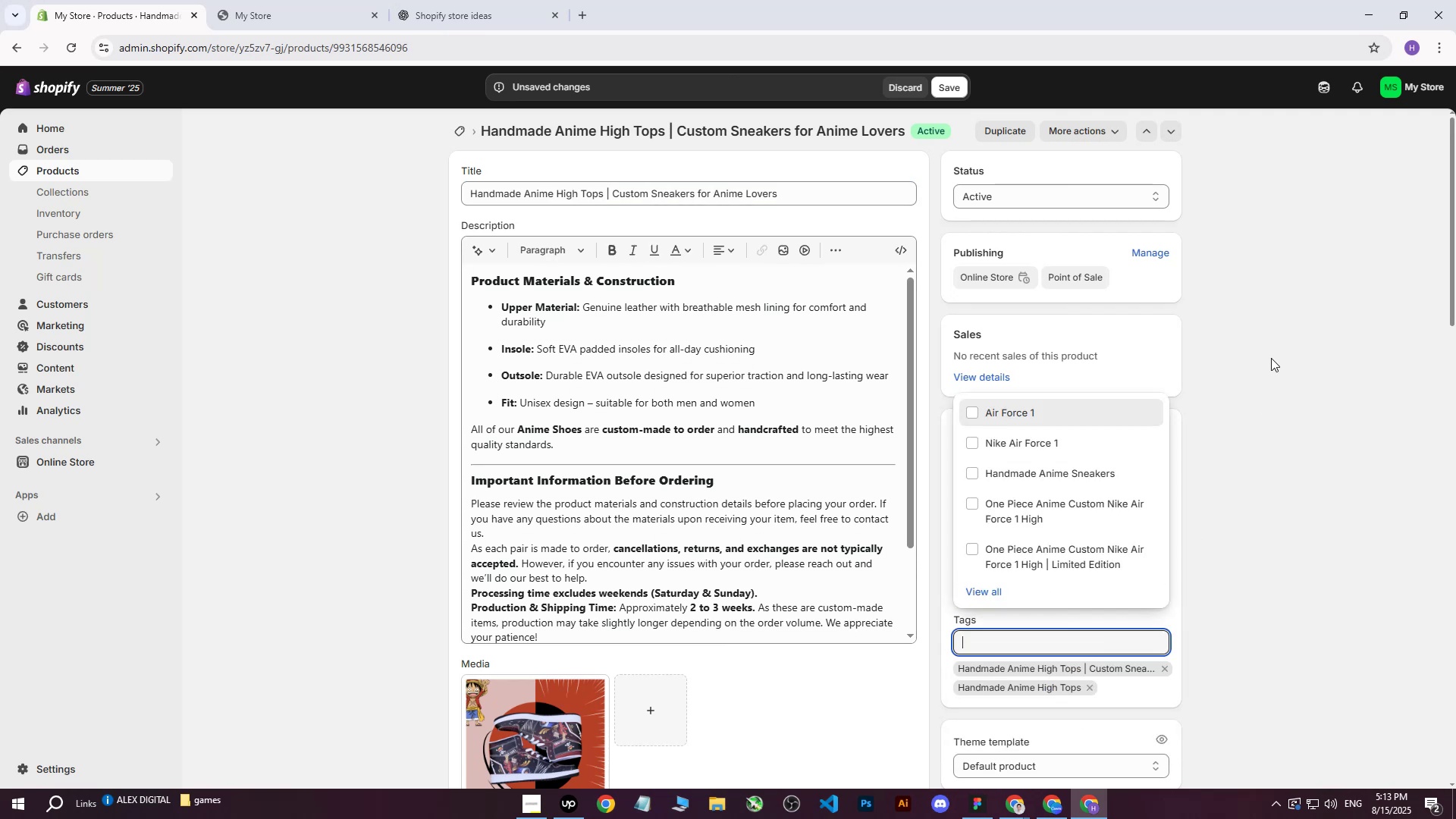 
left_click([1271, 357])
 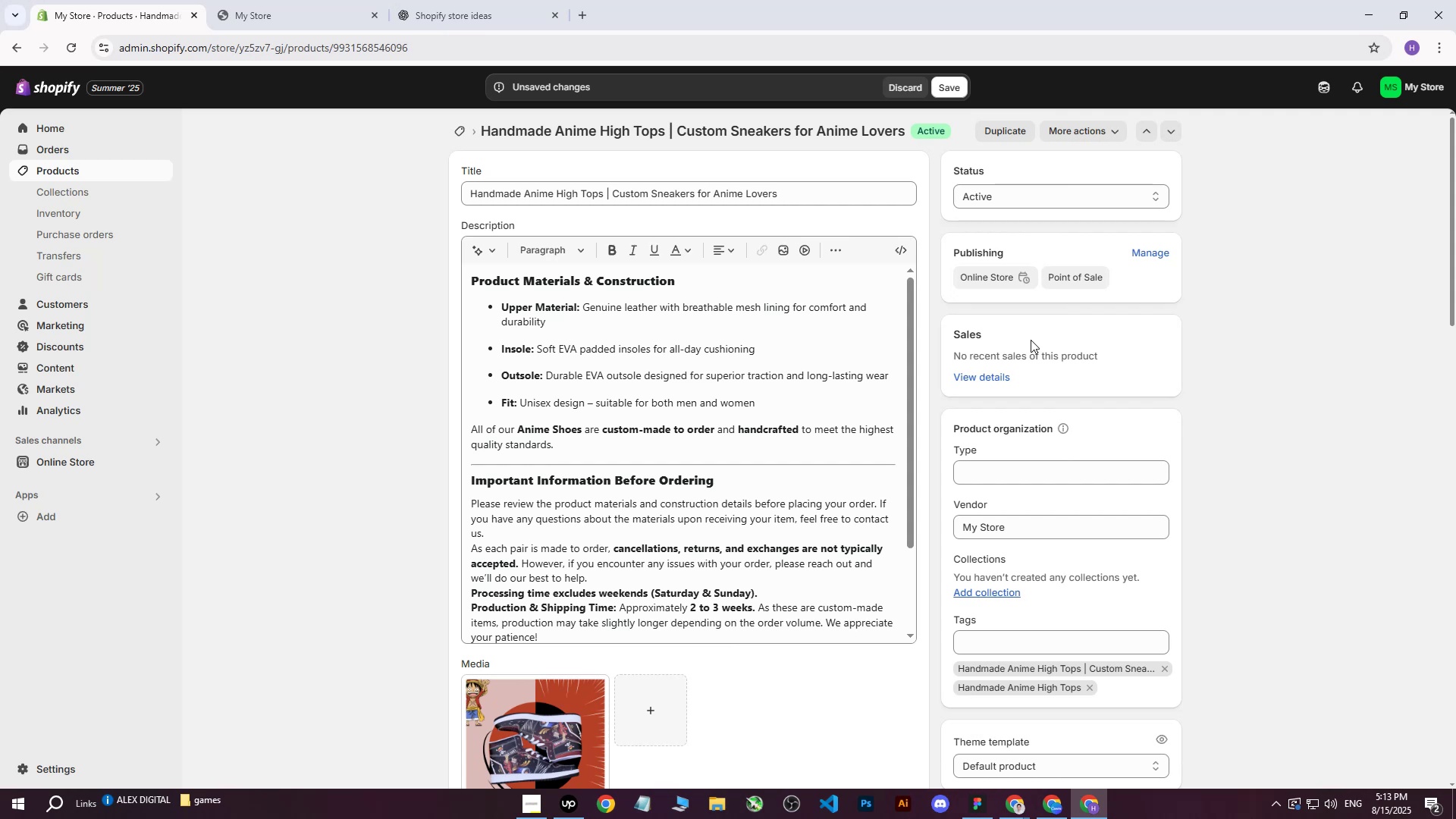 
wait(26.86)
 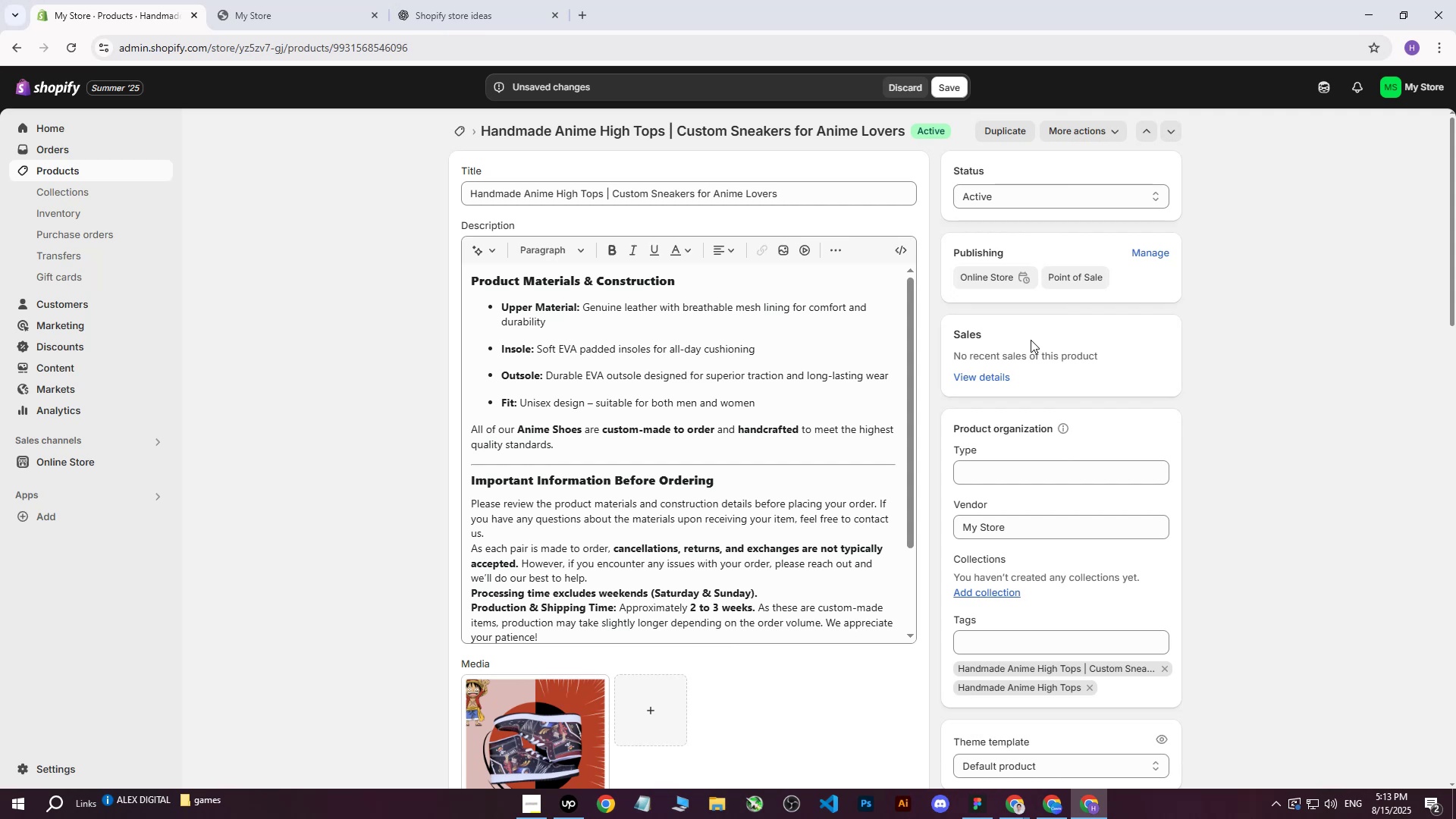 
scroll: coordinate [773, 489], scroll_direction: down, amount: 12.0
 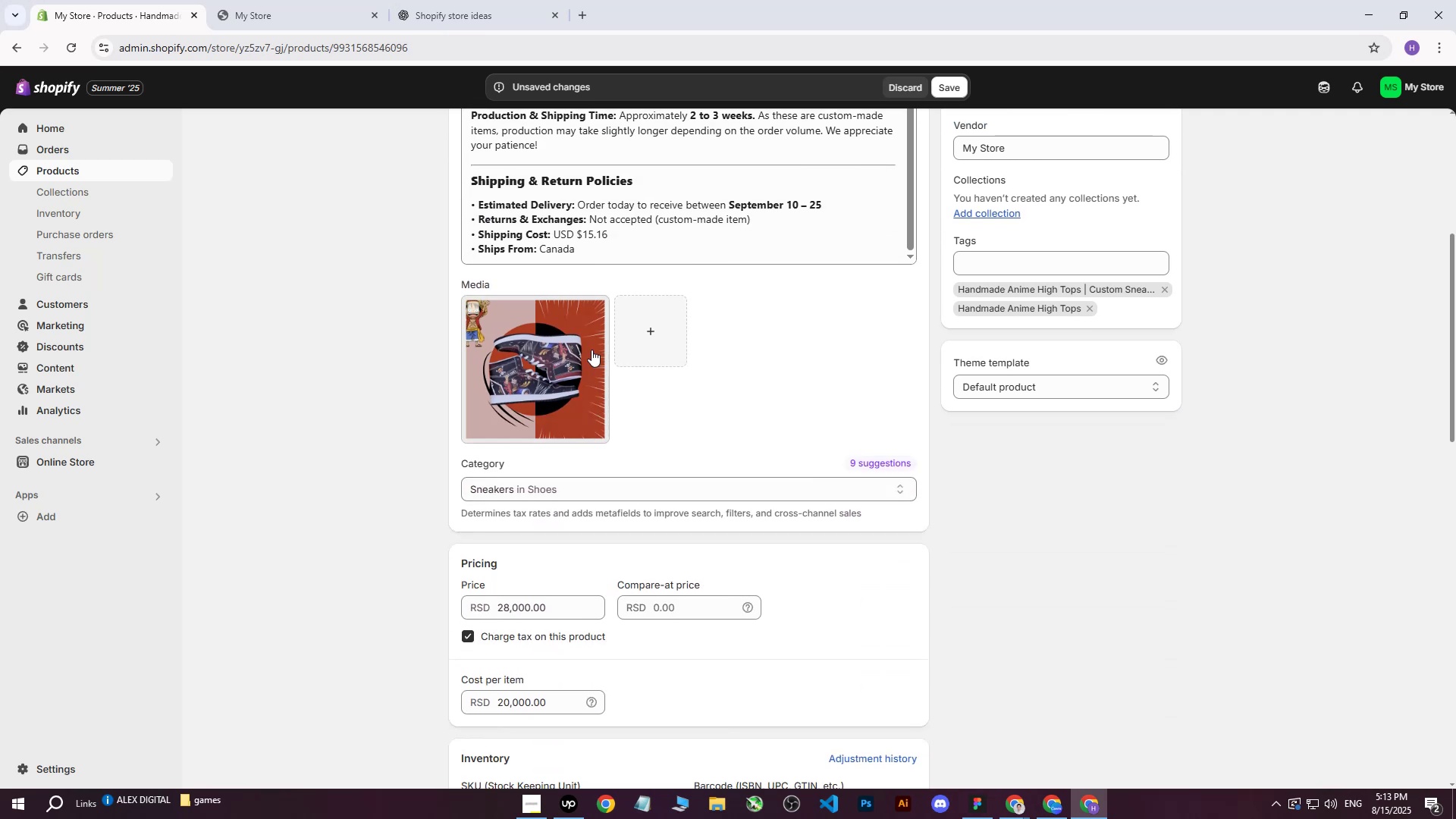 
left_click([559, 355])
 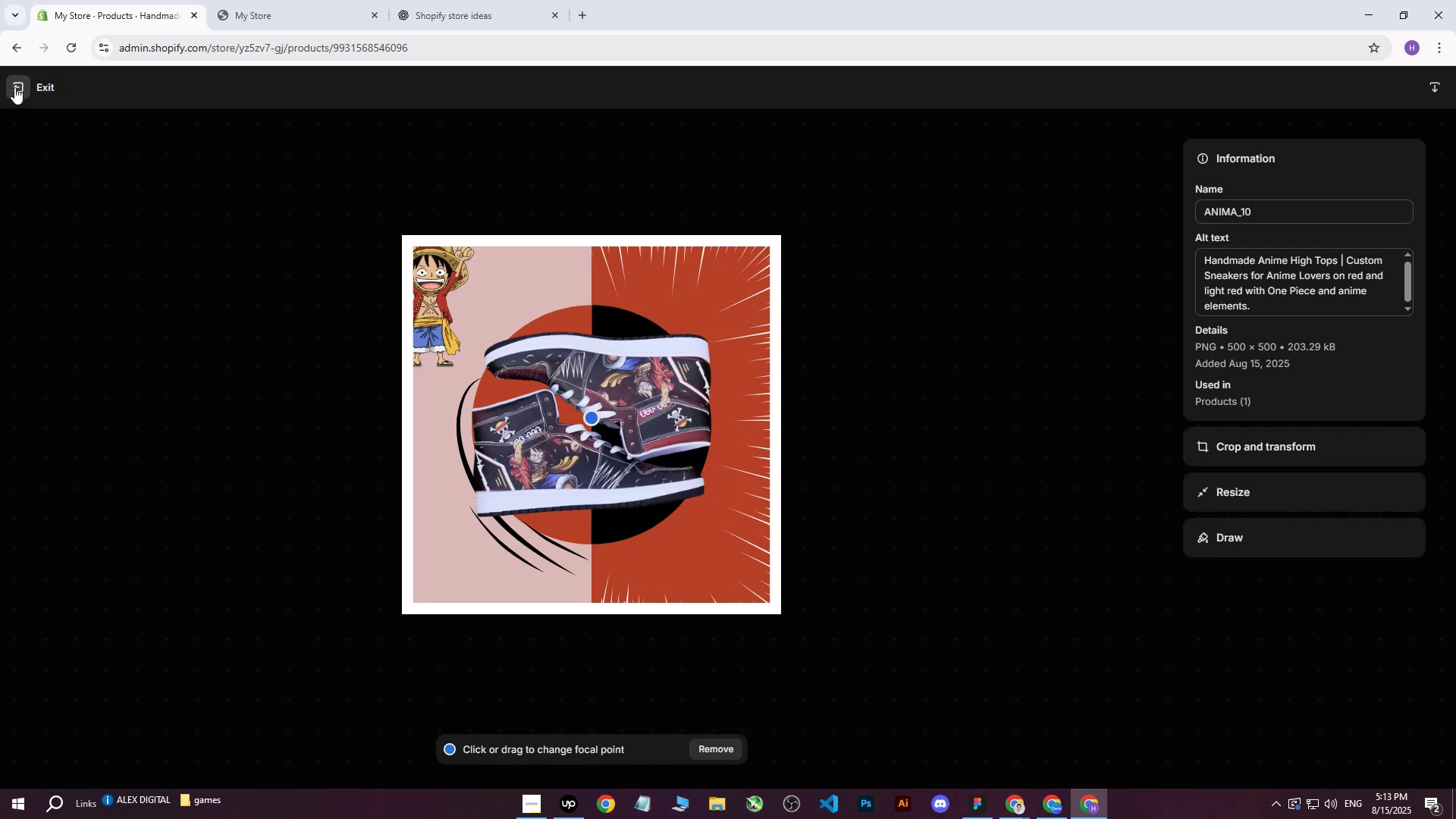 
left_click([14, 87])
 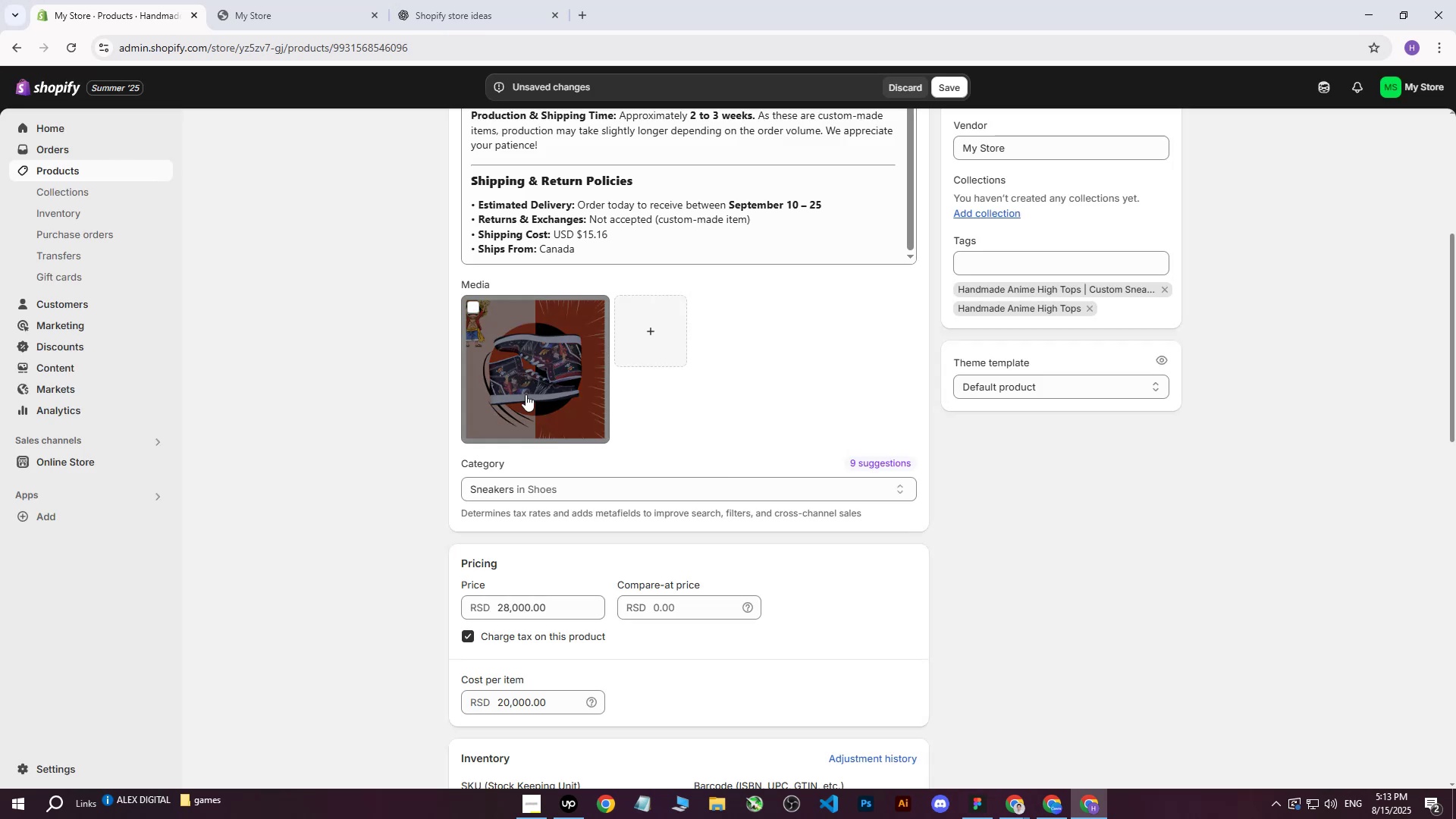 
left_click([526, 405])
 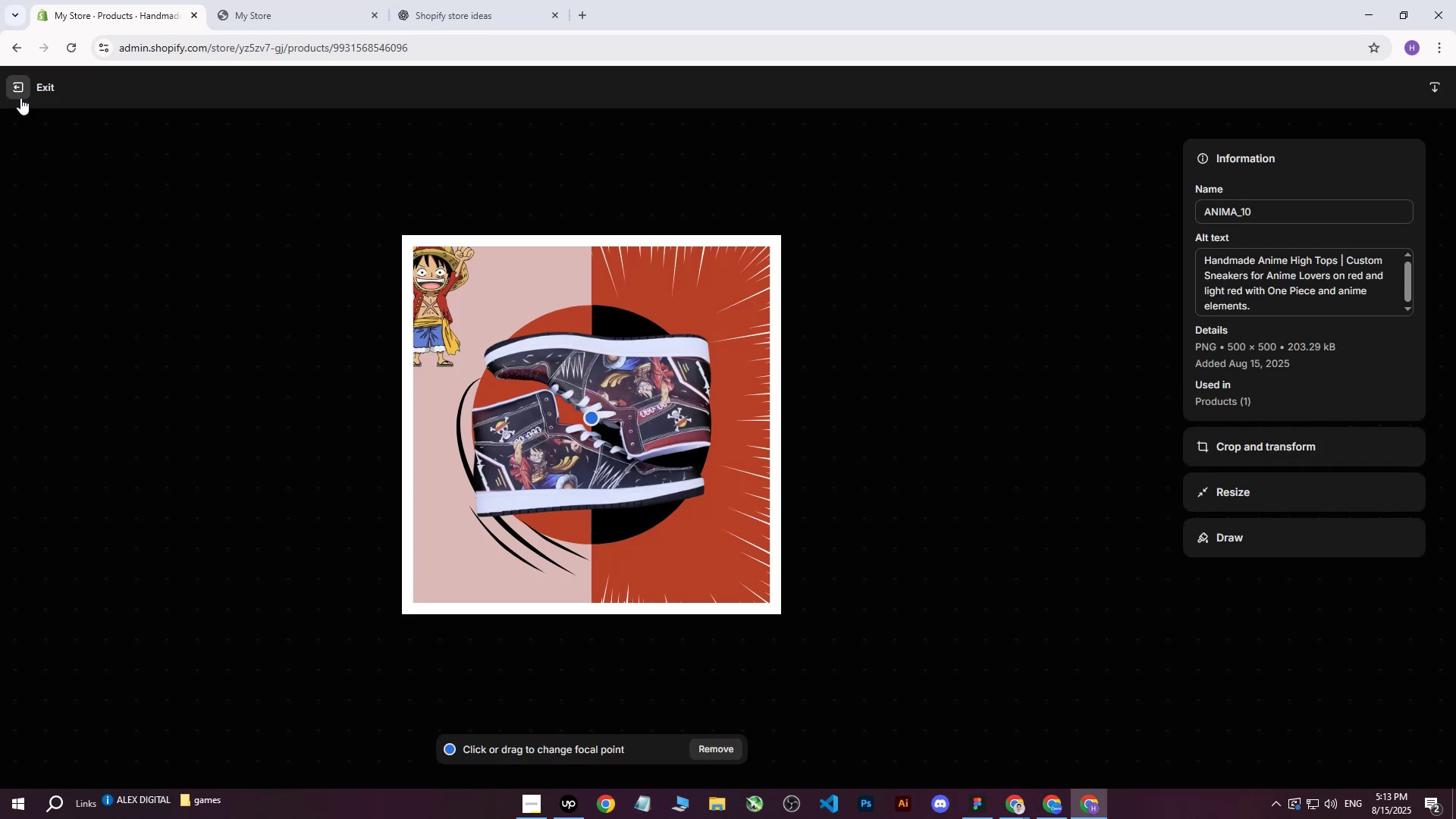 
left_click([20, 98])
 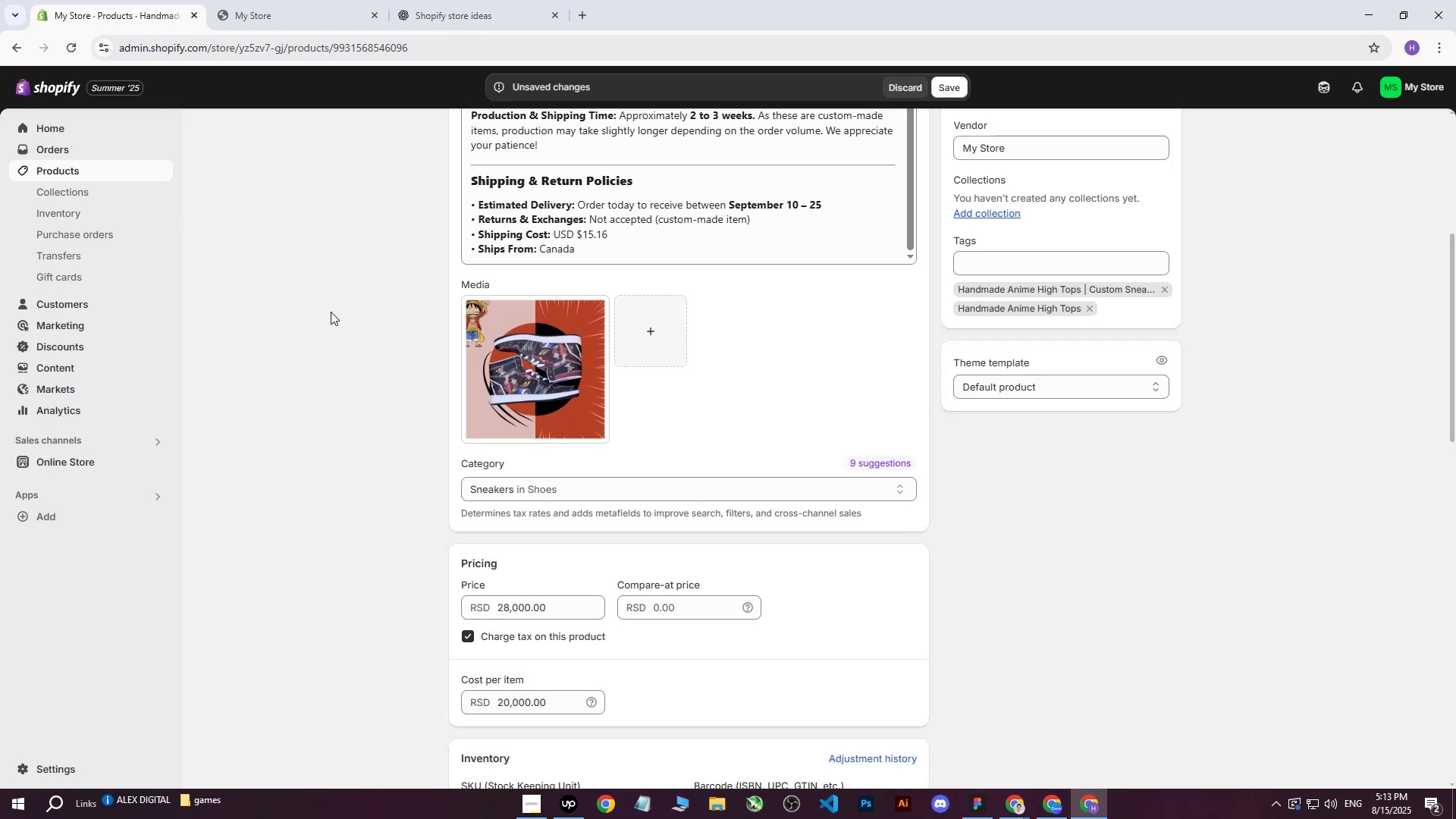 
scroll: coordinate [682, 358], scroll_direction: down, amount: 9.0
 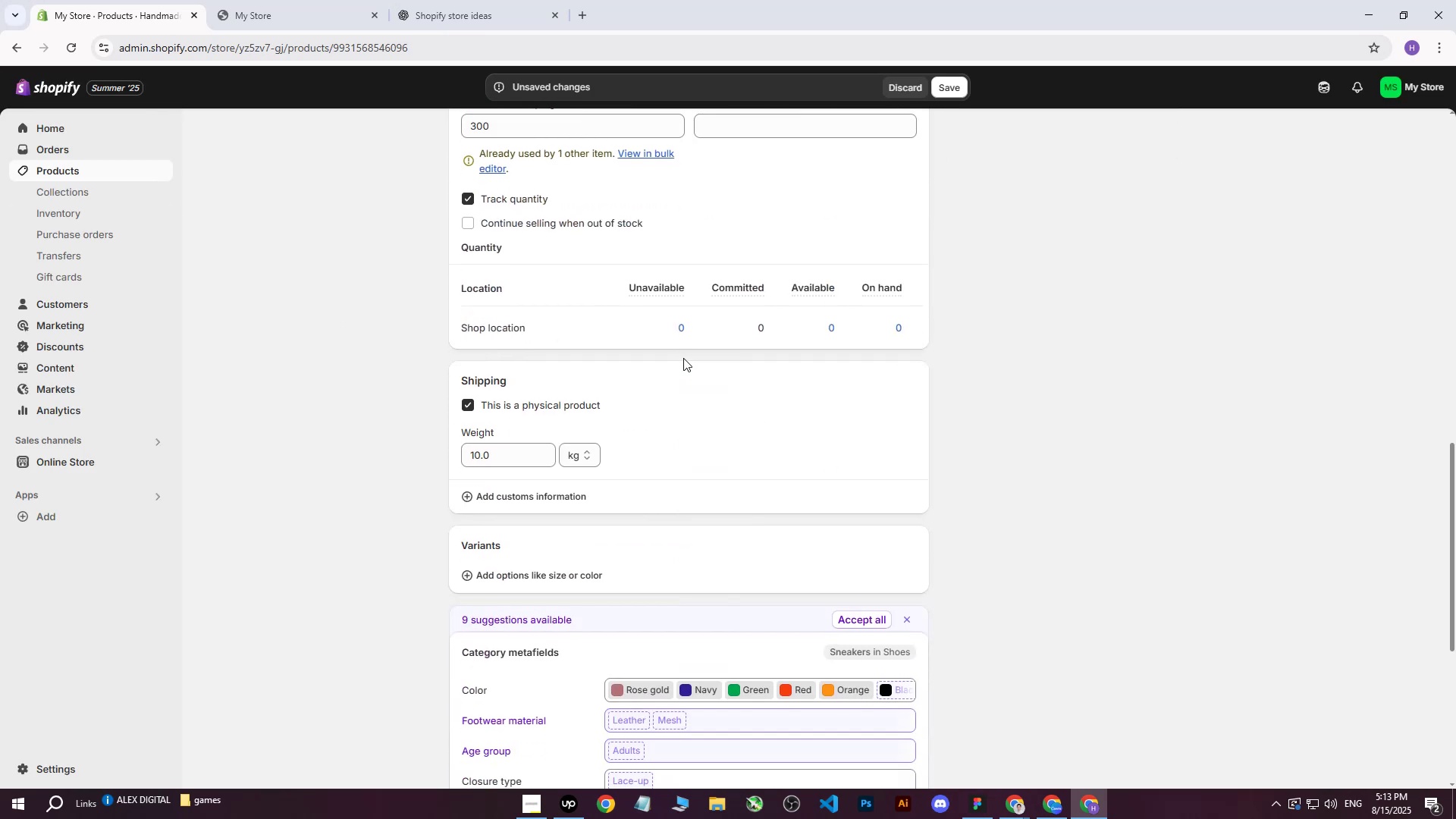 
scroll: coordinate [946, 344], scroll_direction: up, amount: 21.0
 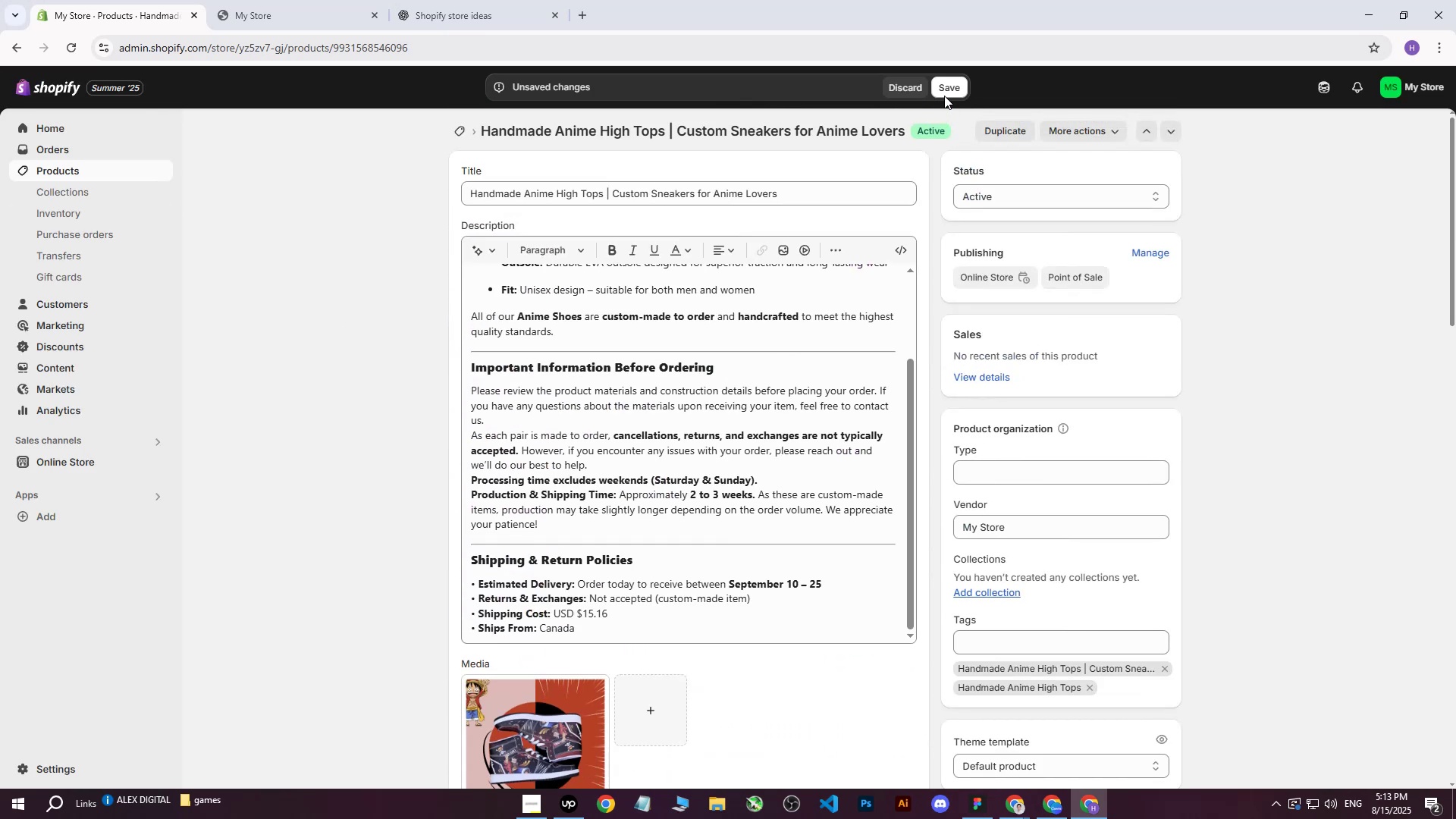 
left_click([946, 88])
 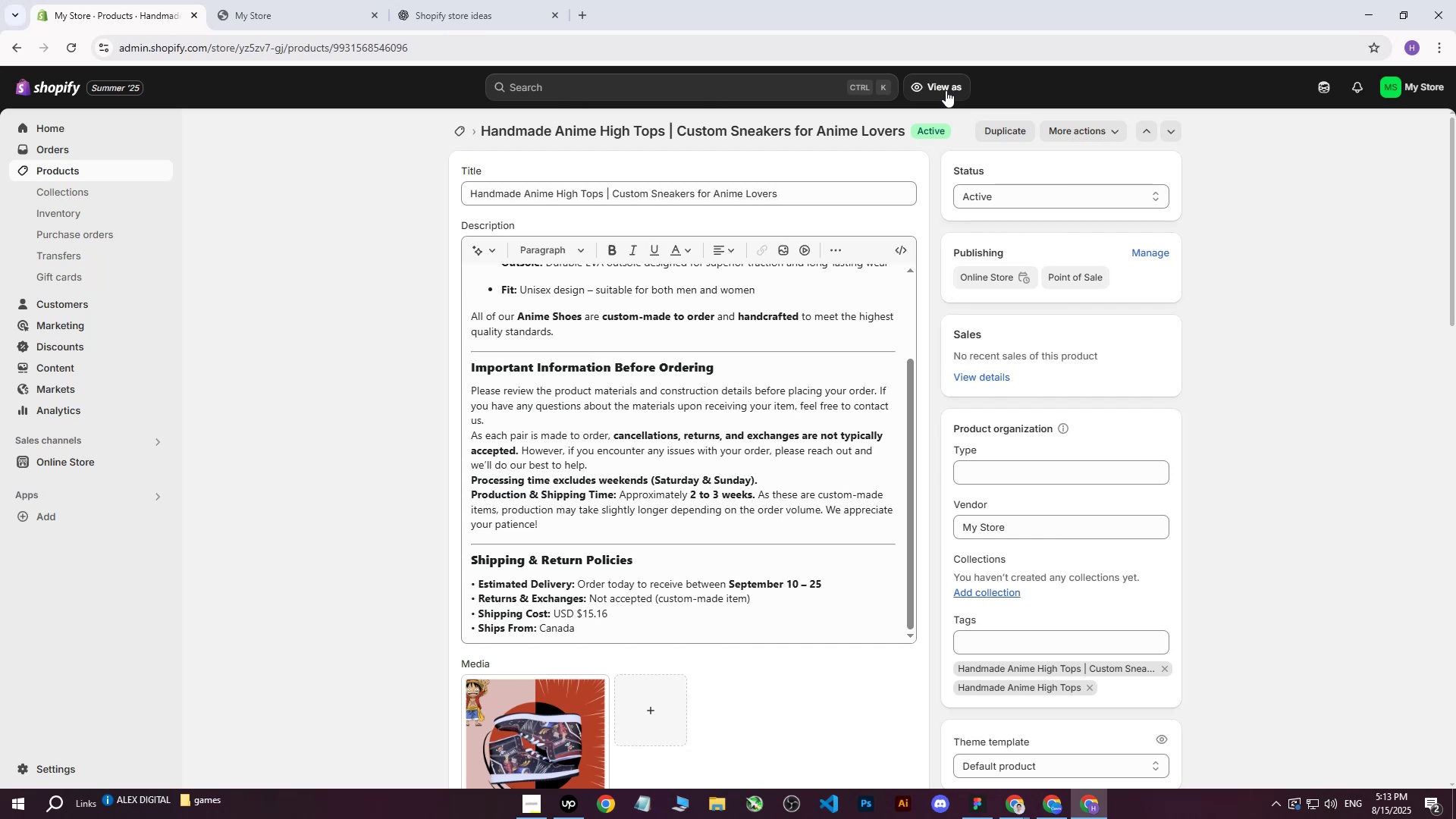 
wait(16.7)
 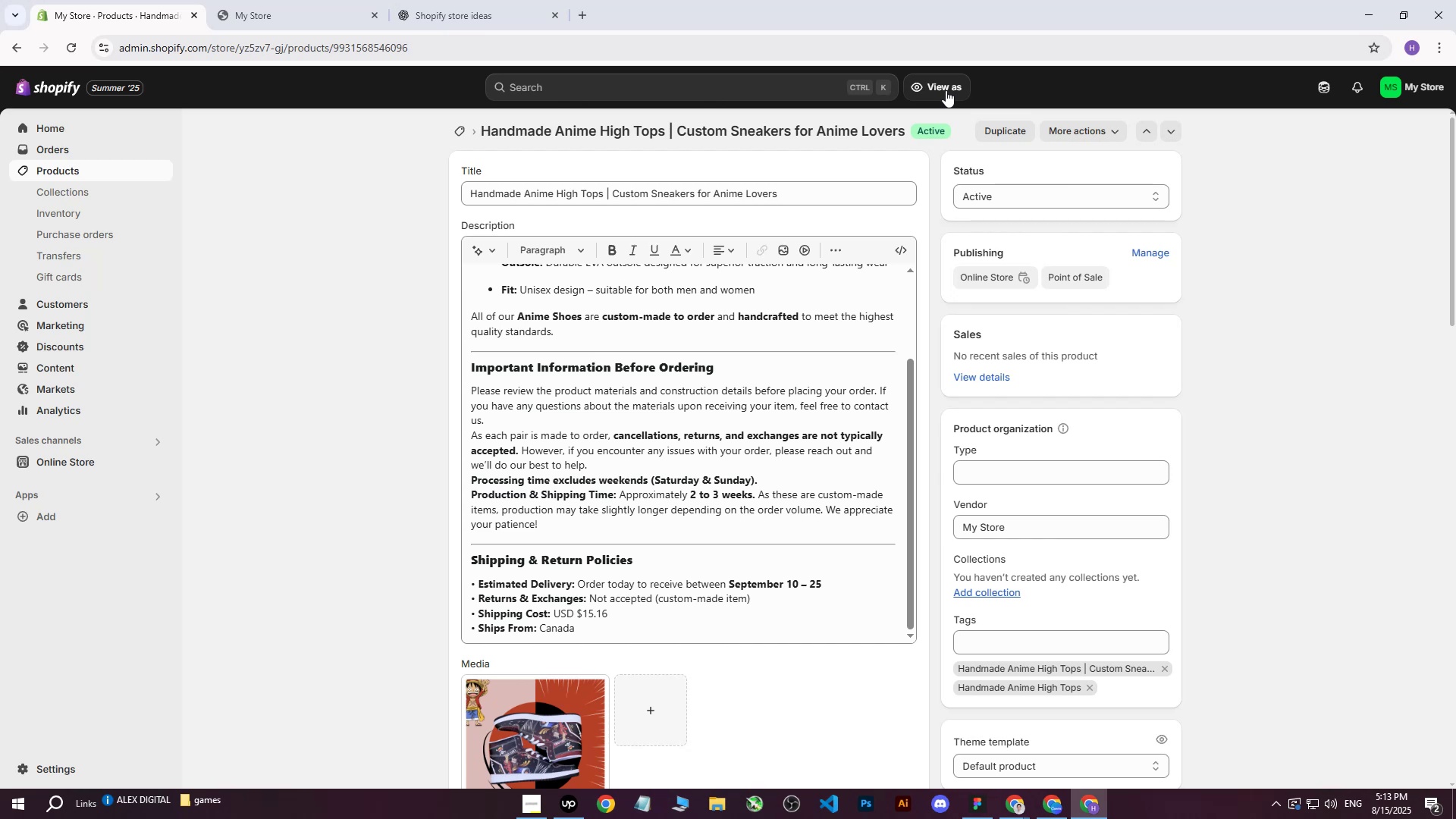 
scroll: coordinate [1104, 484], scroll_direction: up, amount: 9.0
 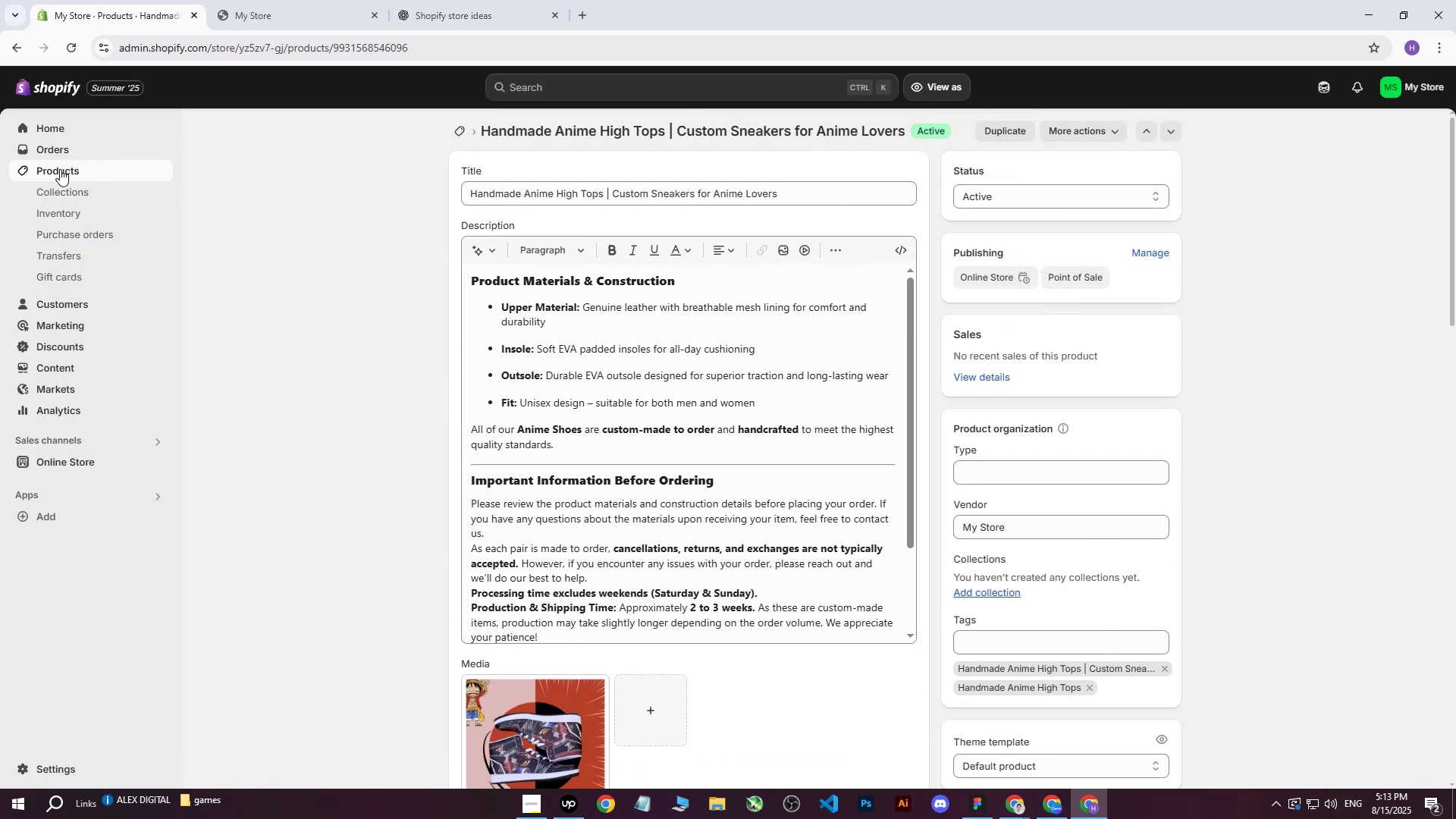 
left_click([59, 170])
 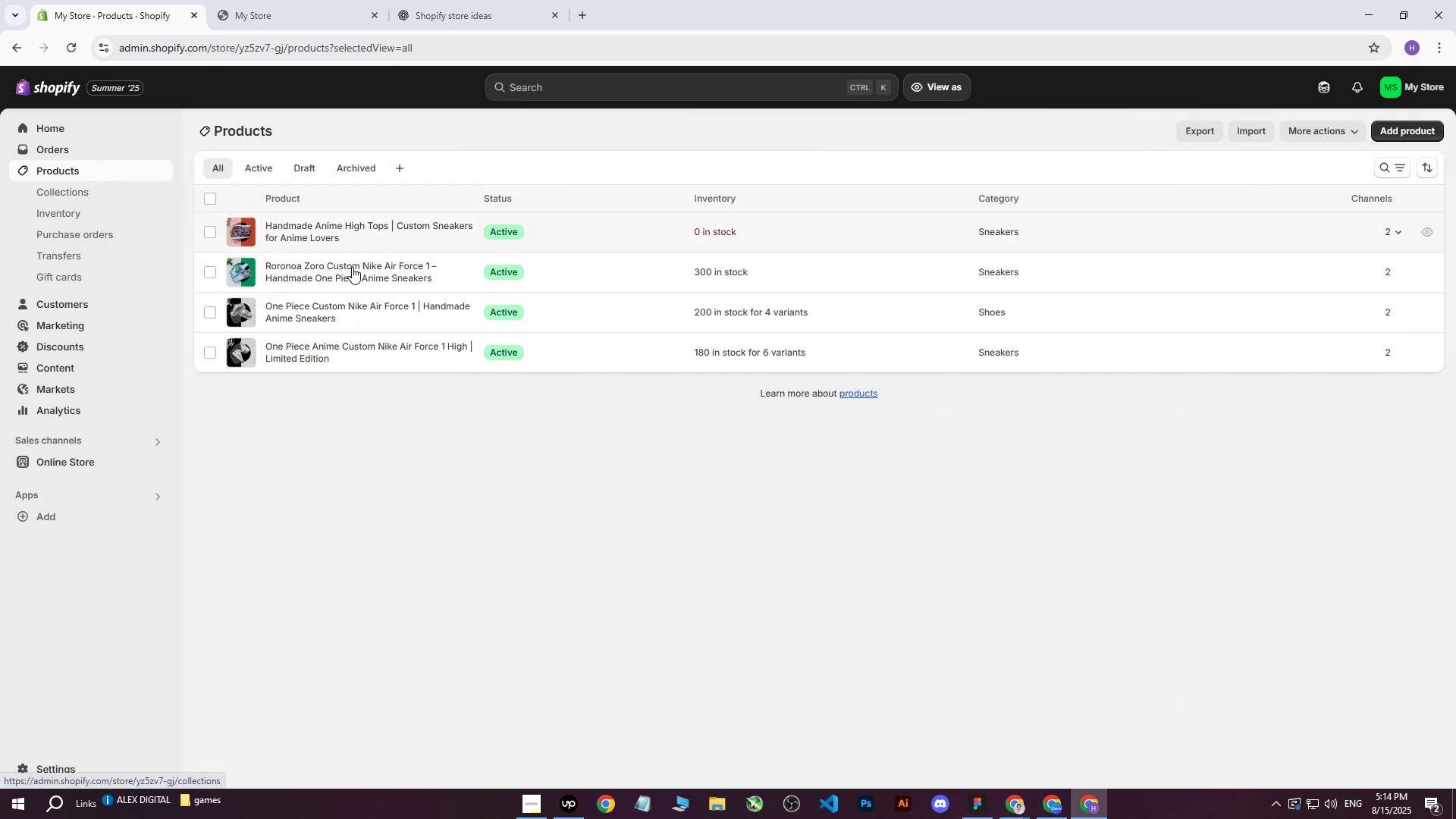 
left_click([1055, 805])
 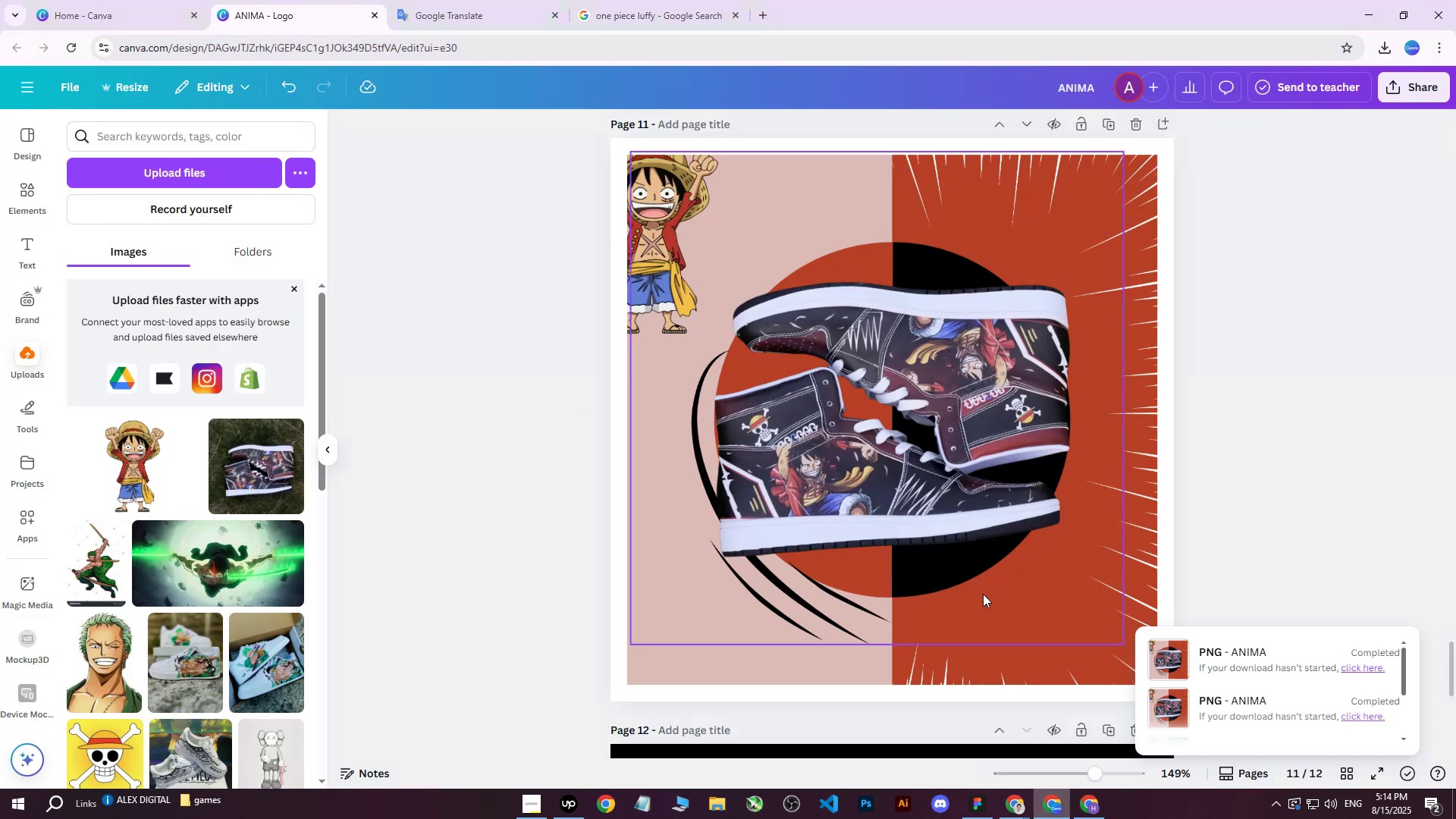 
scroll: coordinate [926, 487], scroll_direction: up, amount: 8.0
 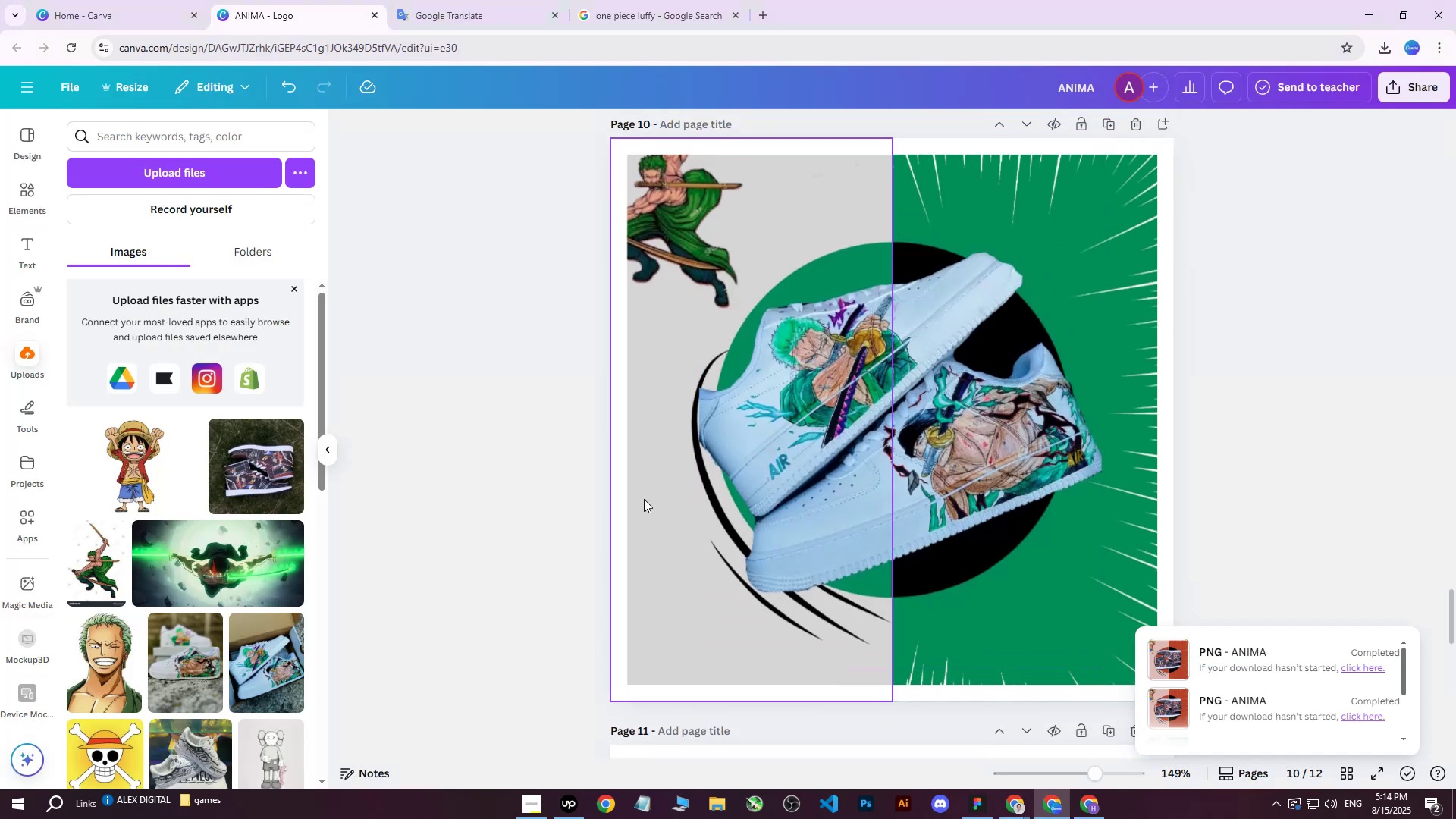 
left_click([644, 499])
 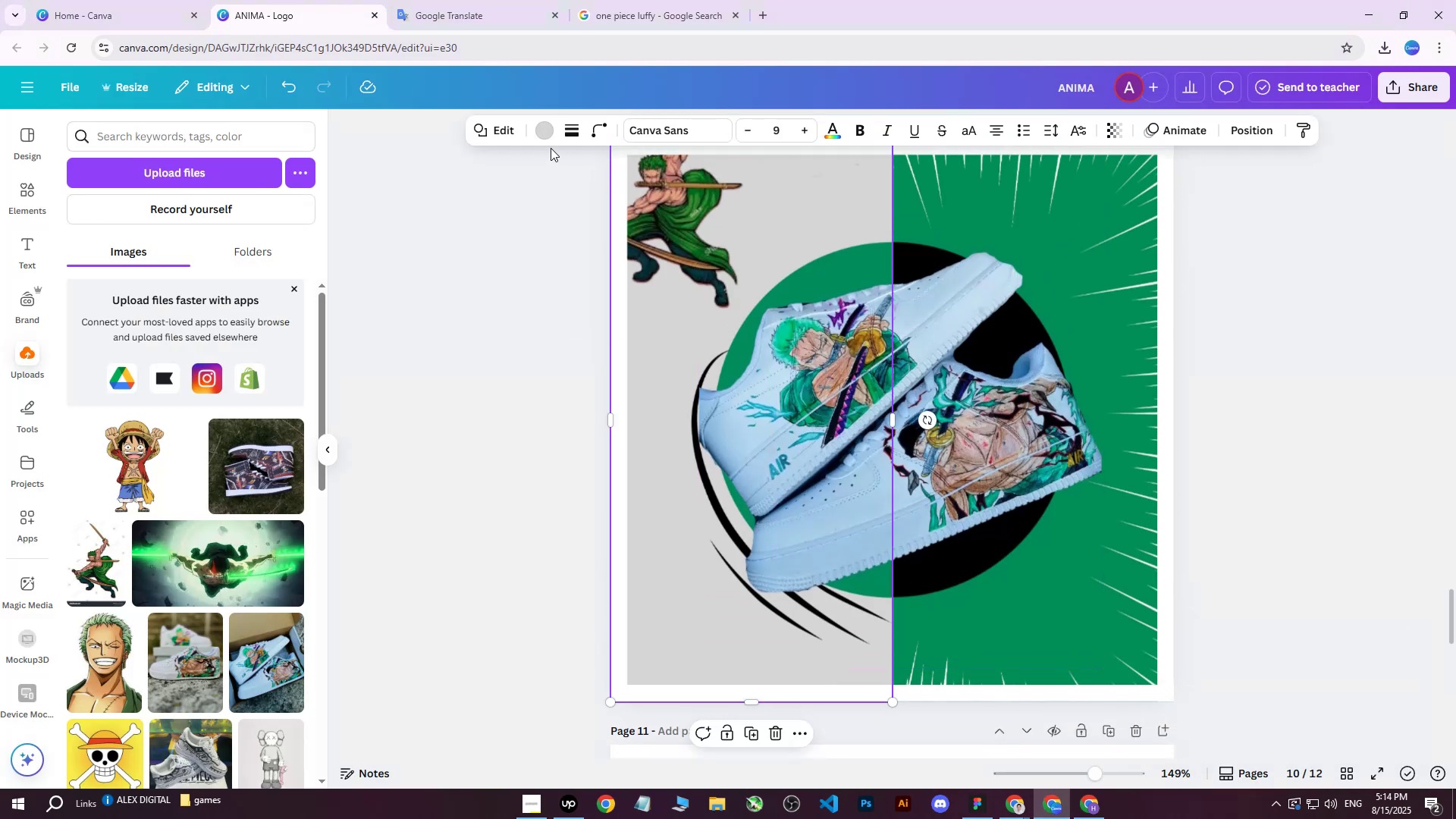 
left_click([545, 124])
 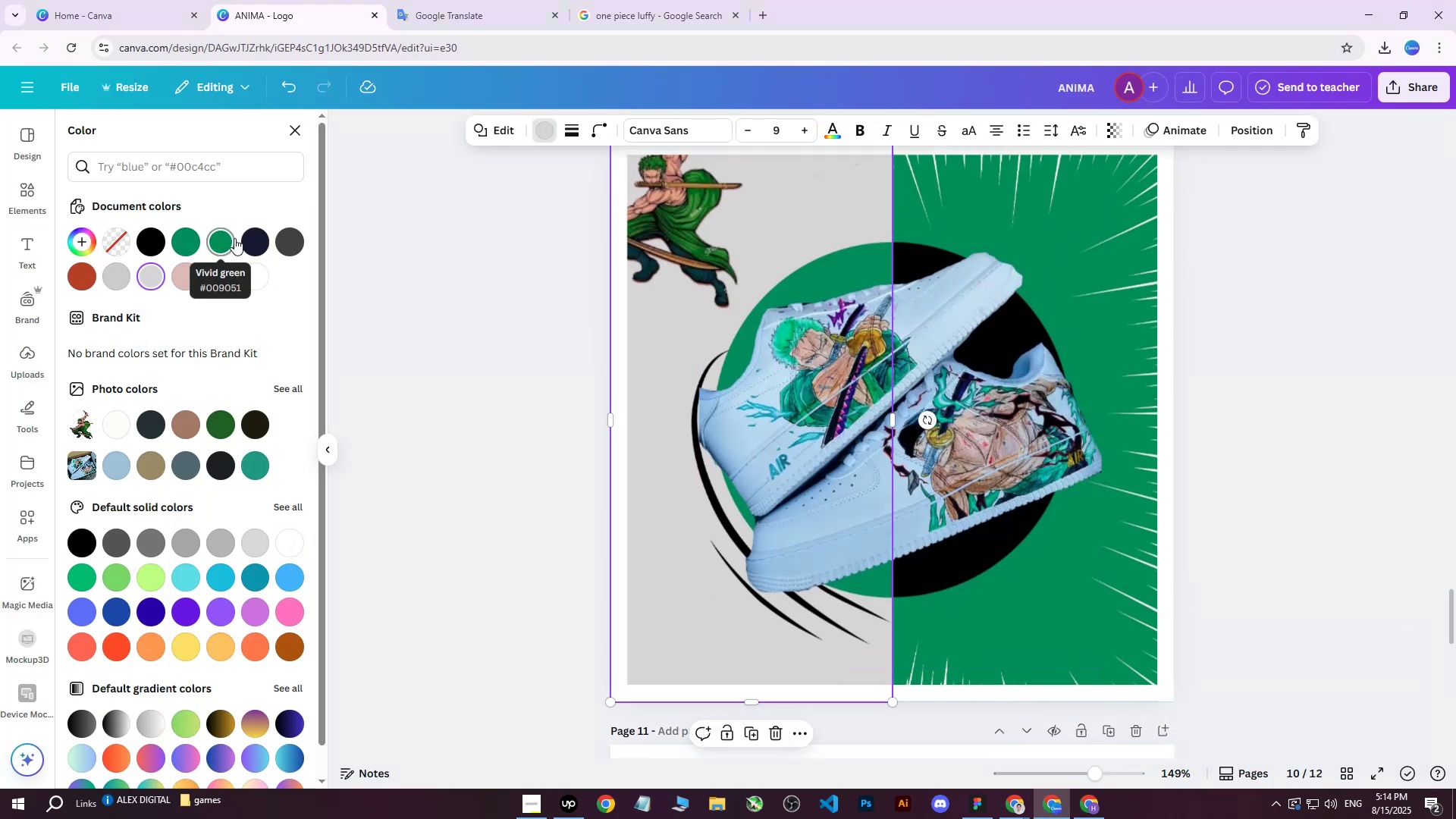 
left_click([214, 239])
 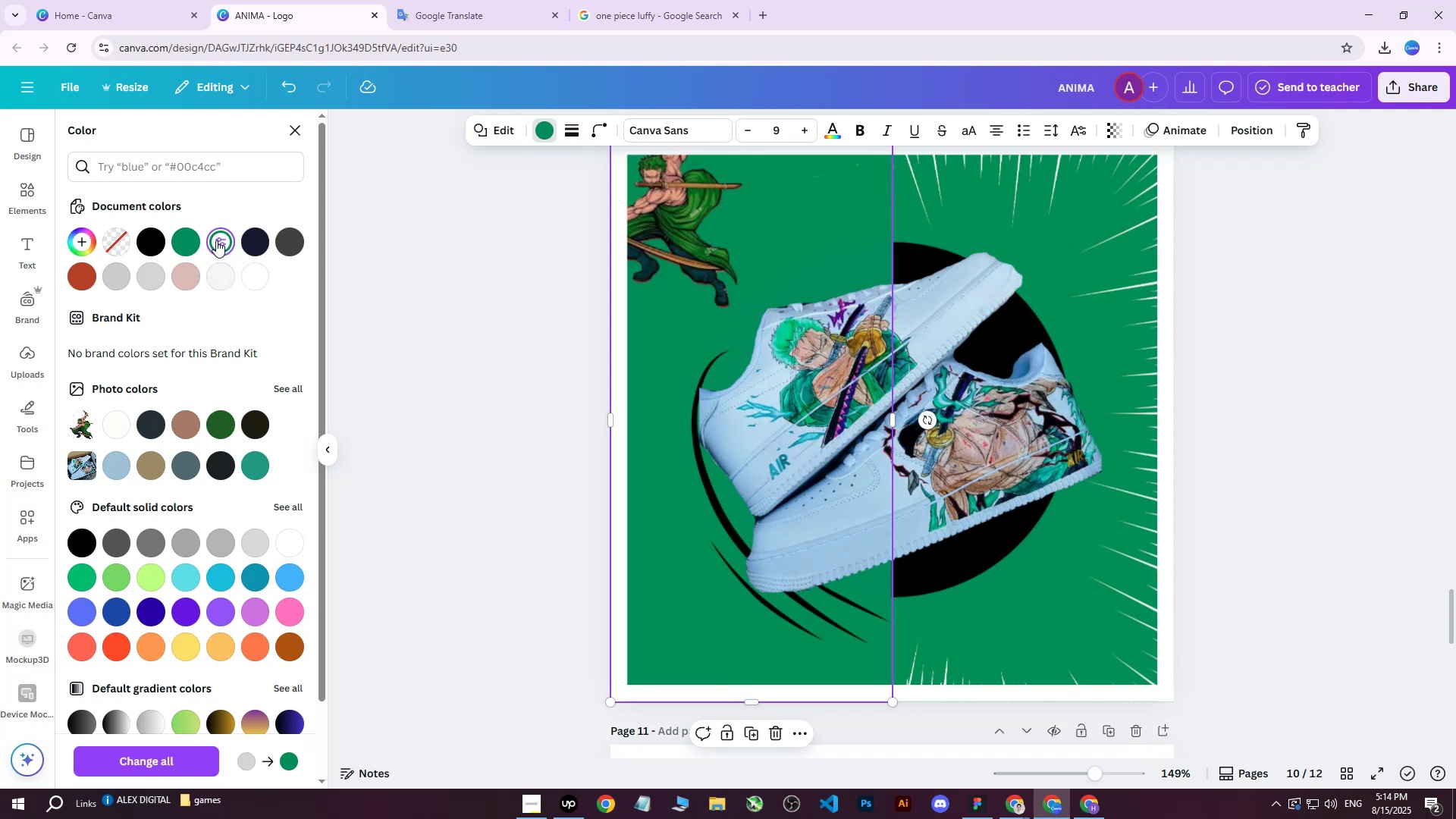 
left_click([216, 241])
 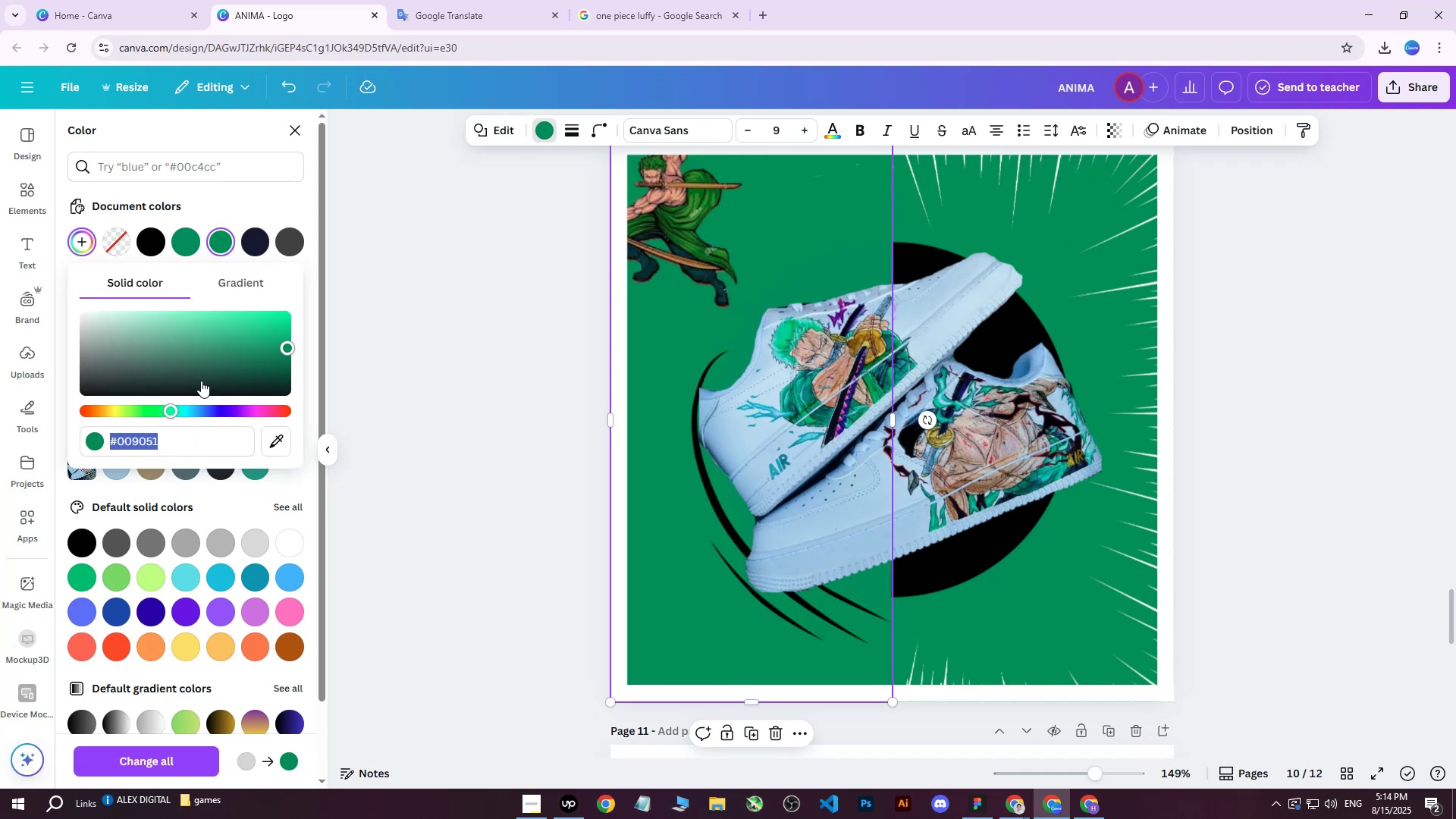 
left_click_drag(start_coordinate=[282, 348], to_coordinate=[114, 321])
 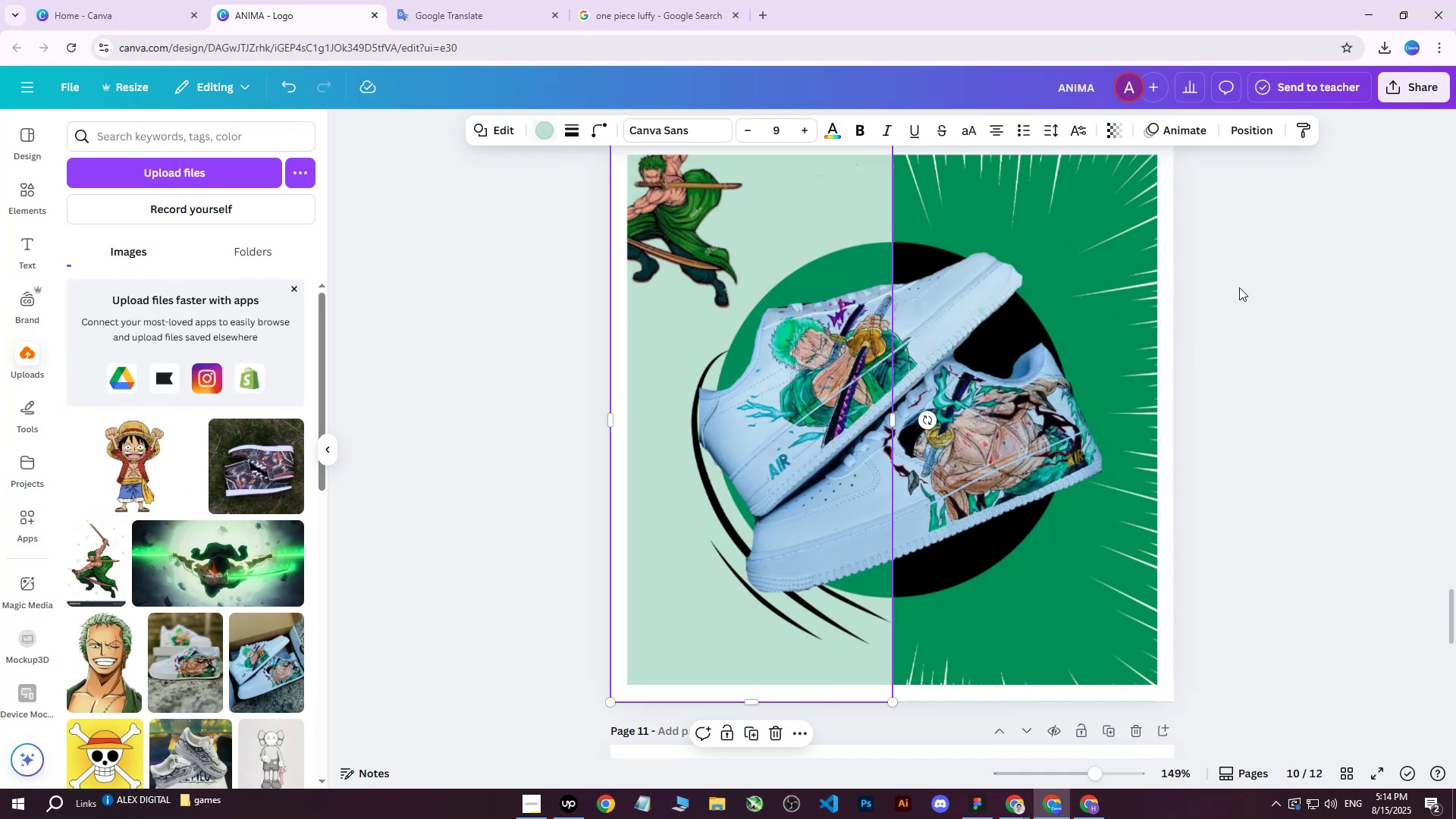 
double_click([1239, 287])
 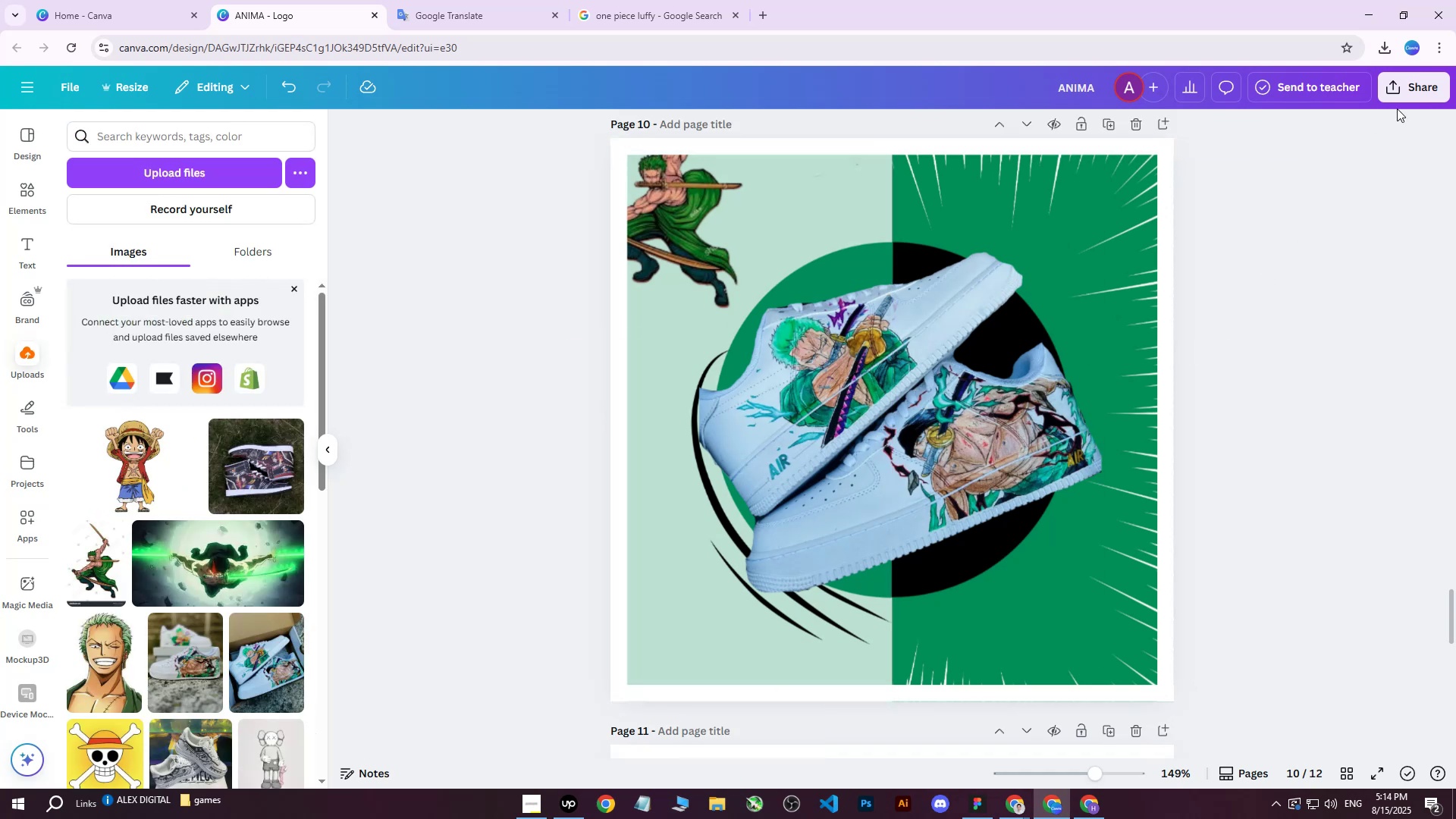 
left_click([1406, 90])
 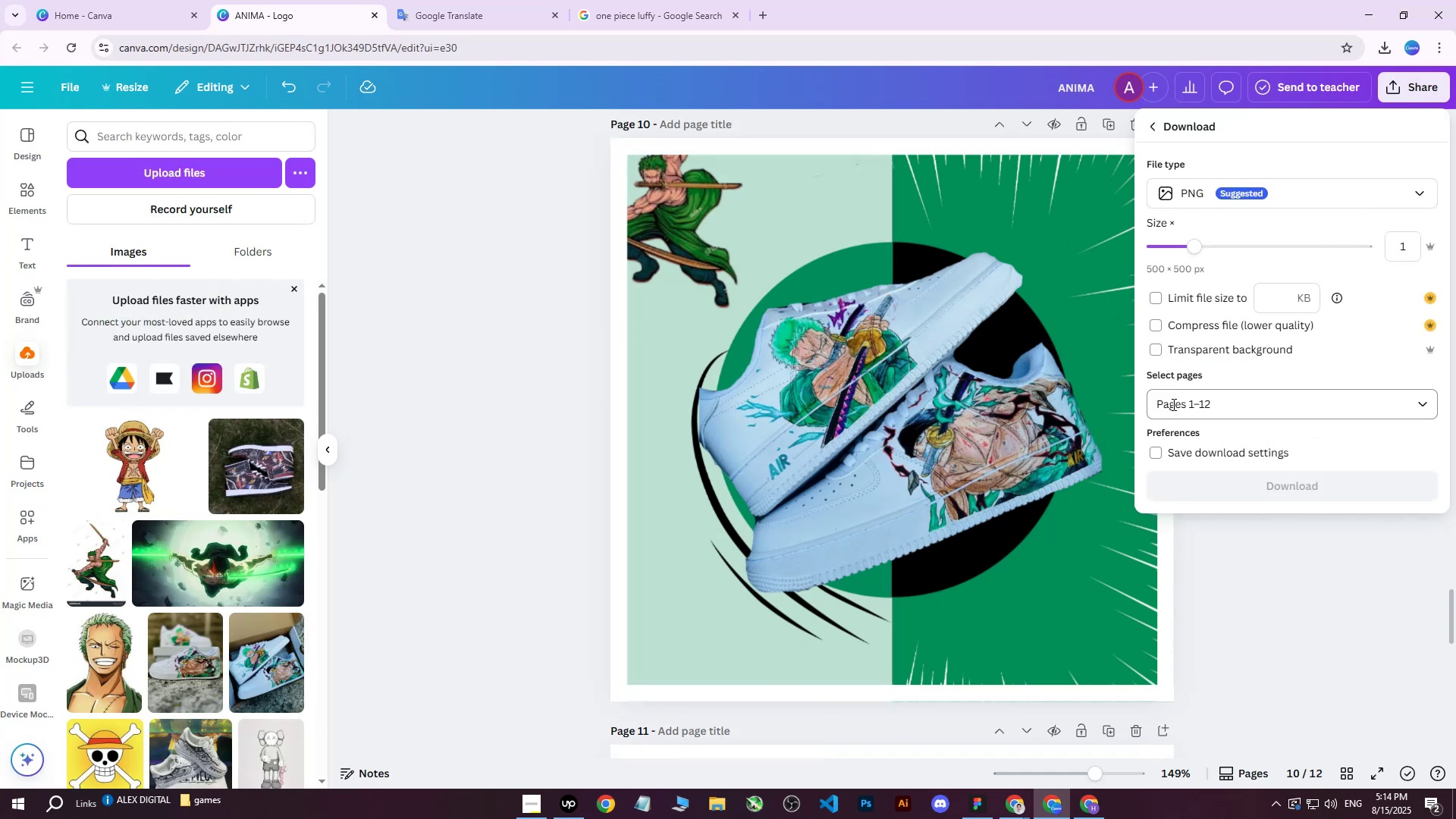 
double_click([1198, 411])
 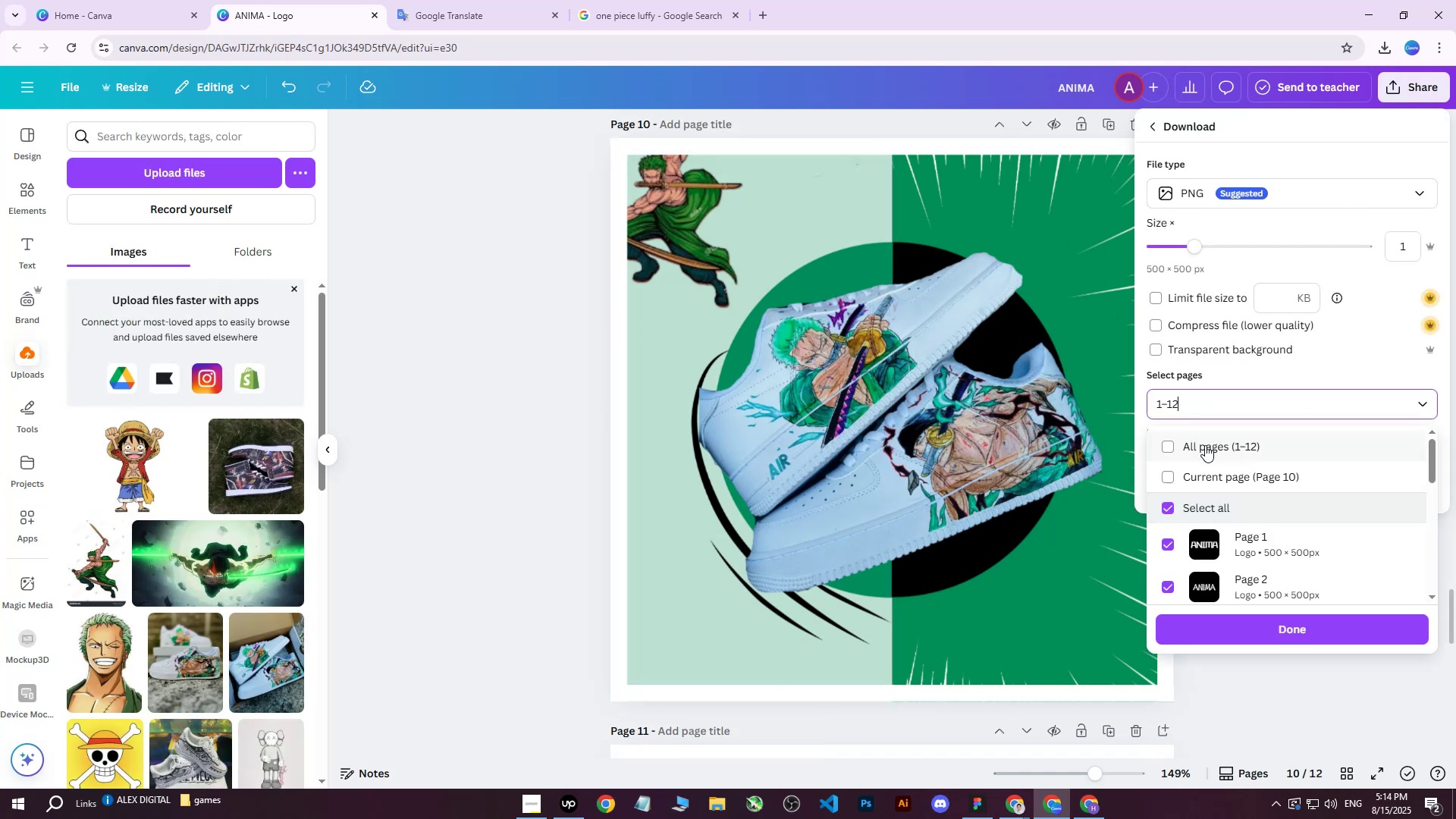 
triple_click([1205, 445])
 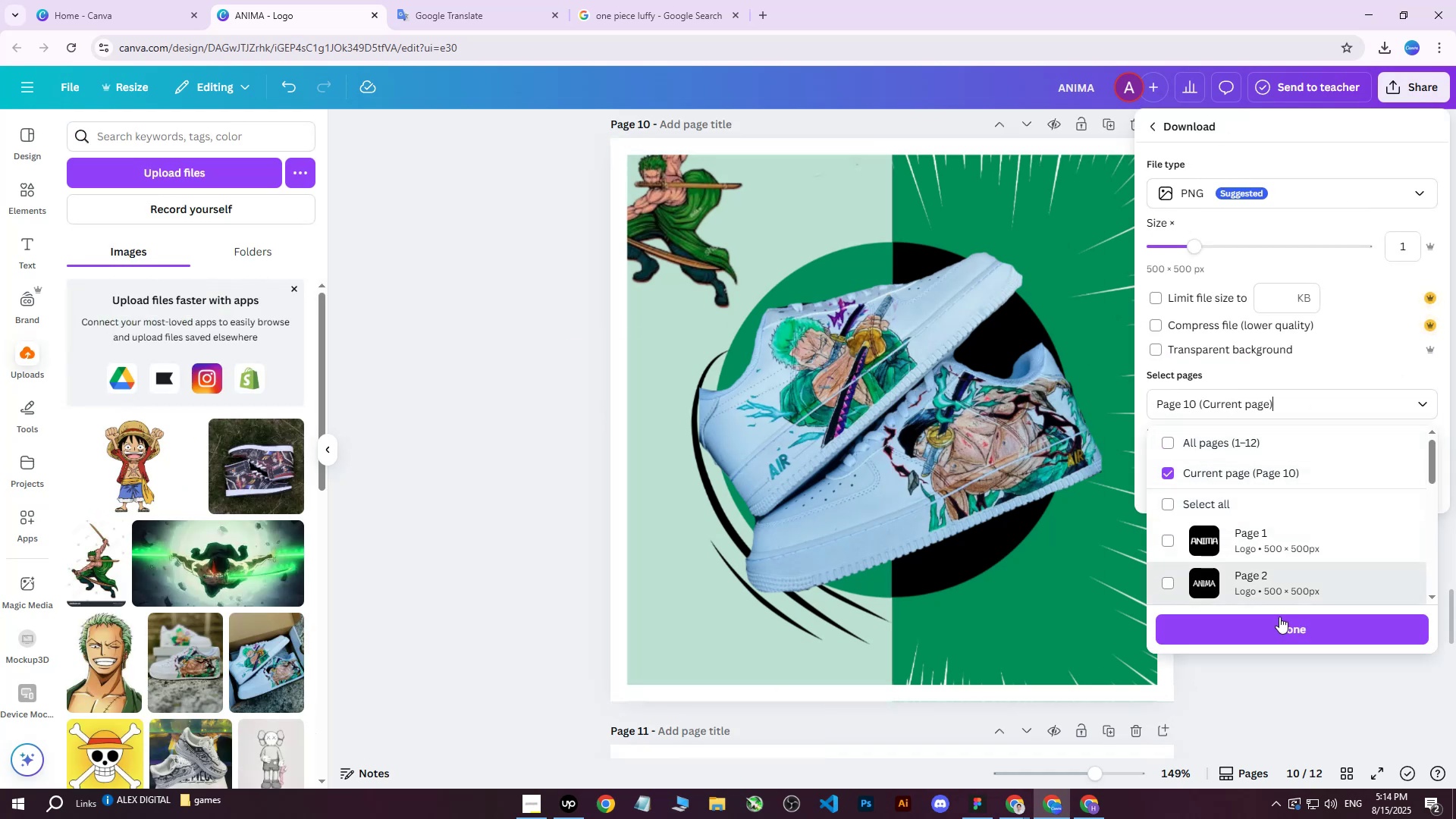 
left_click([1266, 626])
 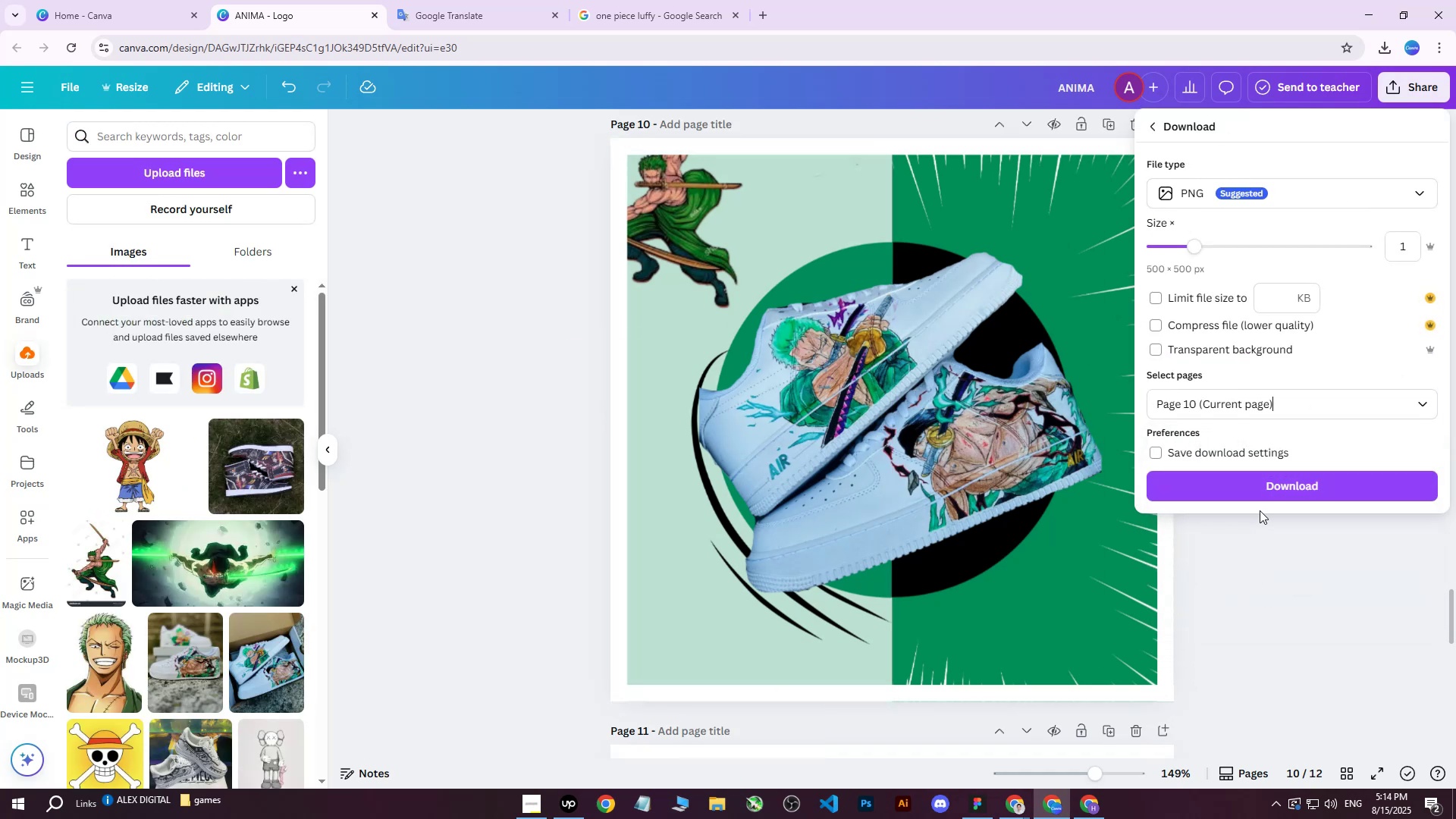 
left_click([1264, 484])
 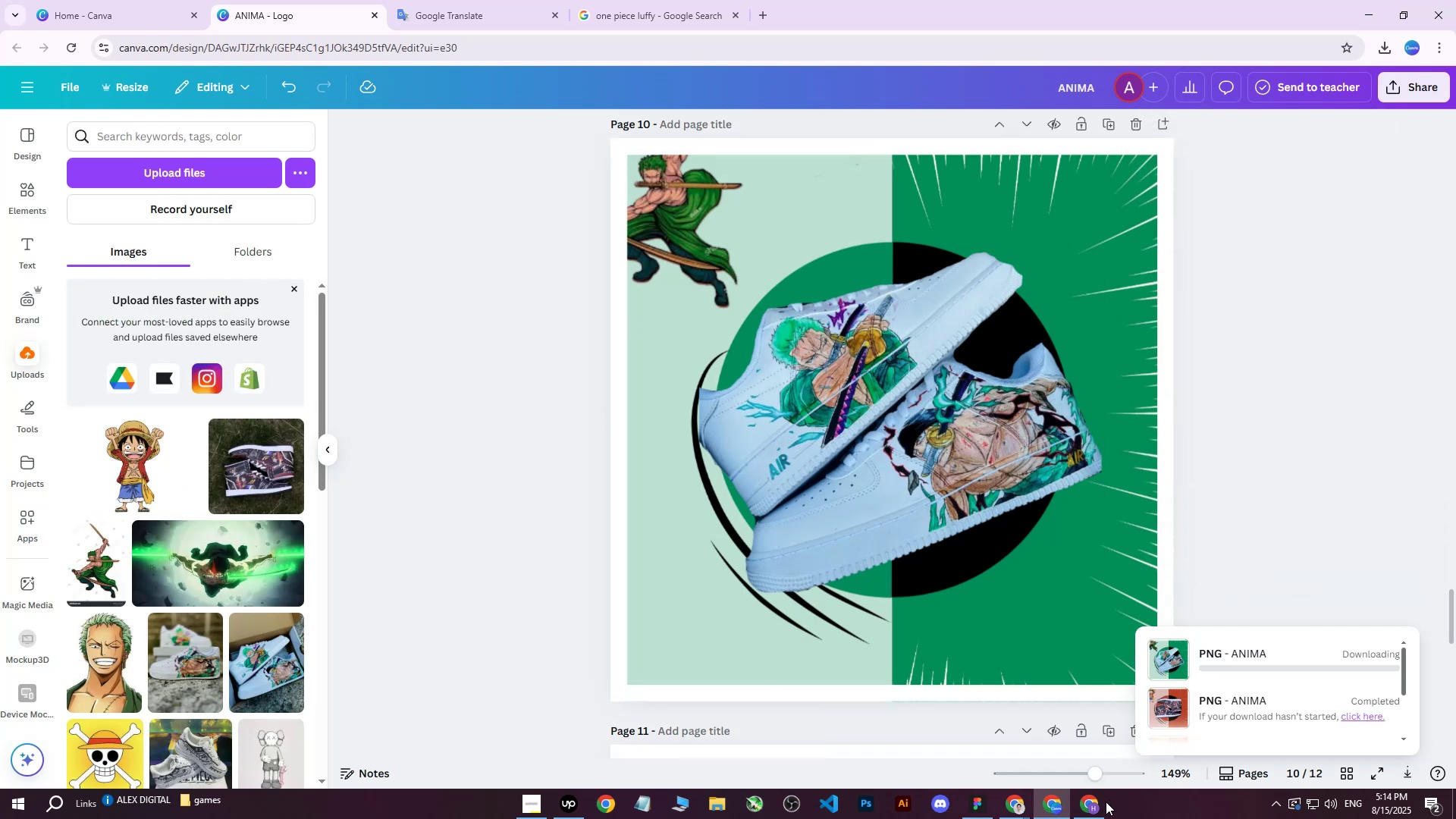 
left_click([1089, 807])
 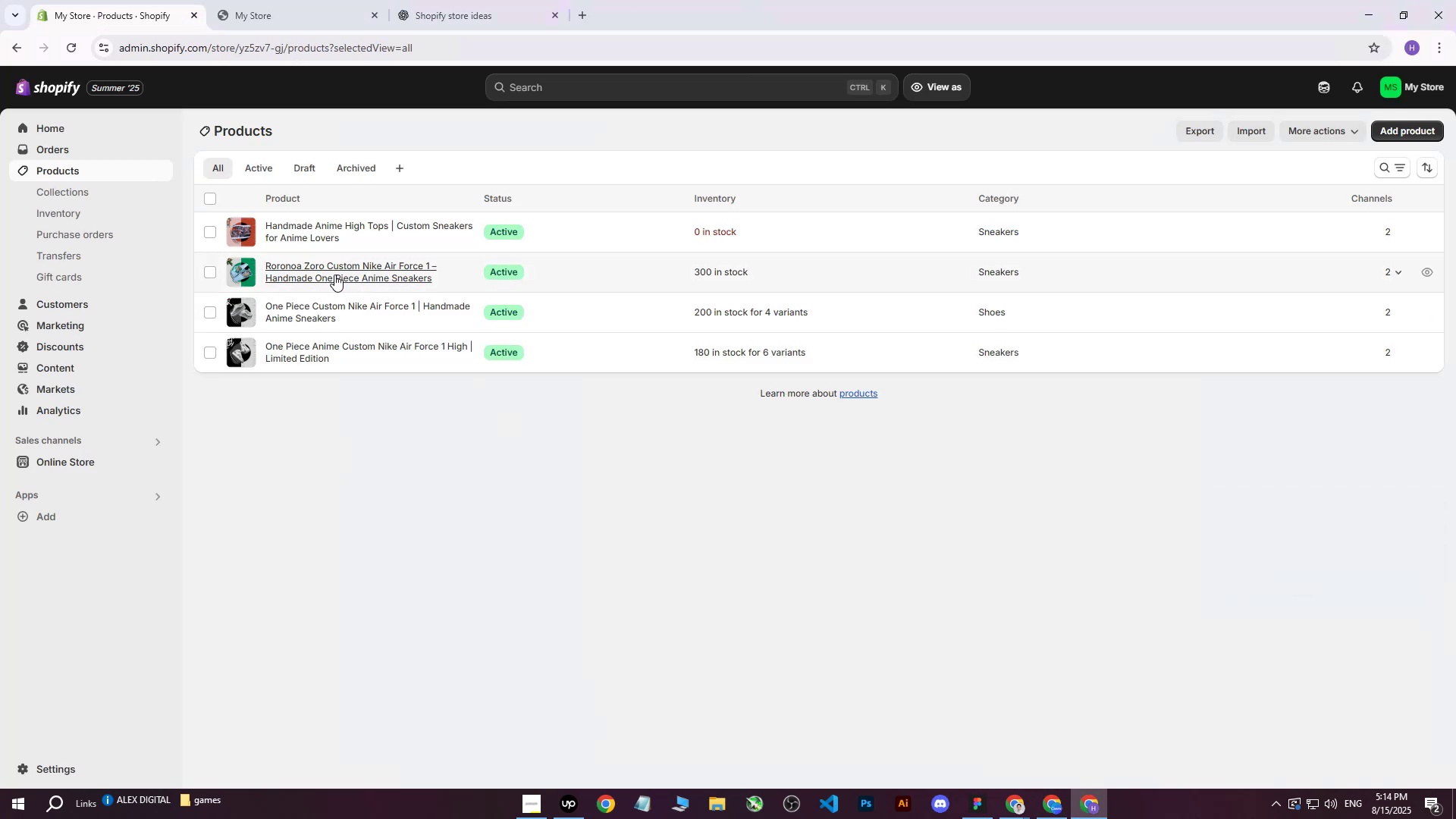 
left_click([334, 275])
 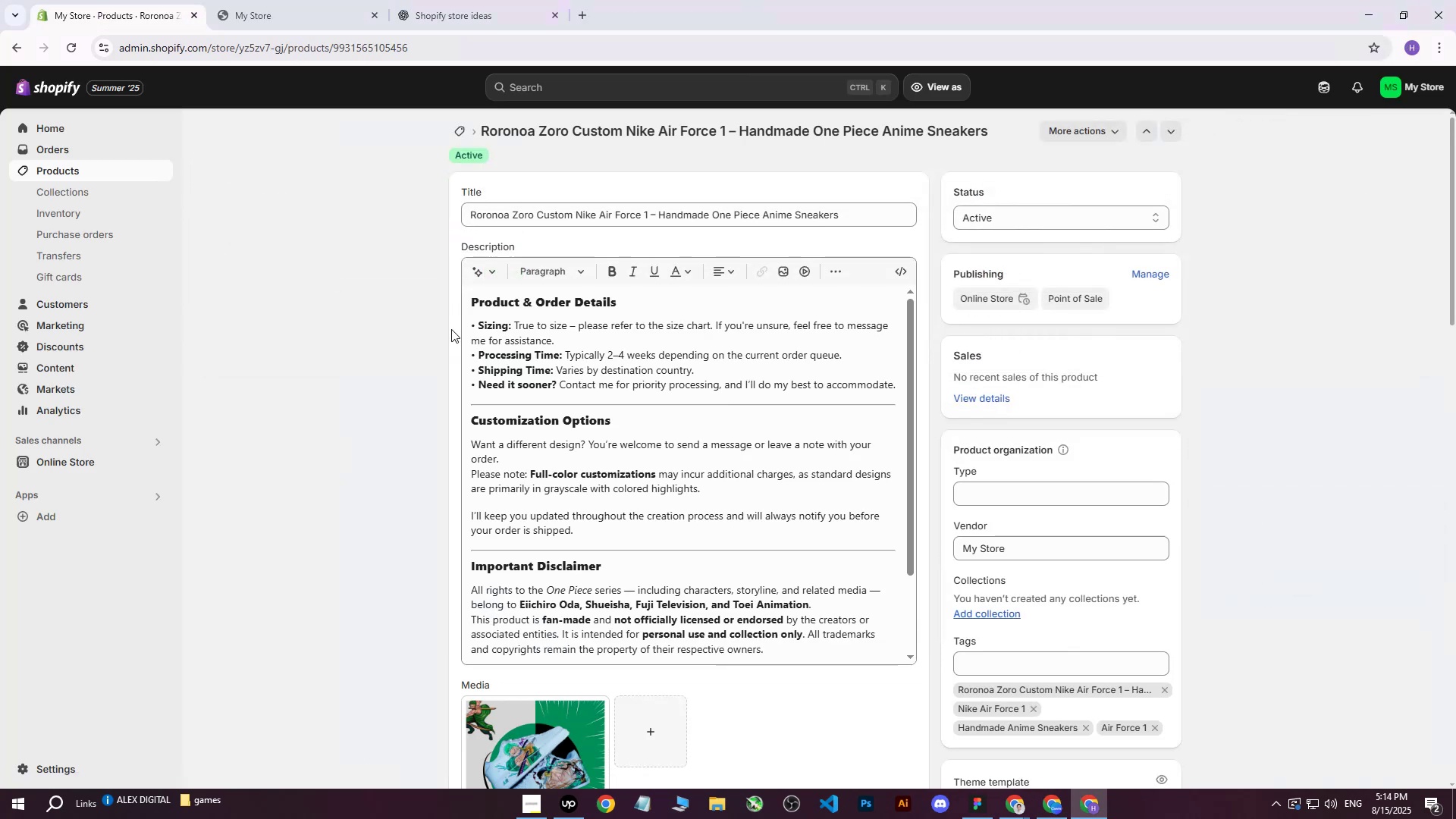 
scroll: coordinate [588, 617], scroll_direction: down, amount: 4.0
 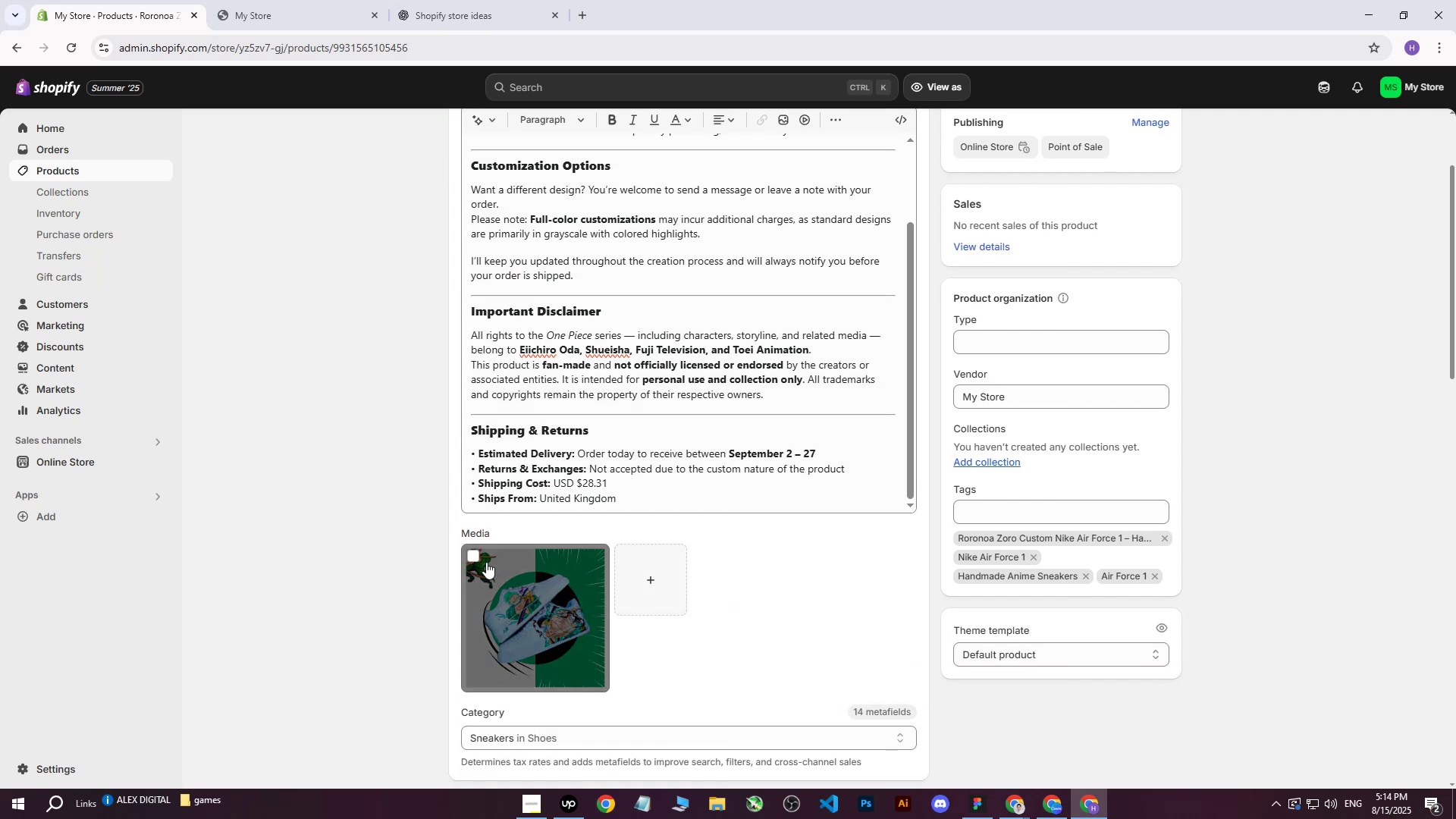 
left_click([467, 558])
 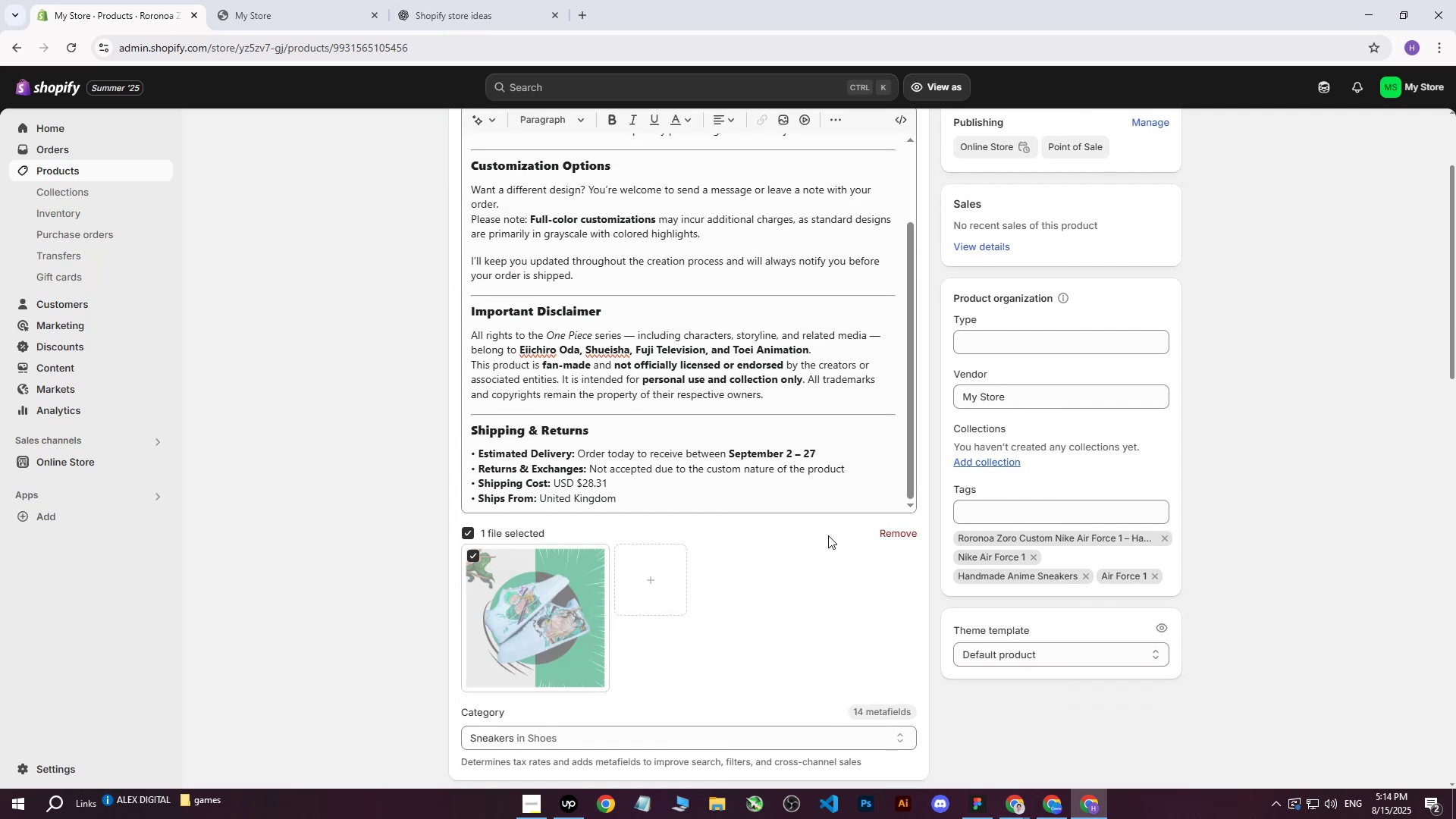 
left_click([887, 529])
 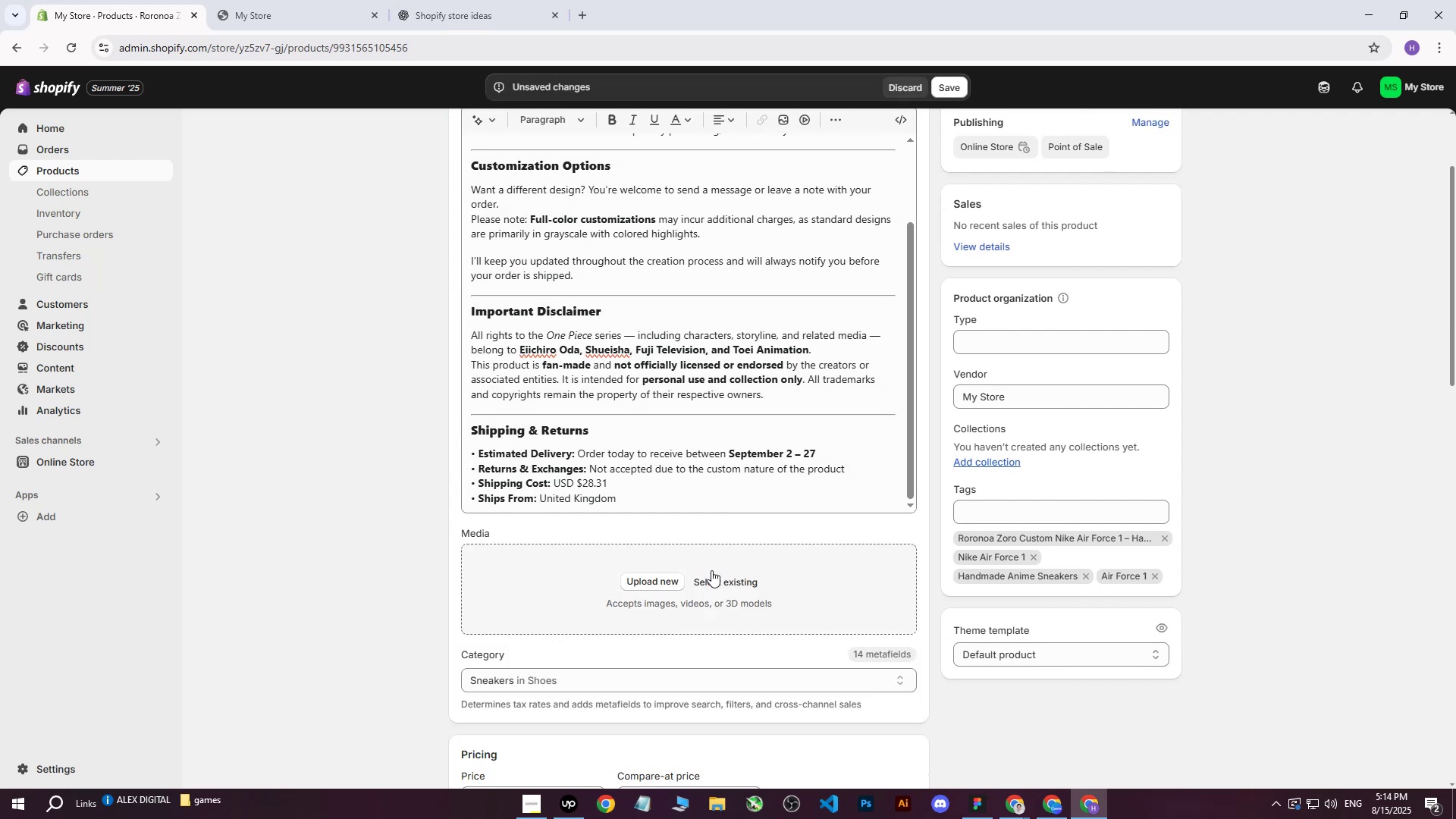 
left_click([609, 586])
 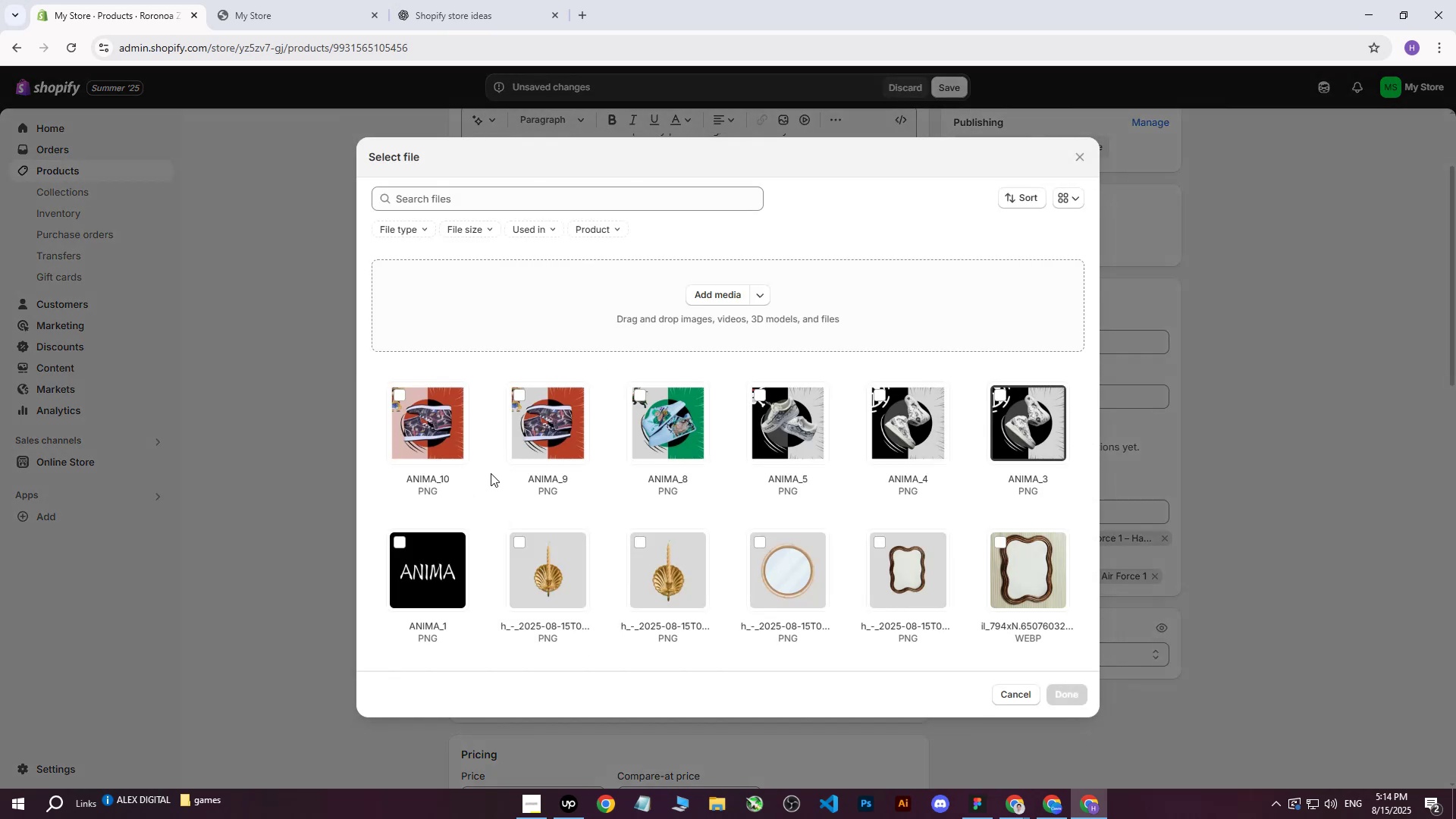 
left_click([692, 302])
 